 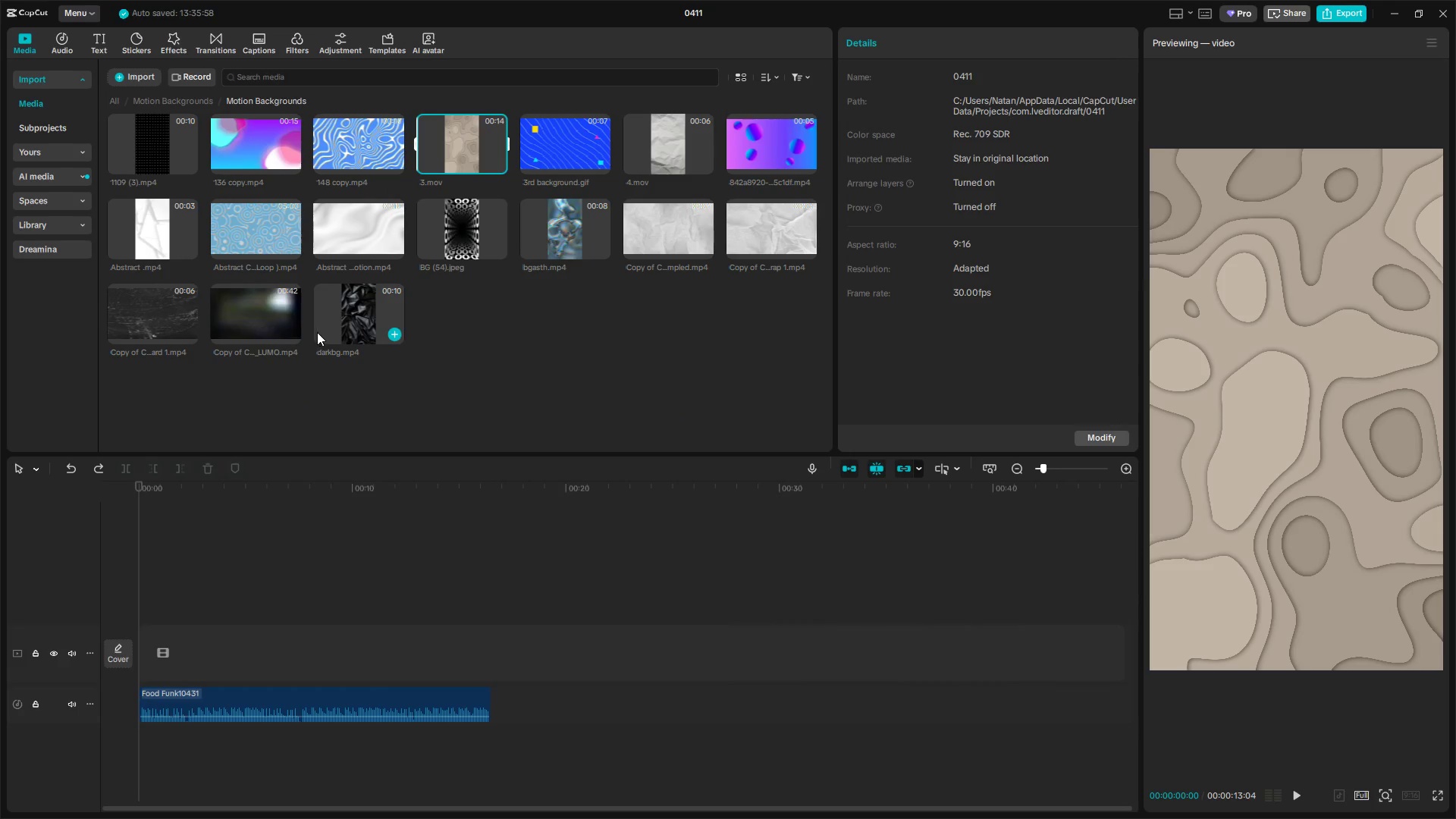 
double_click([382, 226])
 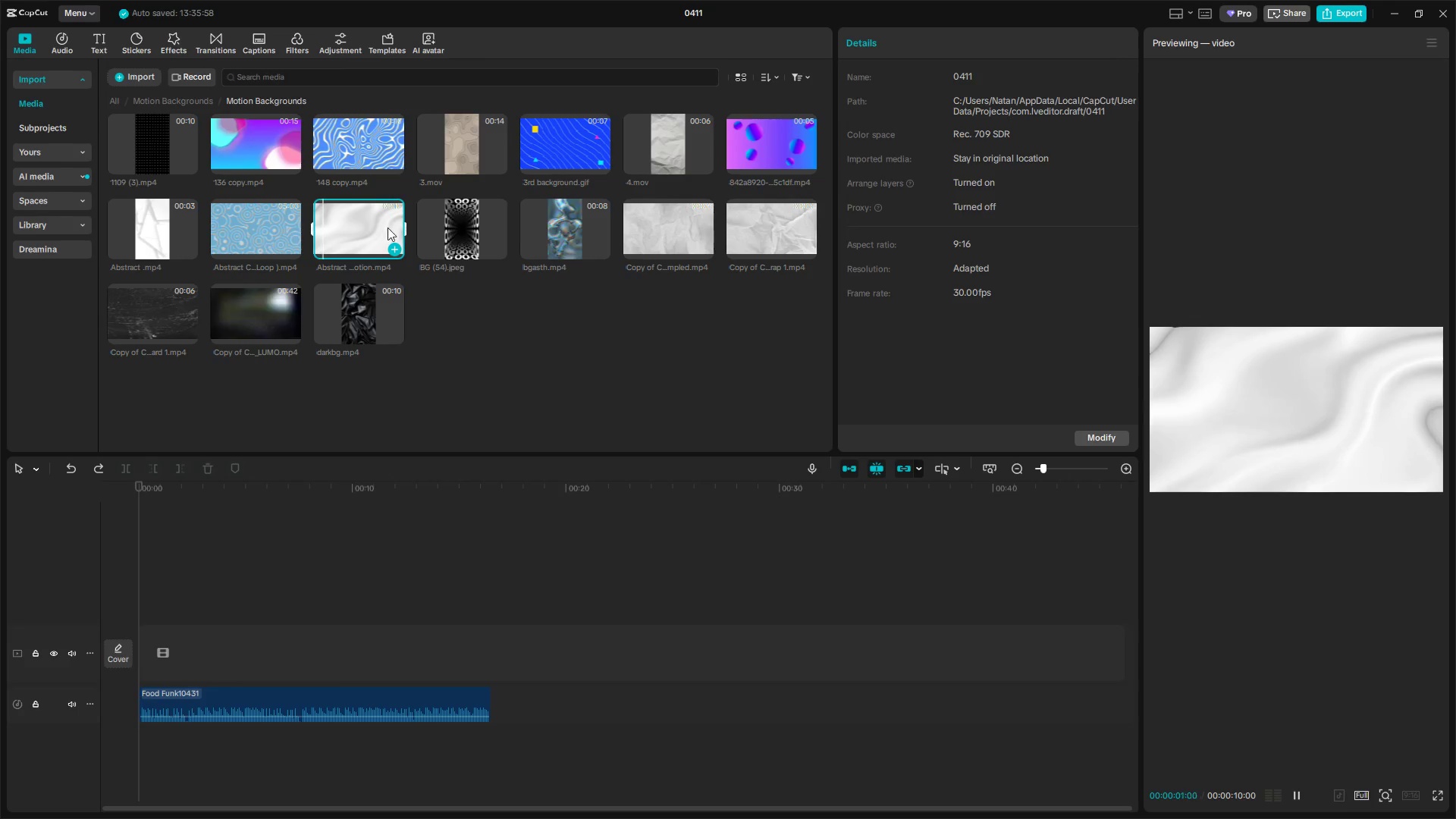 
left_click([639, 238])
 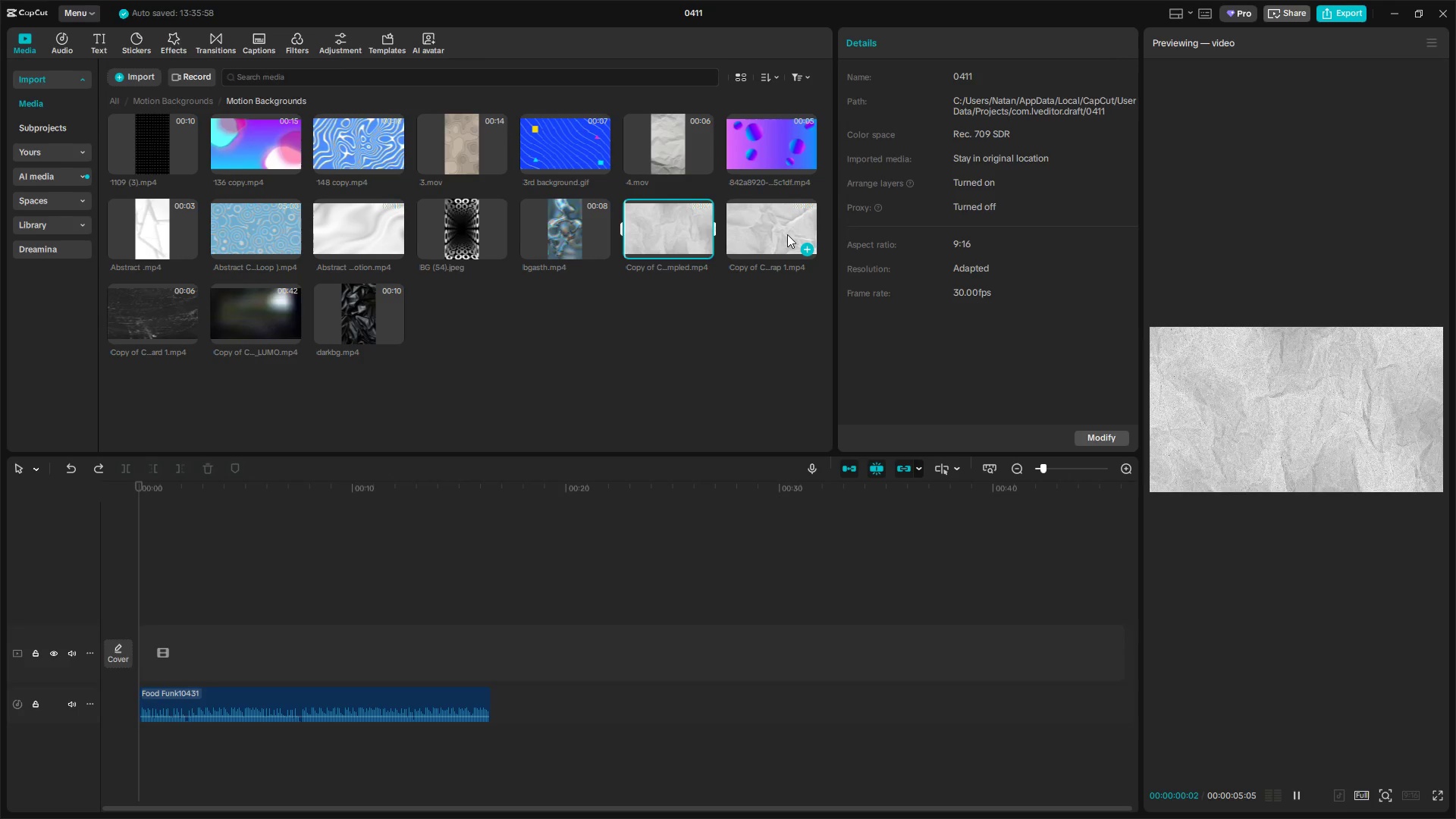 
left_click([789, 234])
 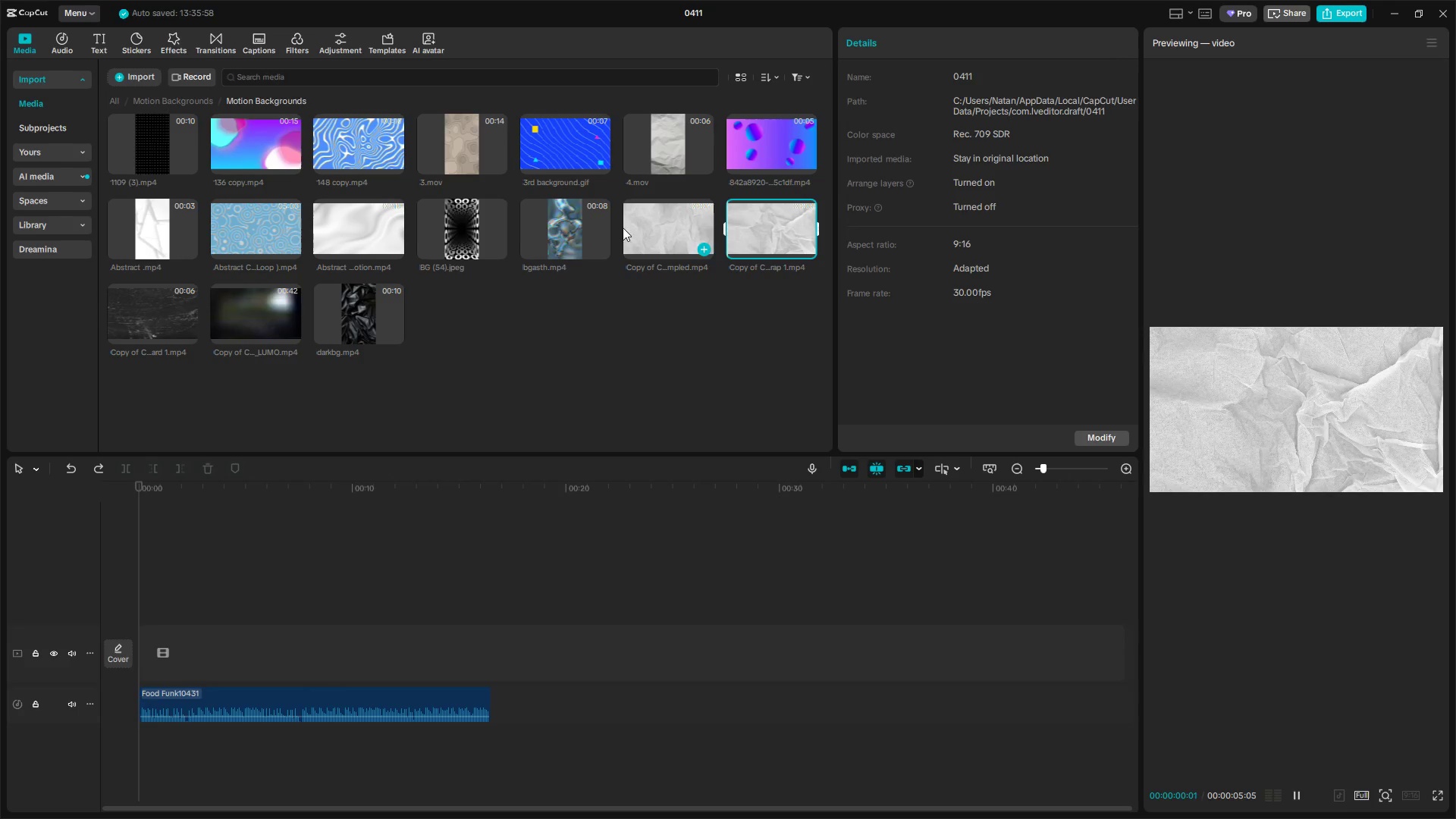 
left_click([453, 217])
 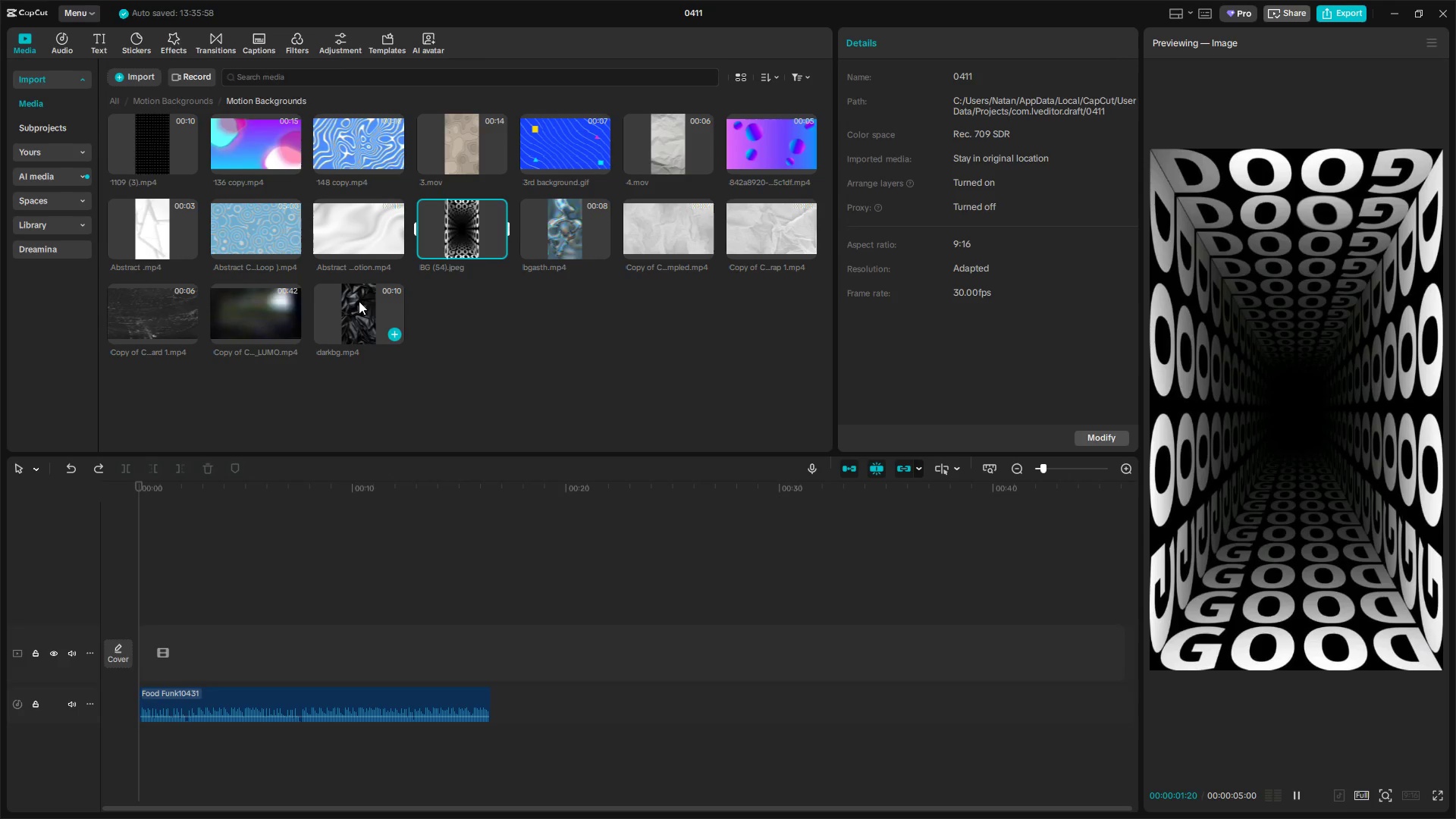 
left_click([372, 321])
 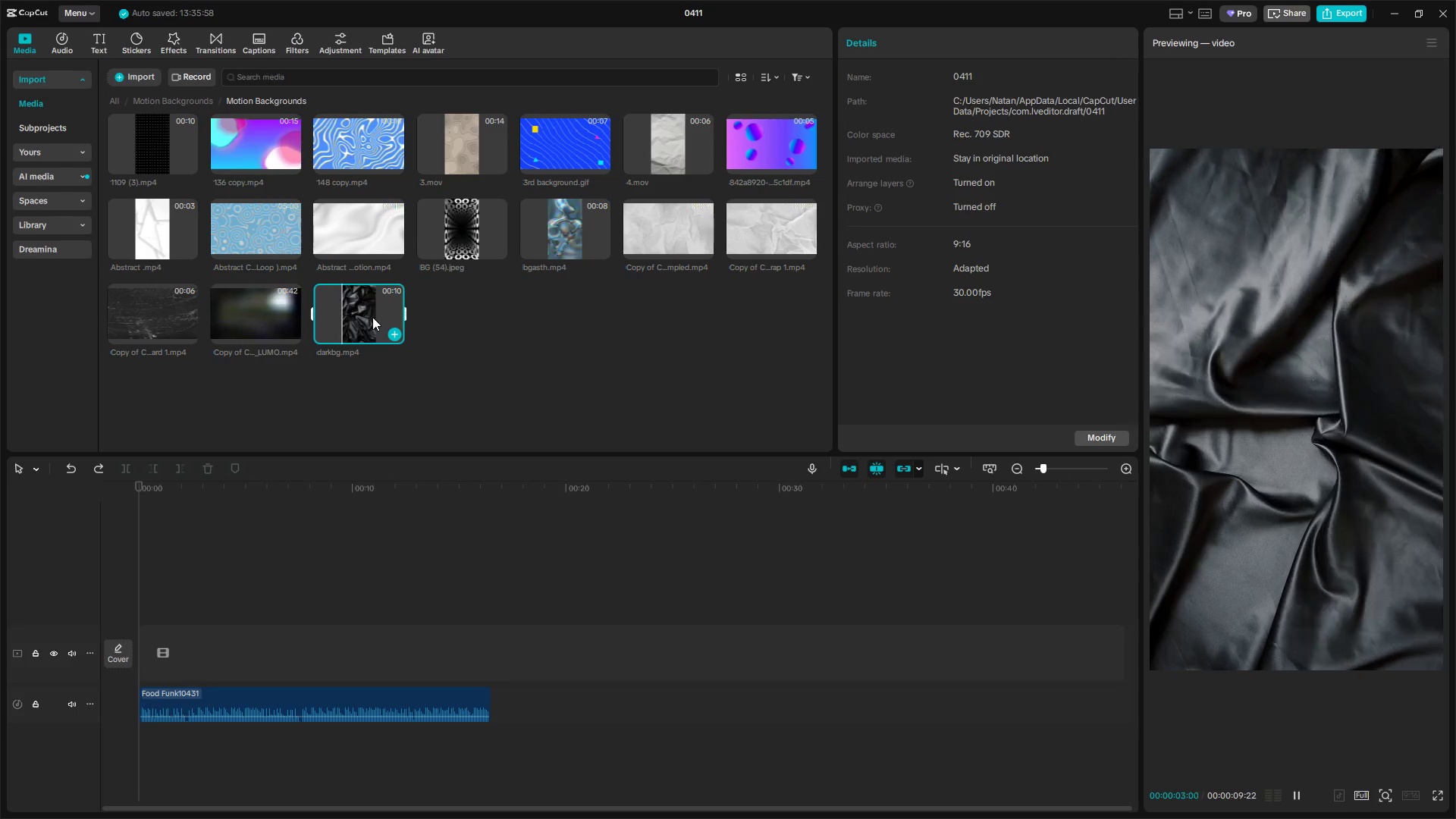 
left_click([141, 215])
 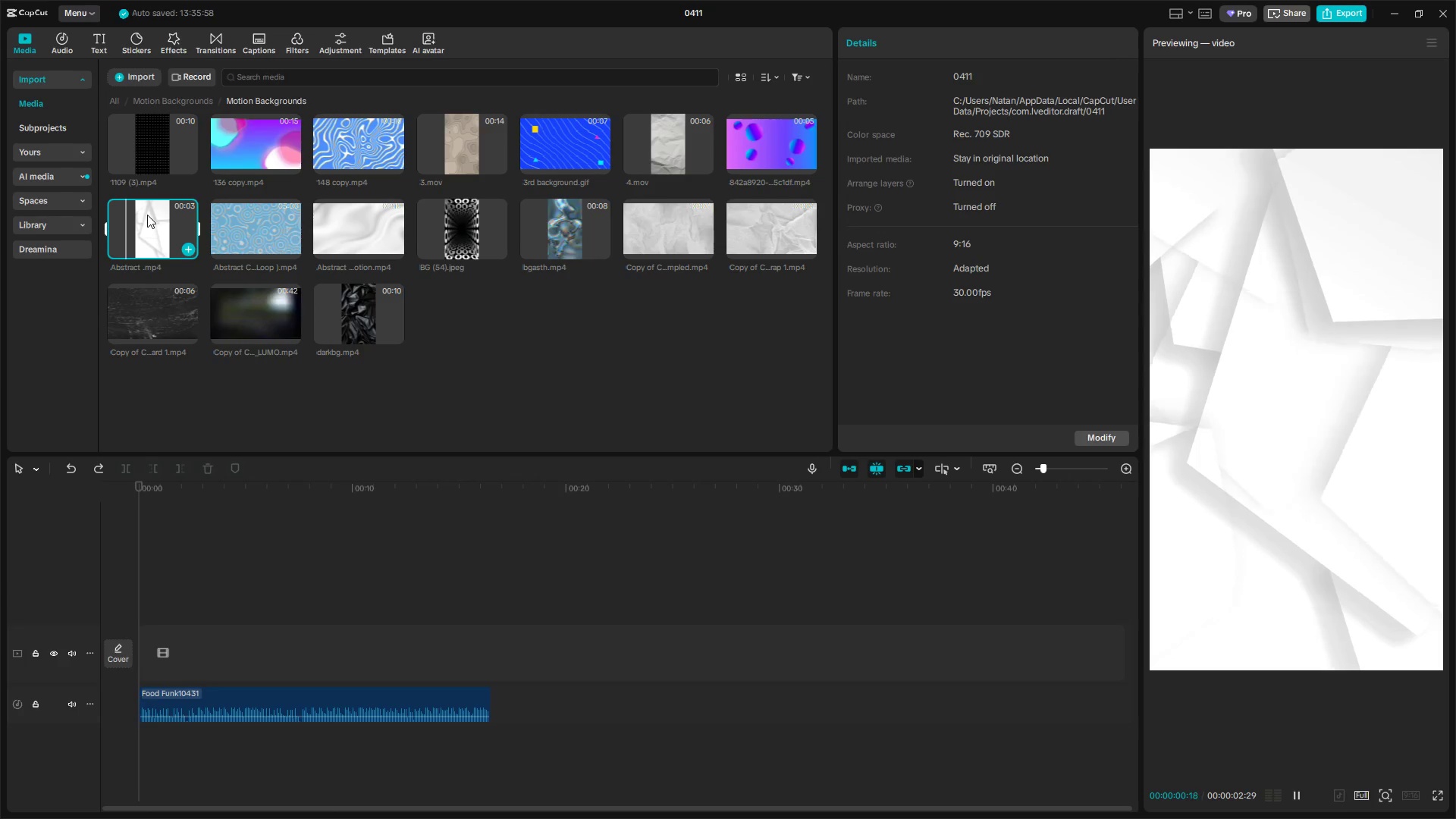 
left_click([164, 142])
 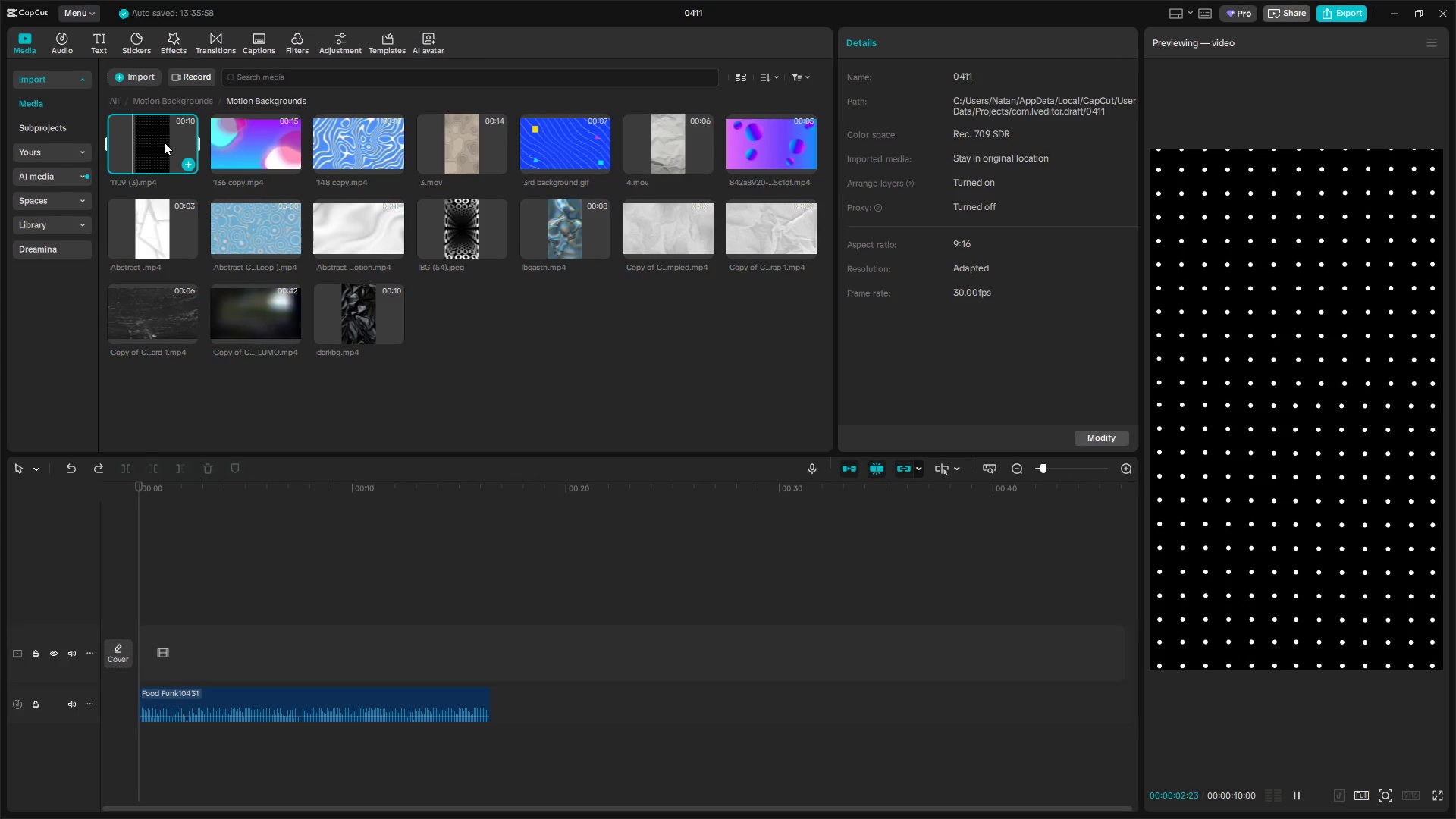 
wait(8.11)
 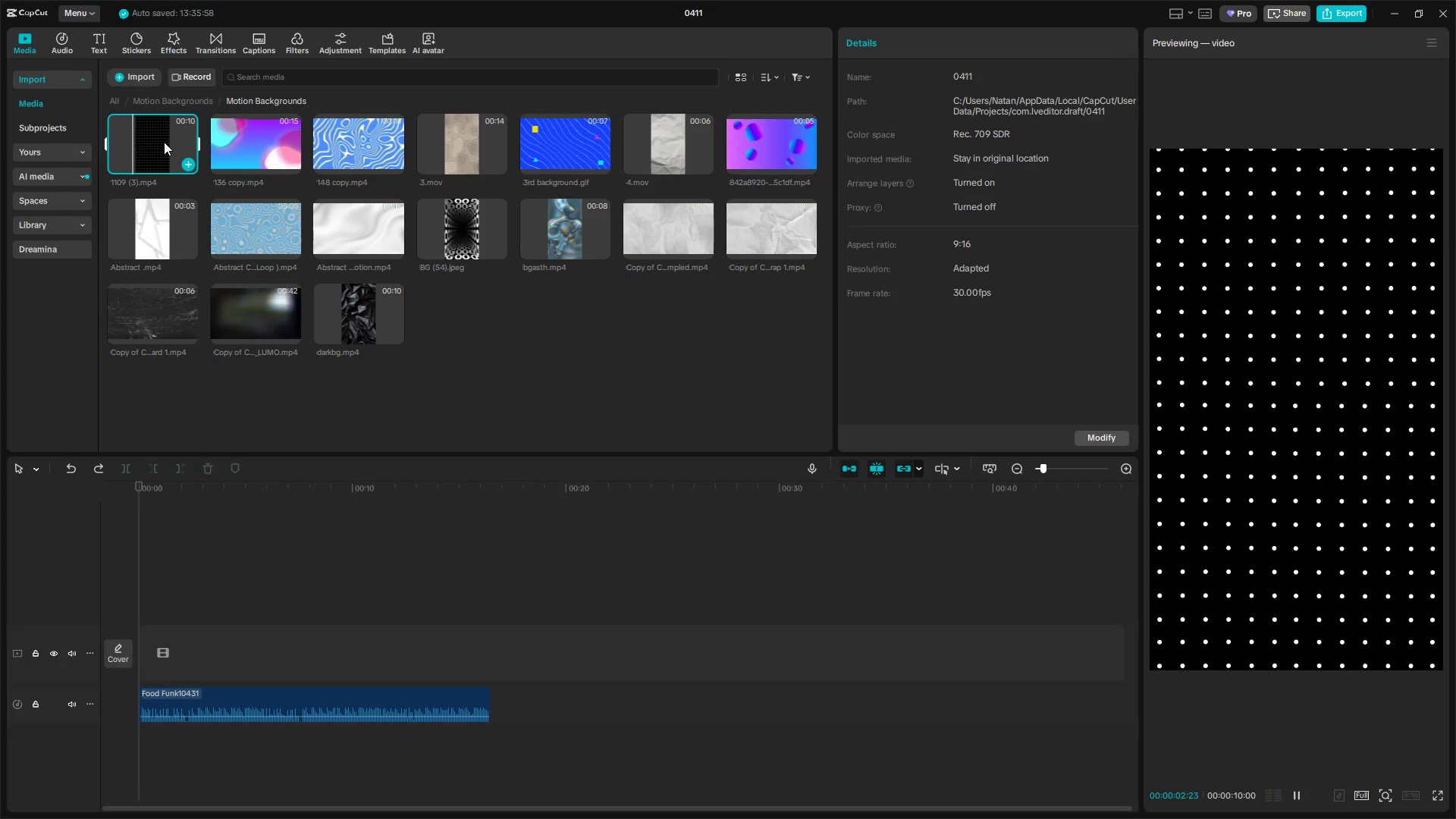 
left_click([470, 124])
 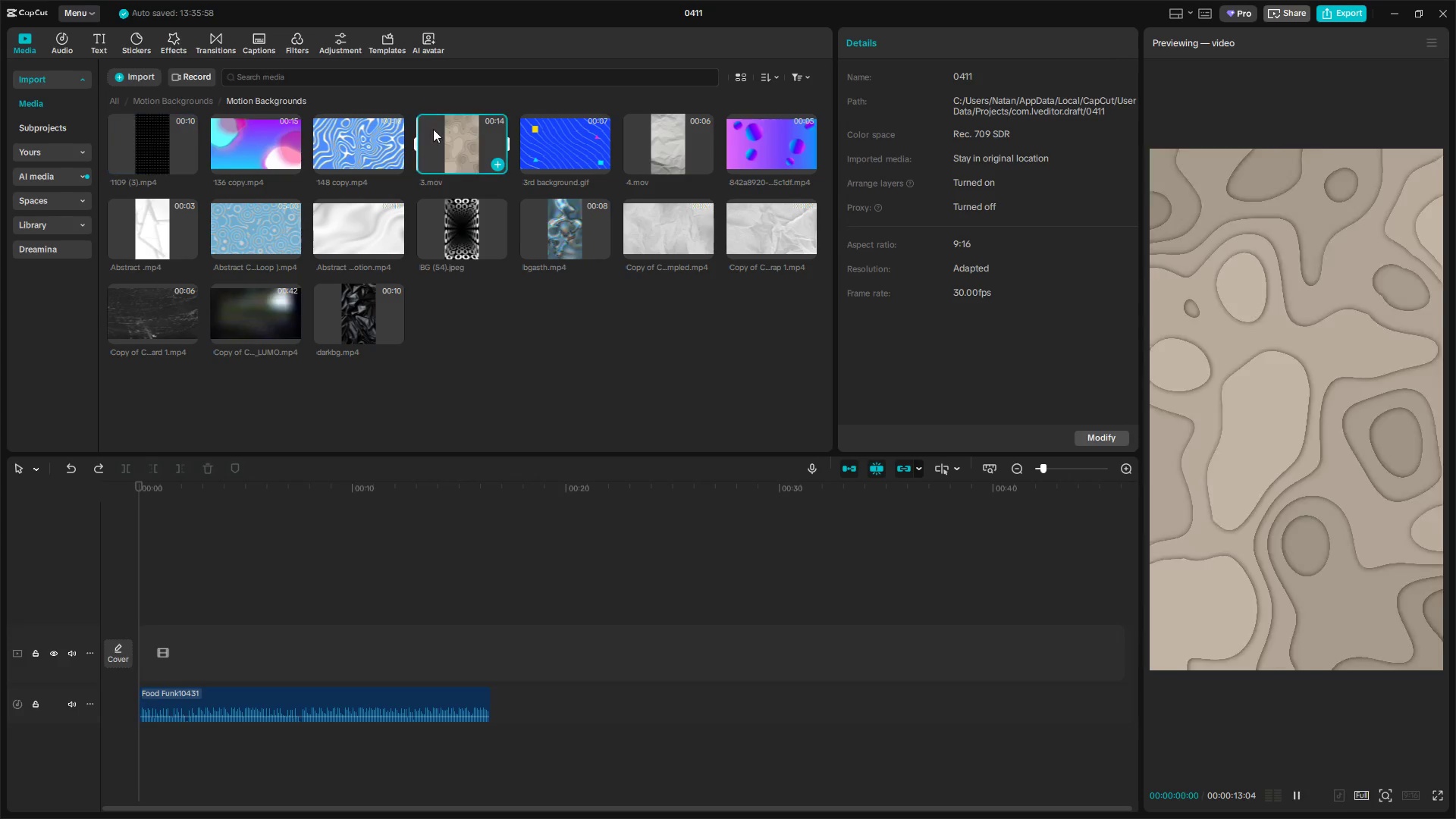 
left_click([240, 143])
 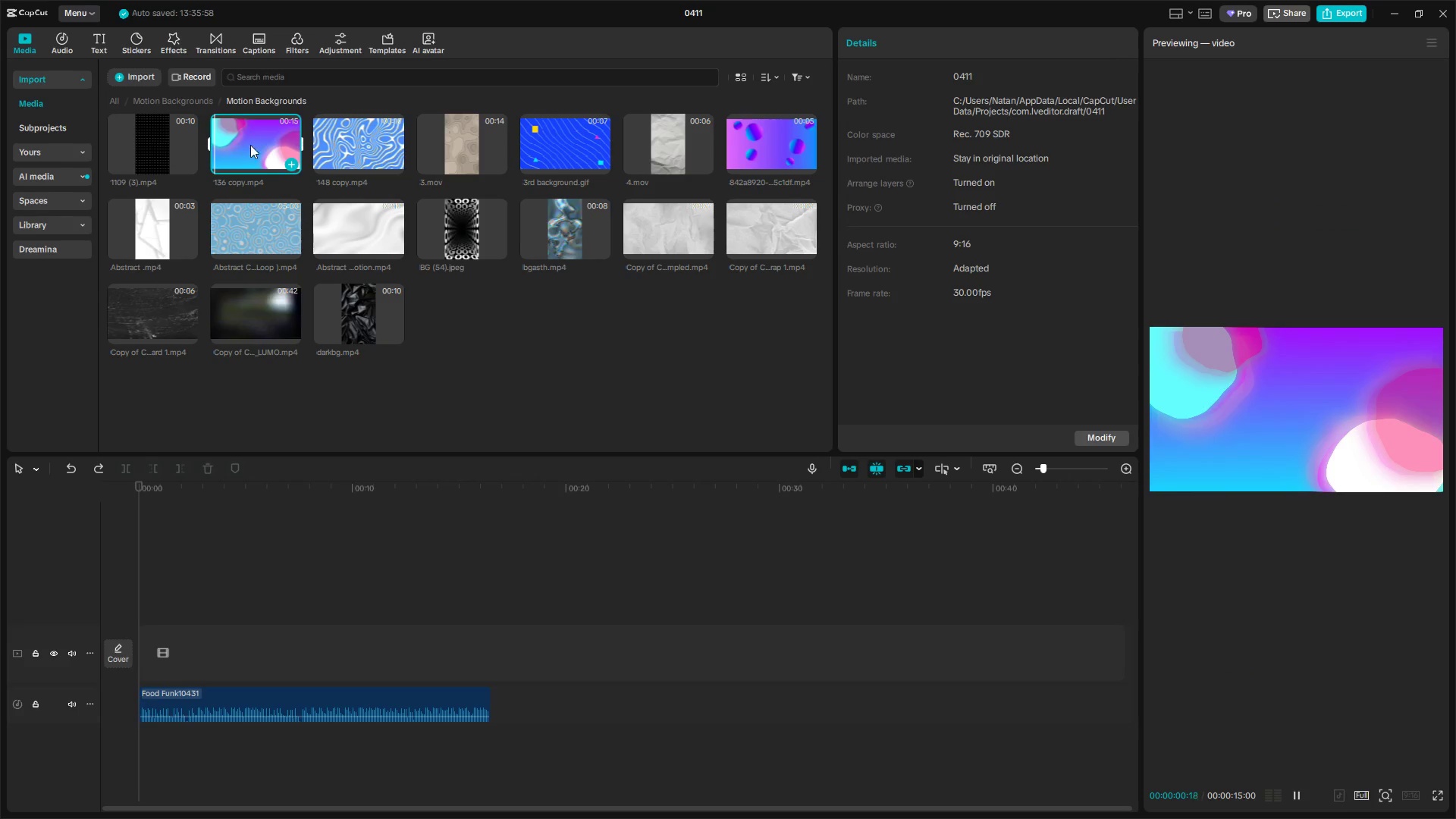 
left_click([486, 136])
 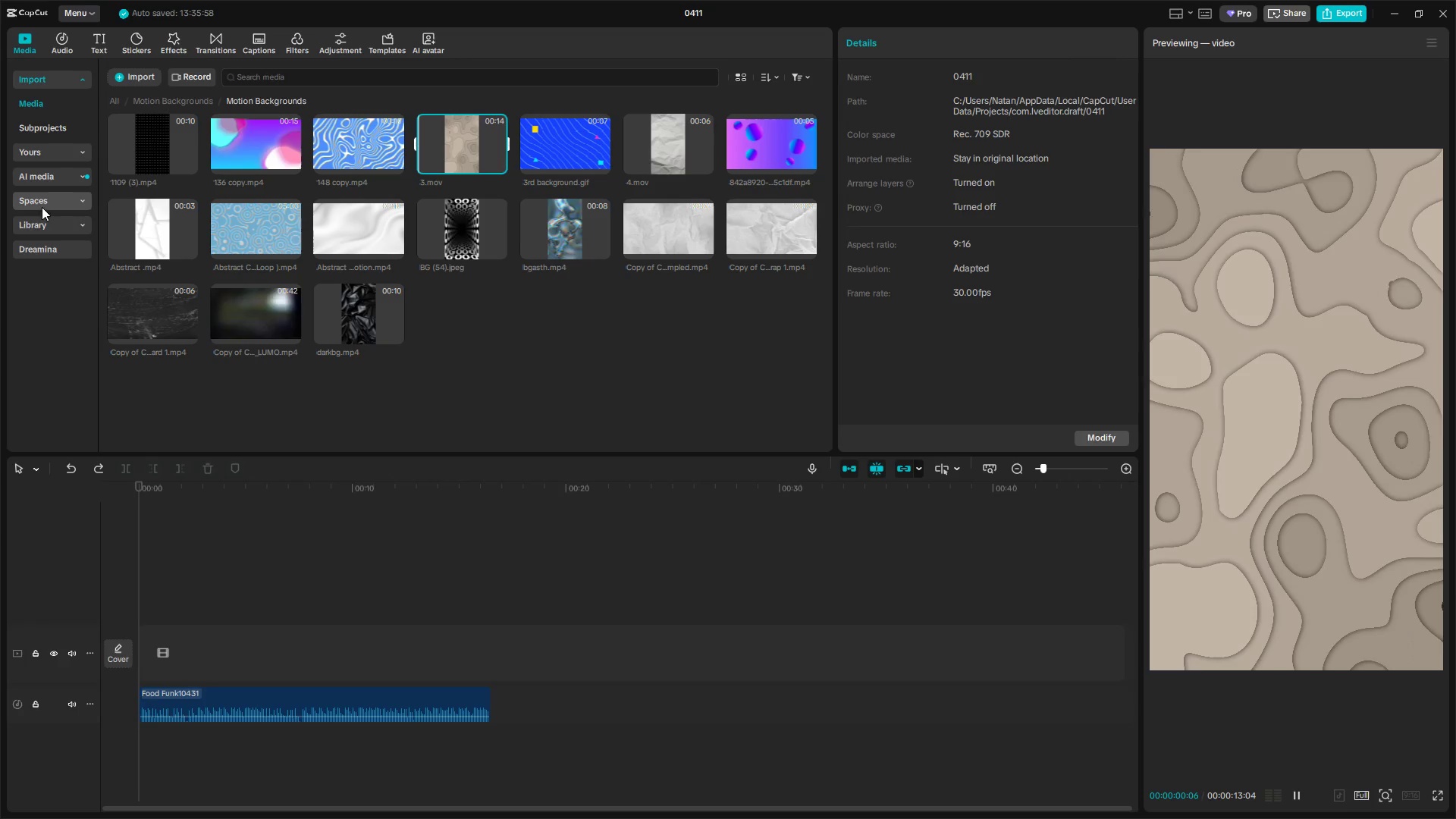 
left_click([36, 218])
 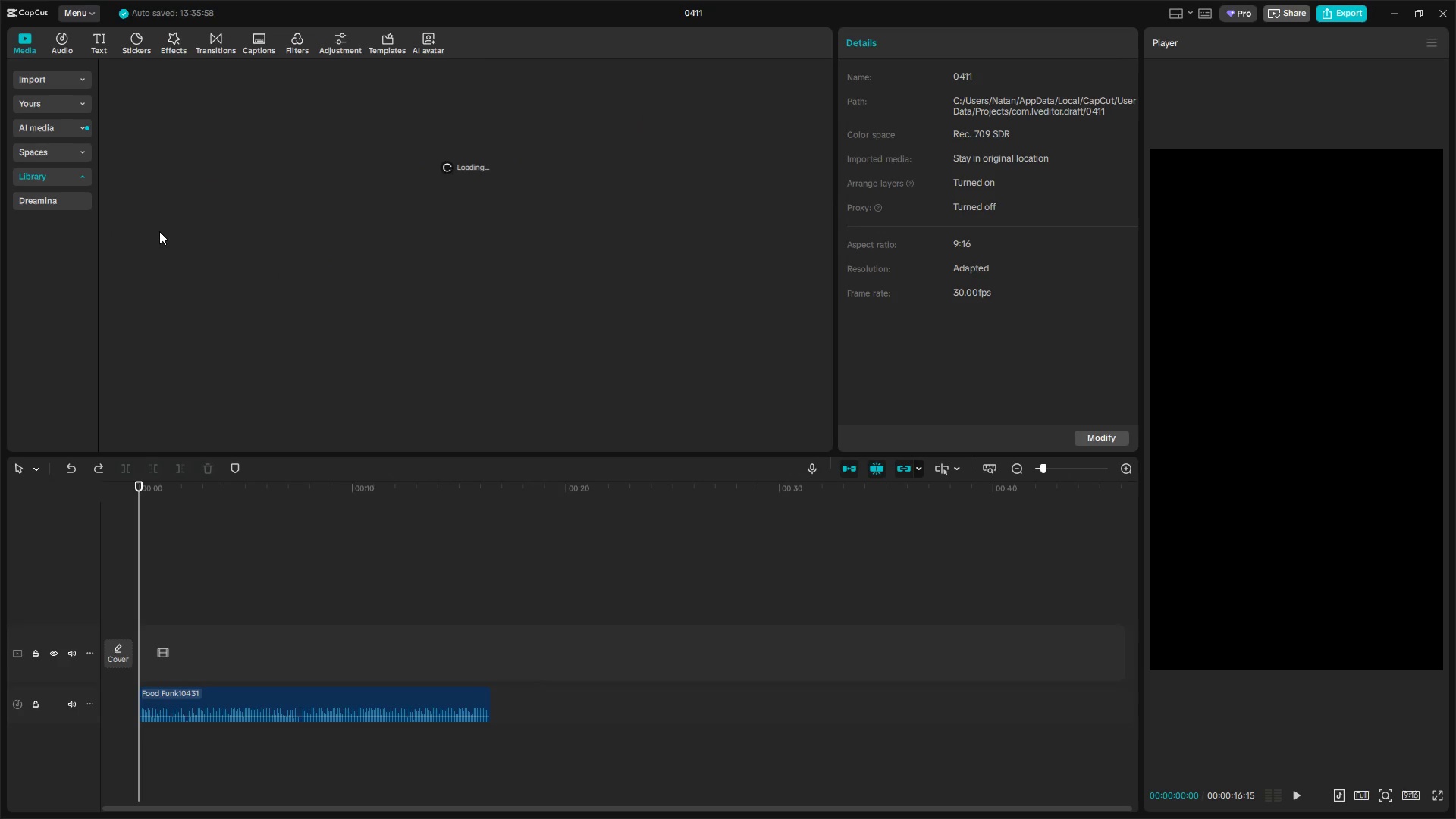 
mouse_move([168, 161])
 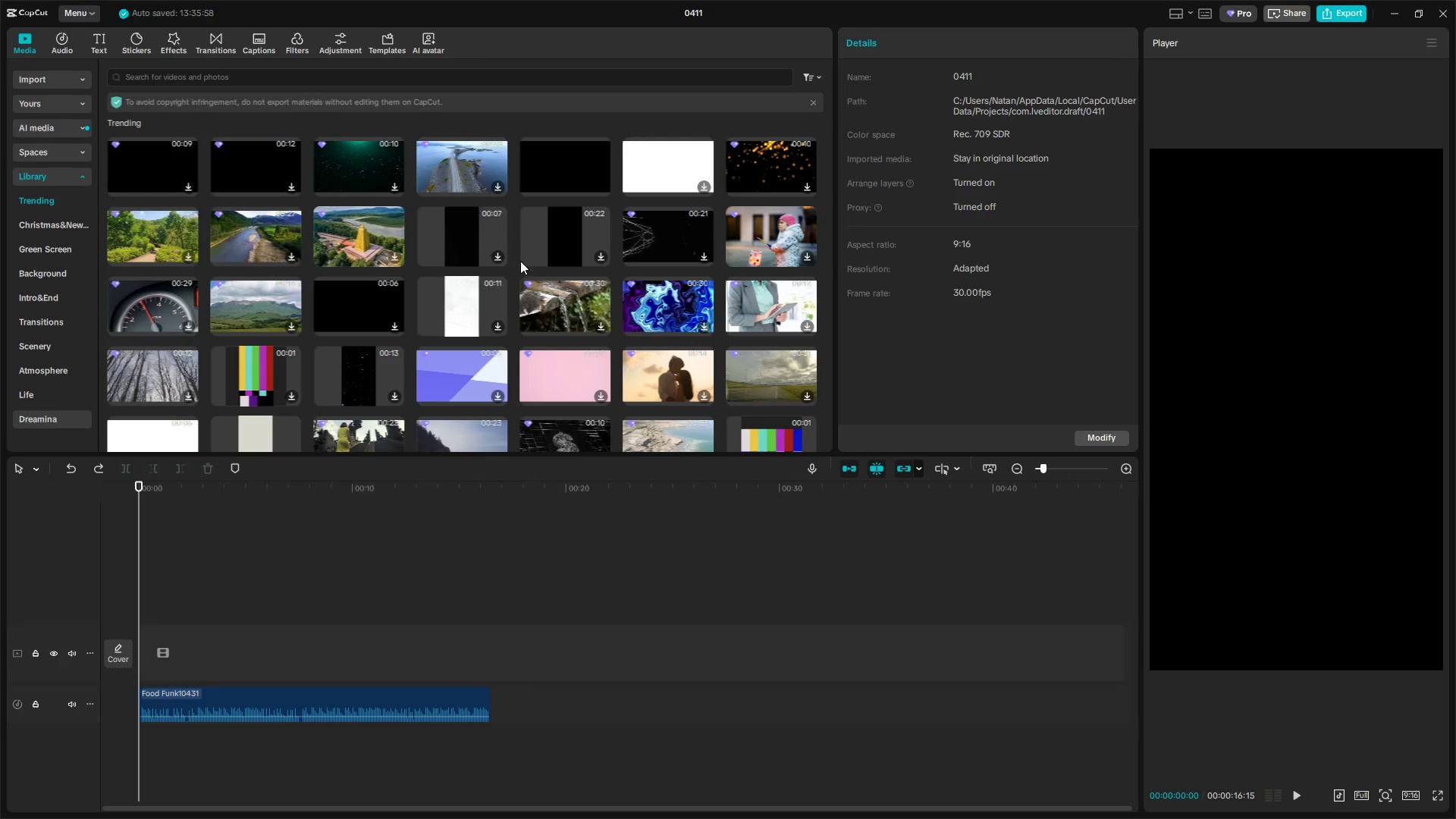 
left_click([460, 293])
 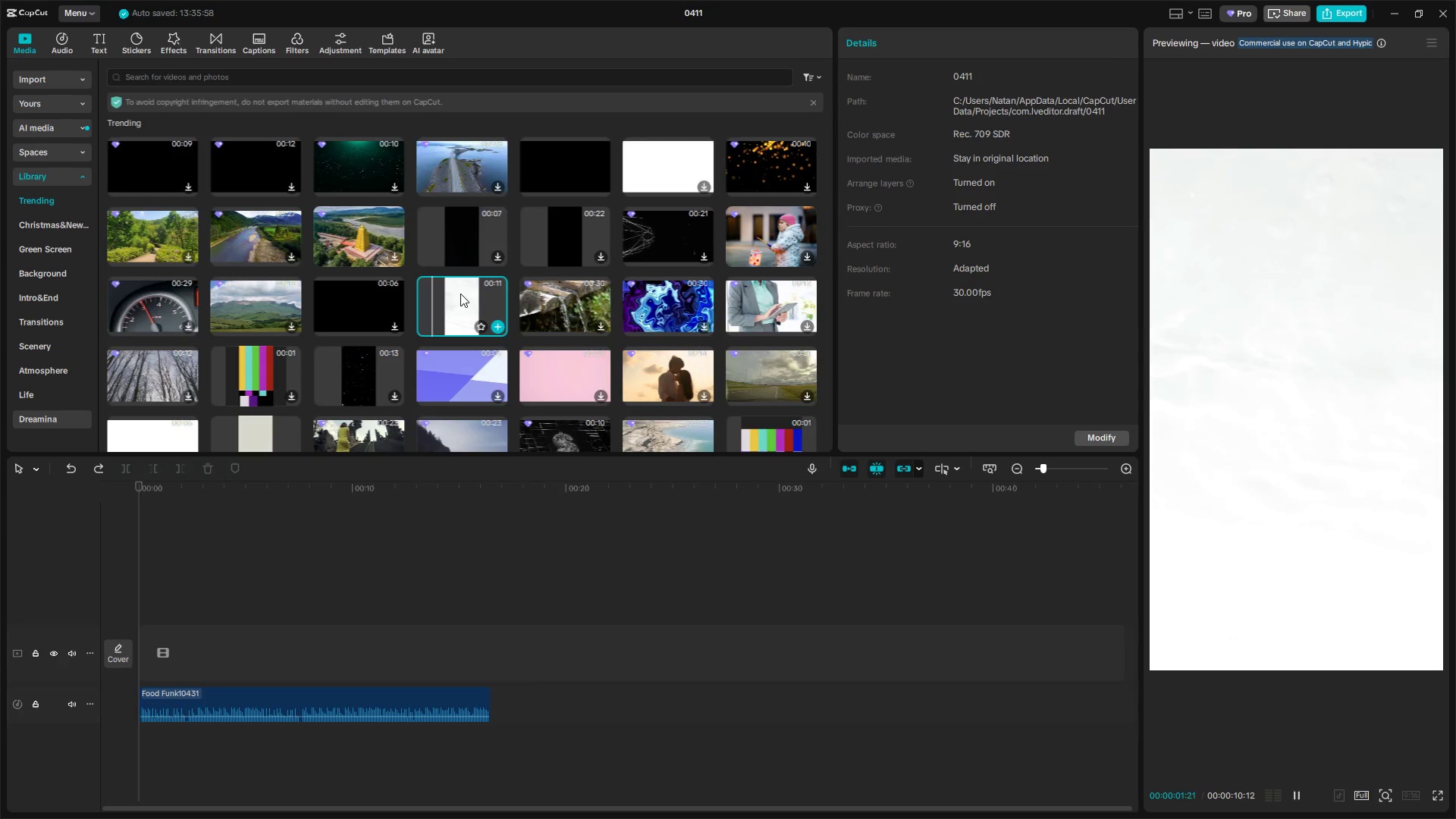 
left_click([662, 164])
 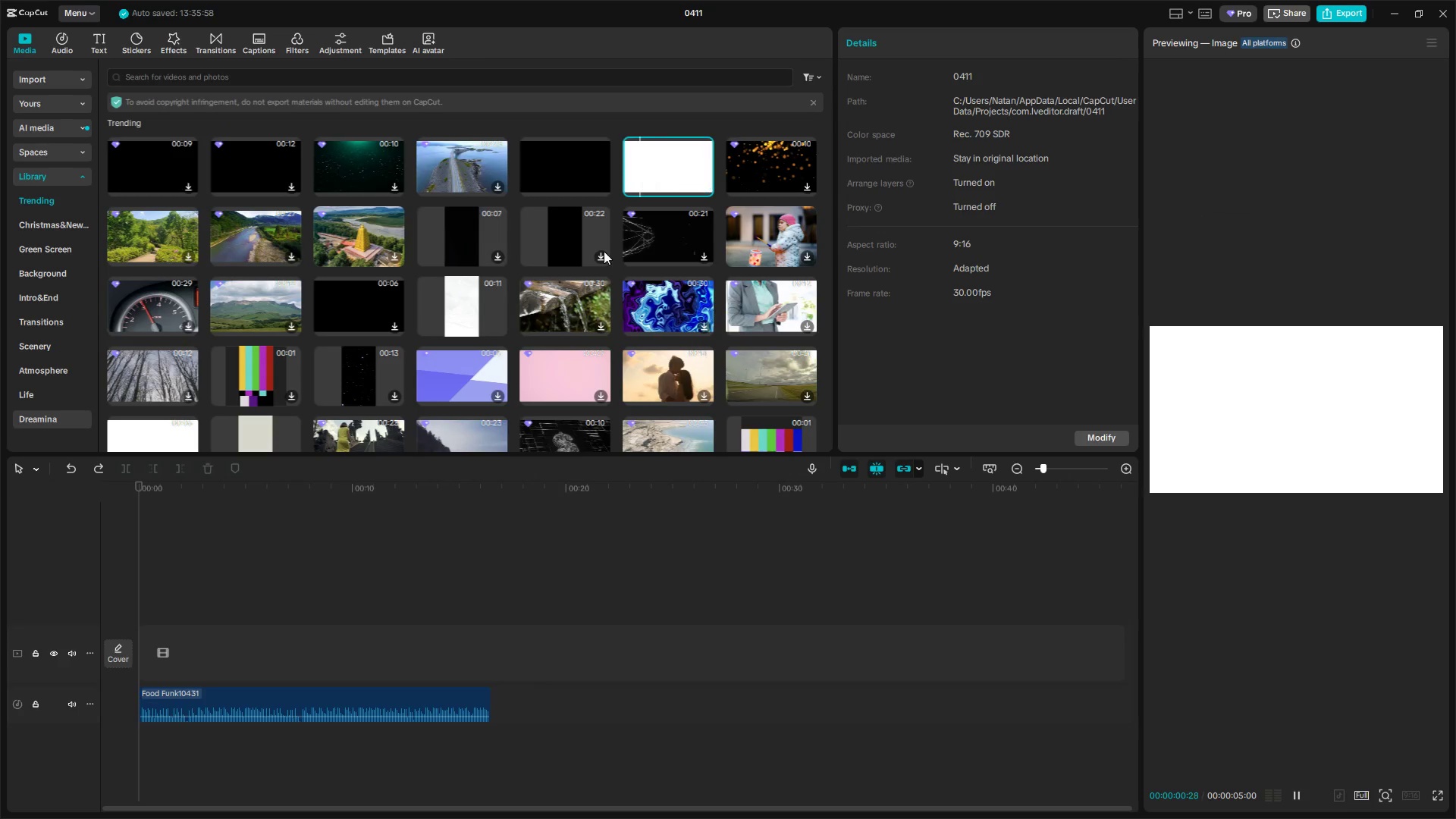 
scroll: coordinate [546, 347], scroll_direction: down, amount: 2.0
 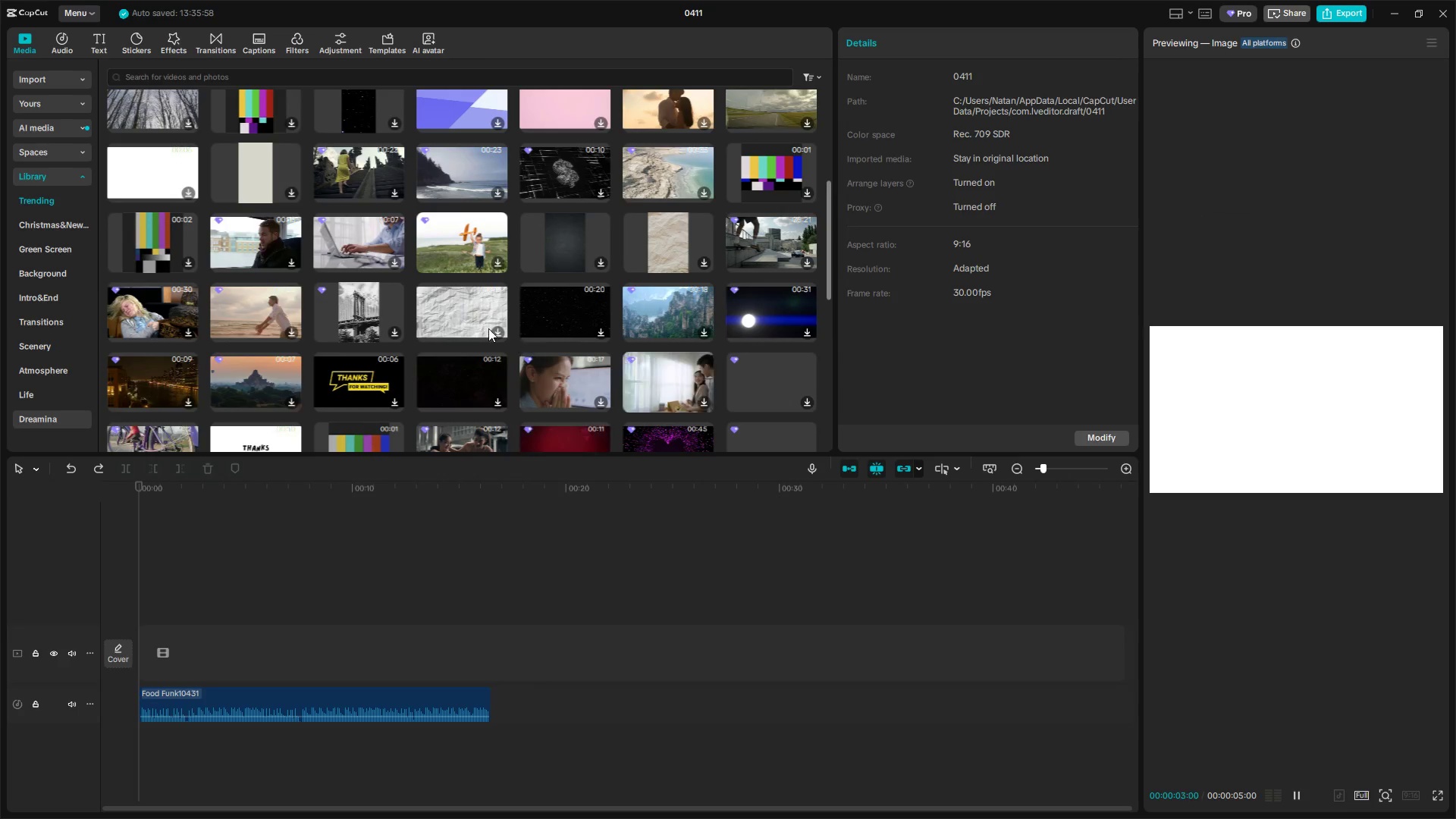 
left_click([472, 318])
 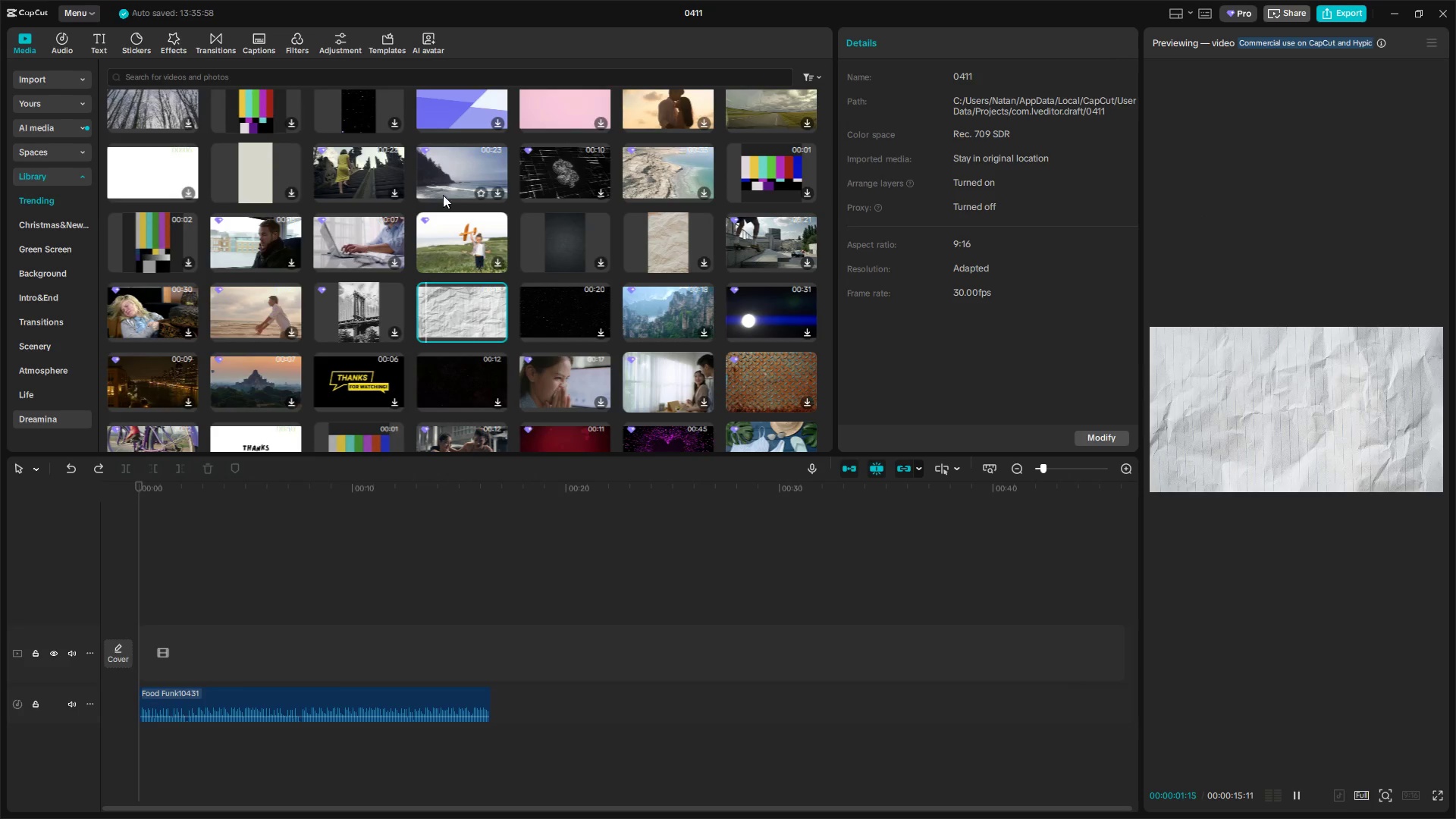 
left_click([368, 70])
 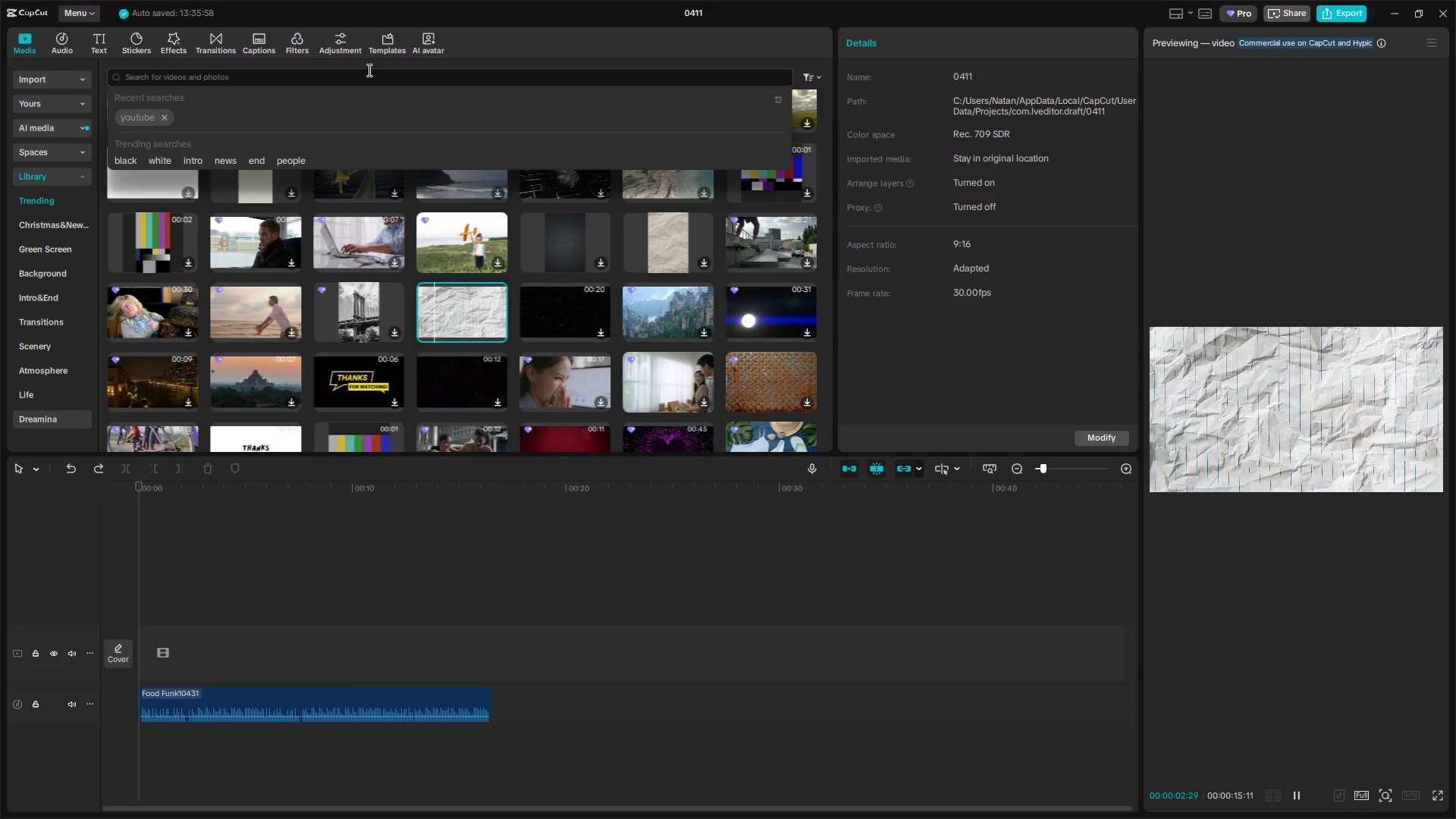 
type(f)
key(Backspace)
type(grid)
 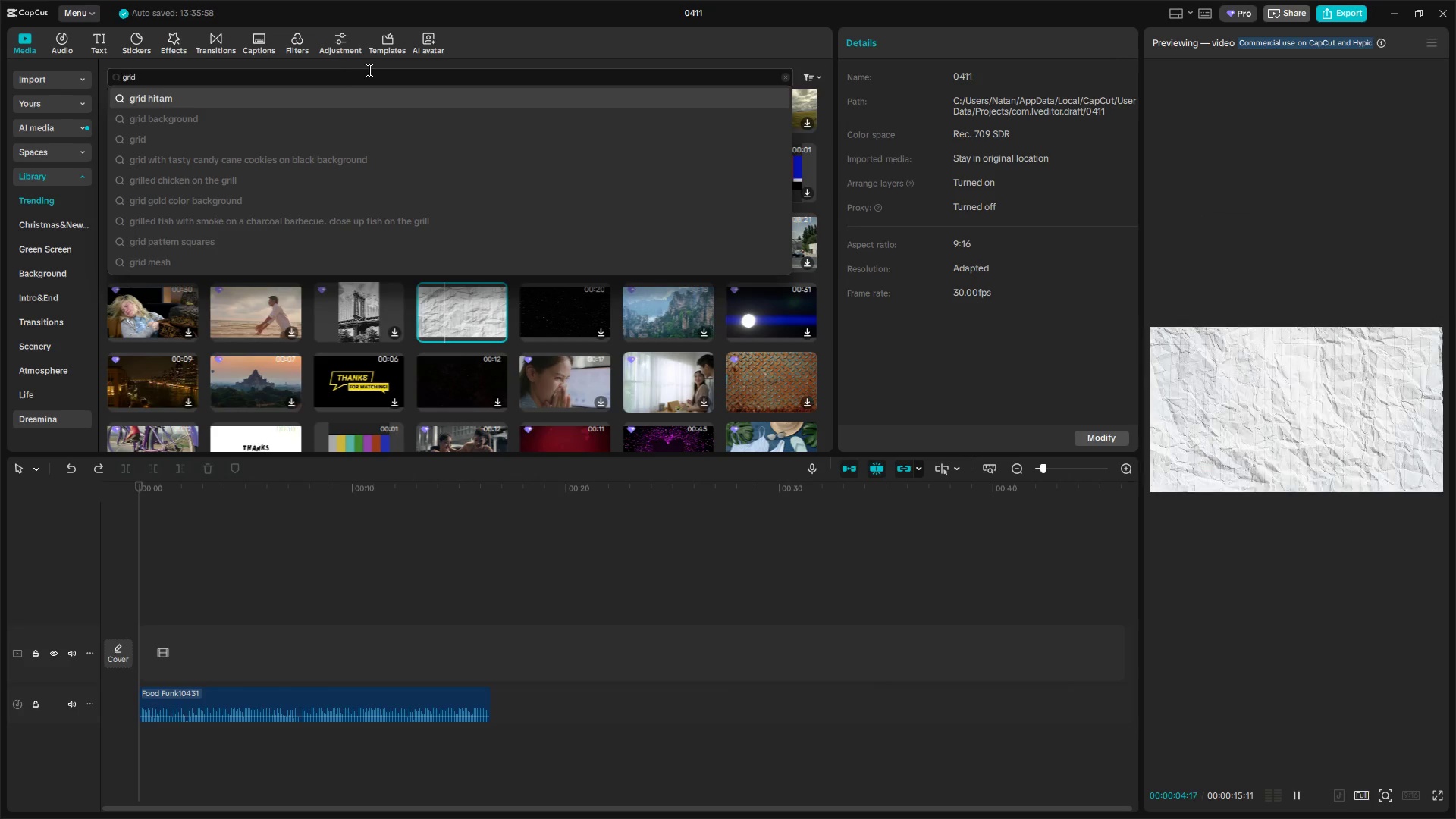 
key(Enter)
 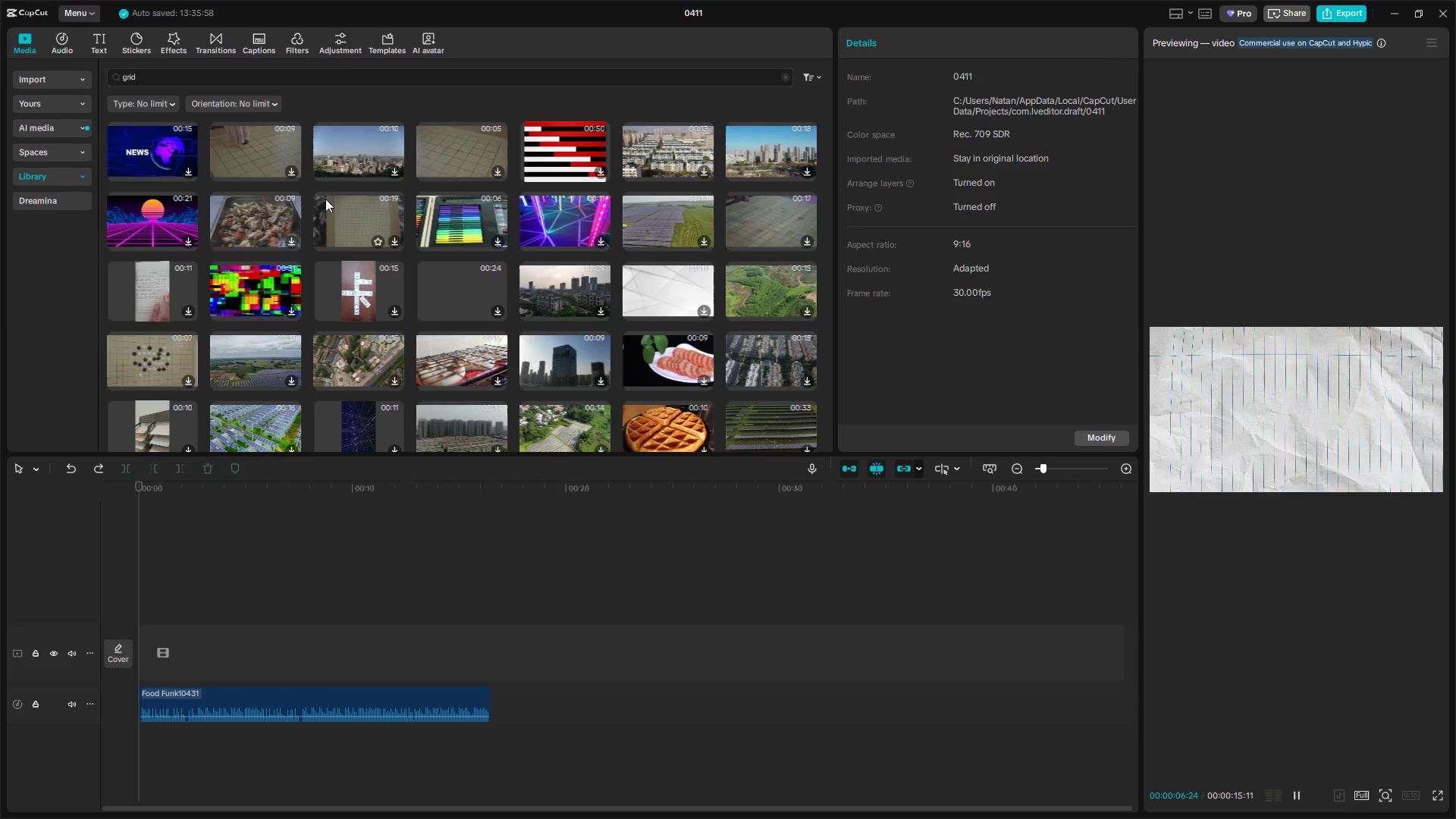 
scroll: coordinate [410, 256], scroll_direction: down, amount: 6.0
 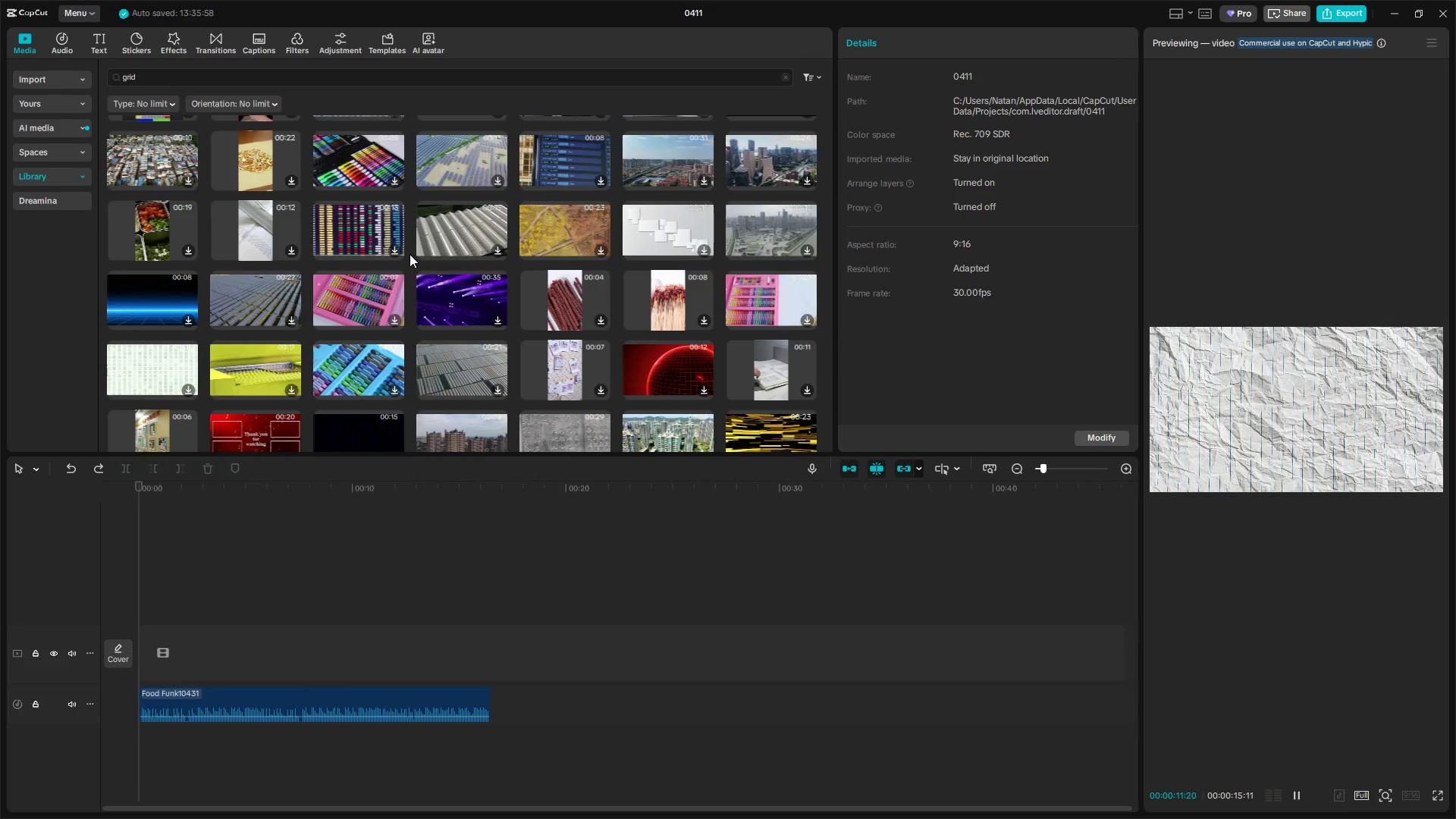 
left_click([55, 39])
 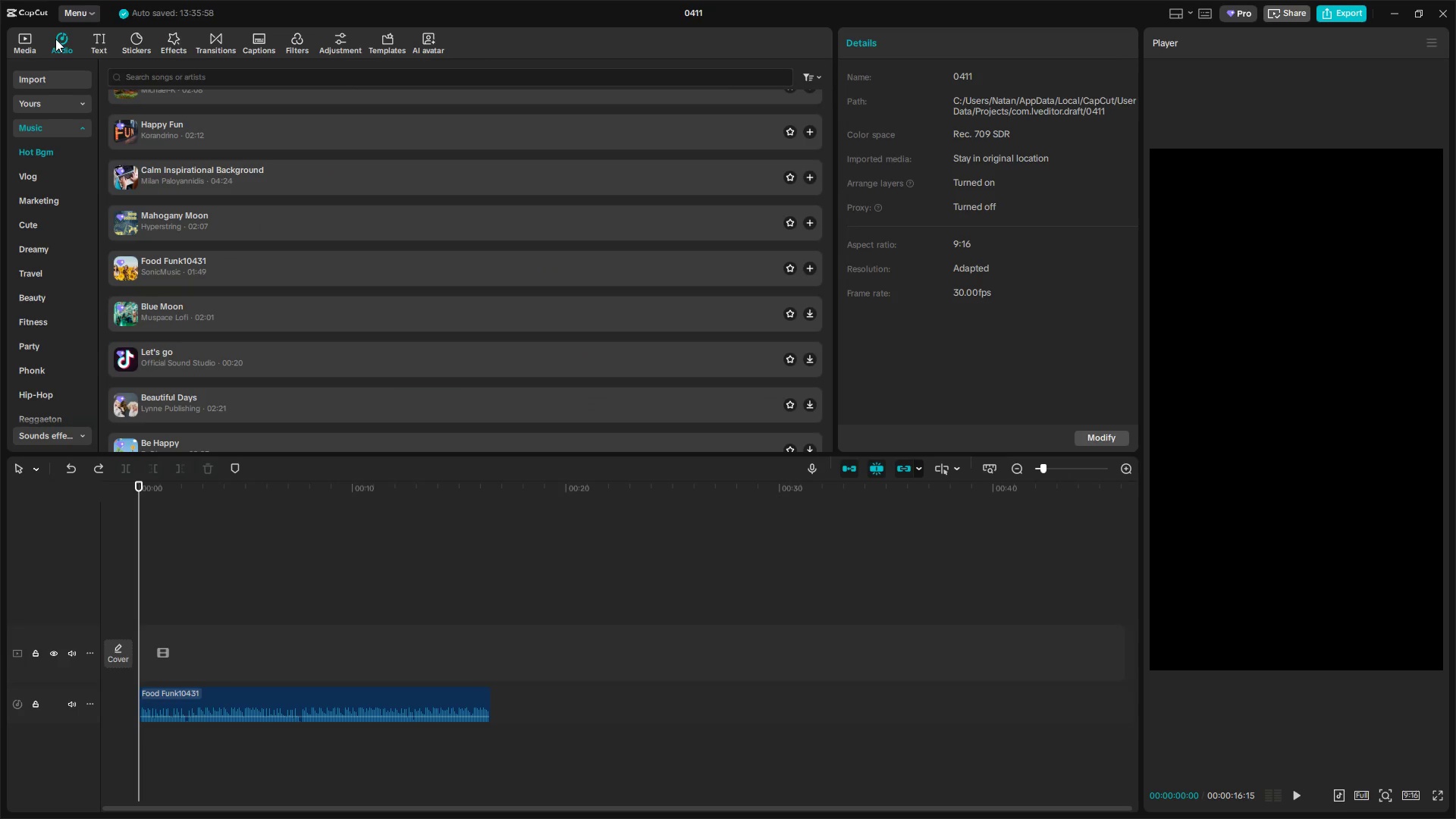 
left_click([28, 39])
 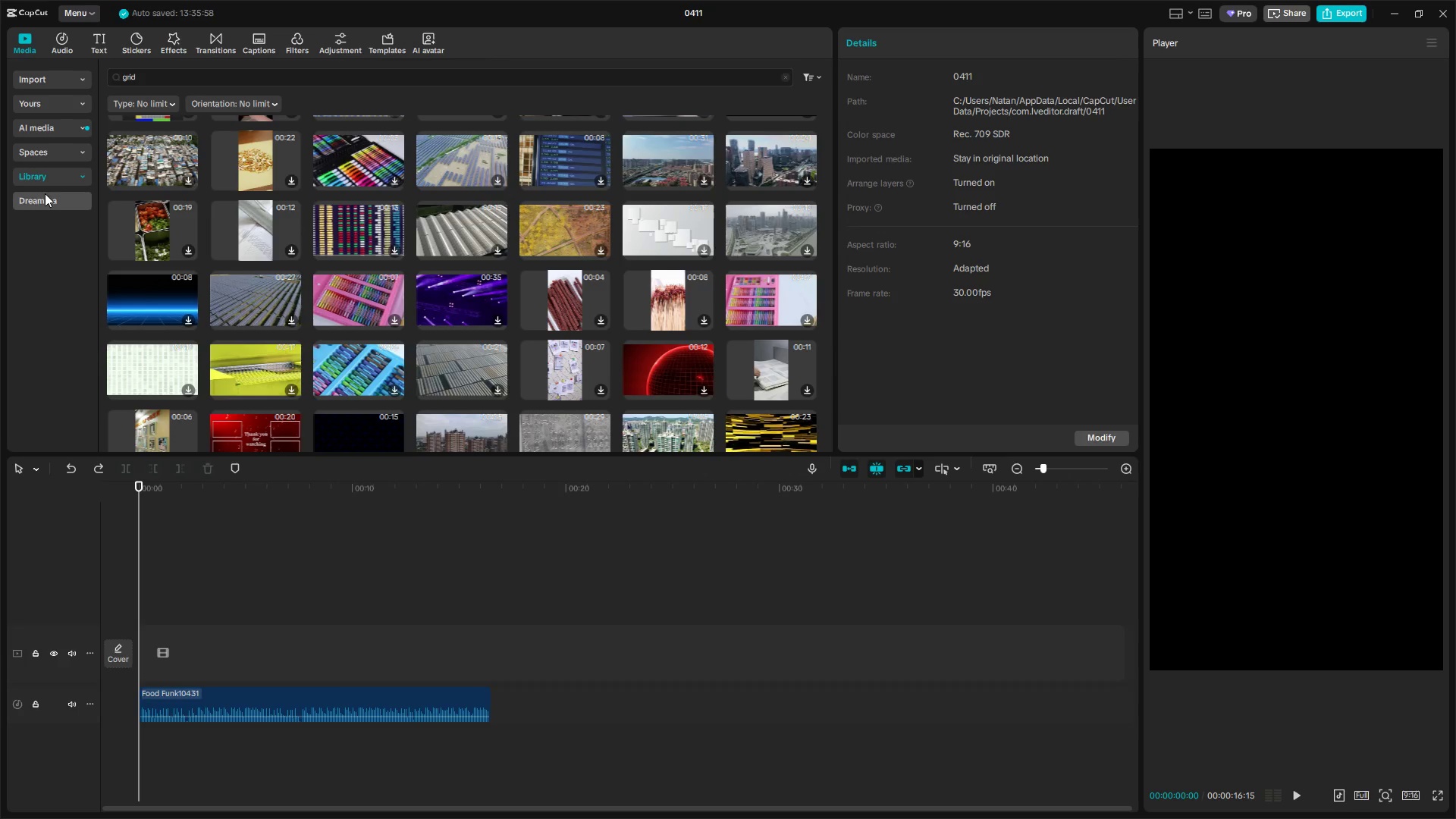 
double_click([49, 171])
 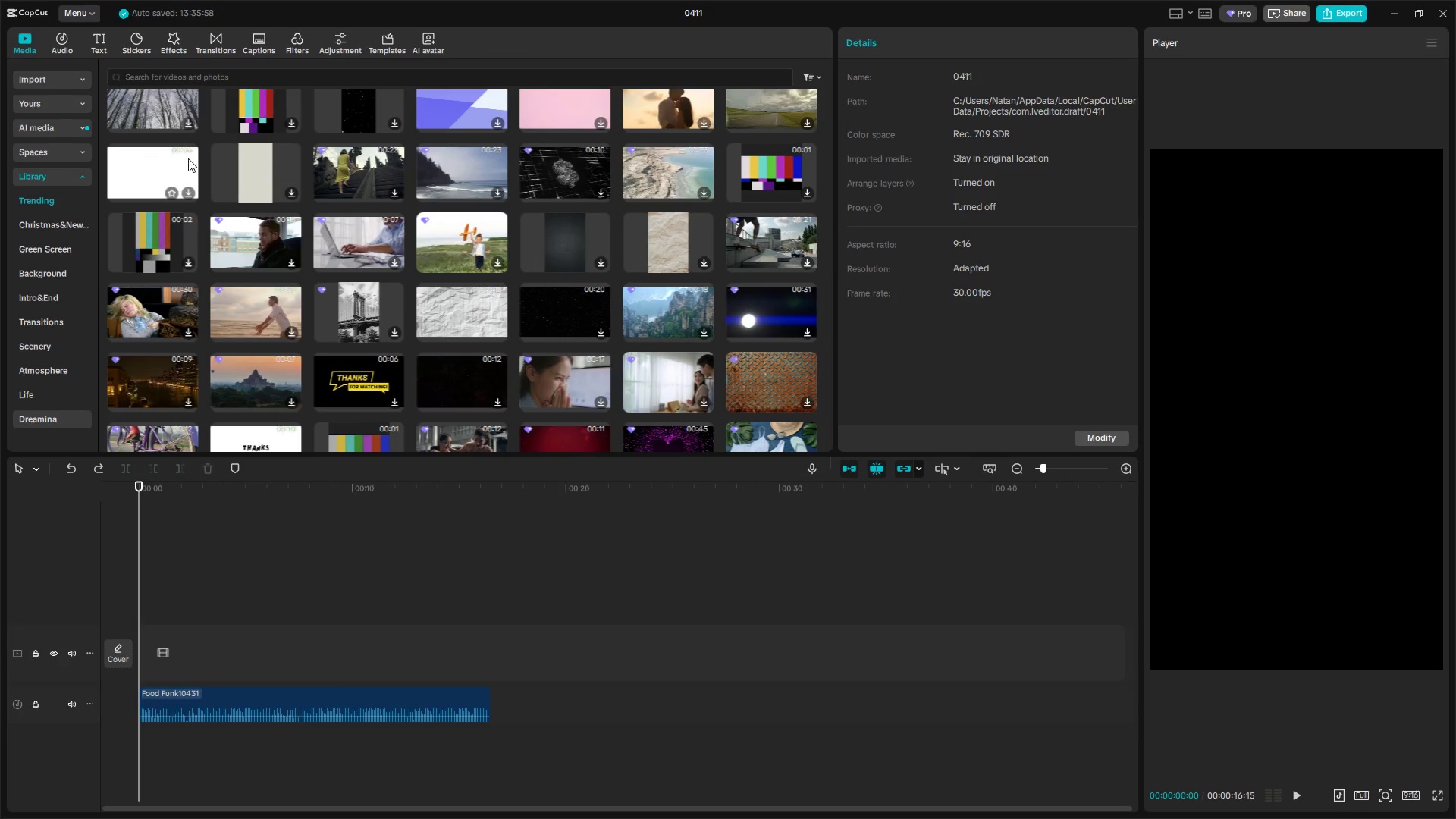 
scroll: coordinate [311, 215], scroll_direction: up, amount: 9.0
 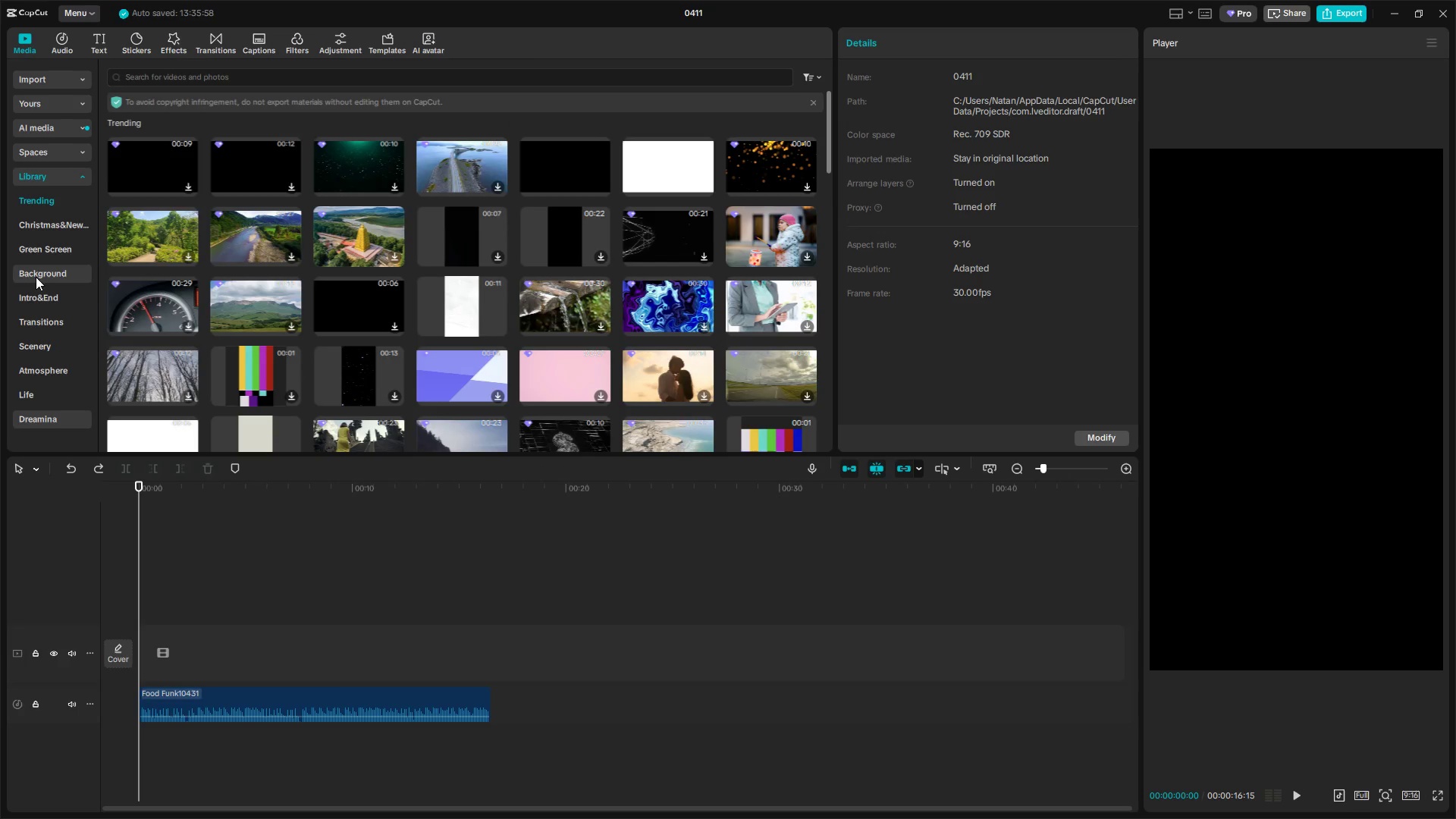 
left_click([42, 297])
 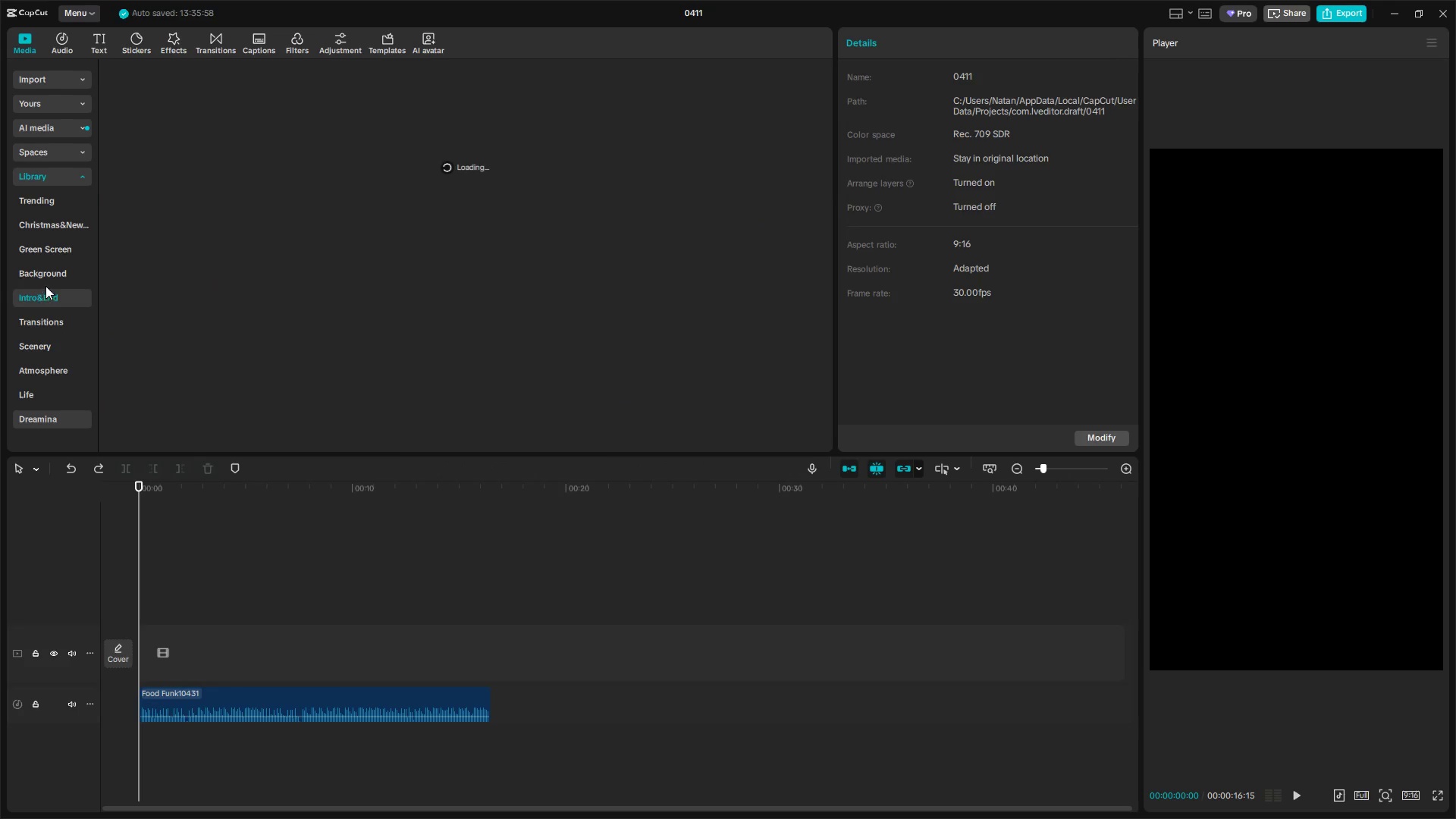 
left_click([49, 275])
 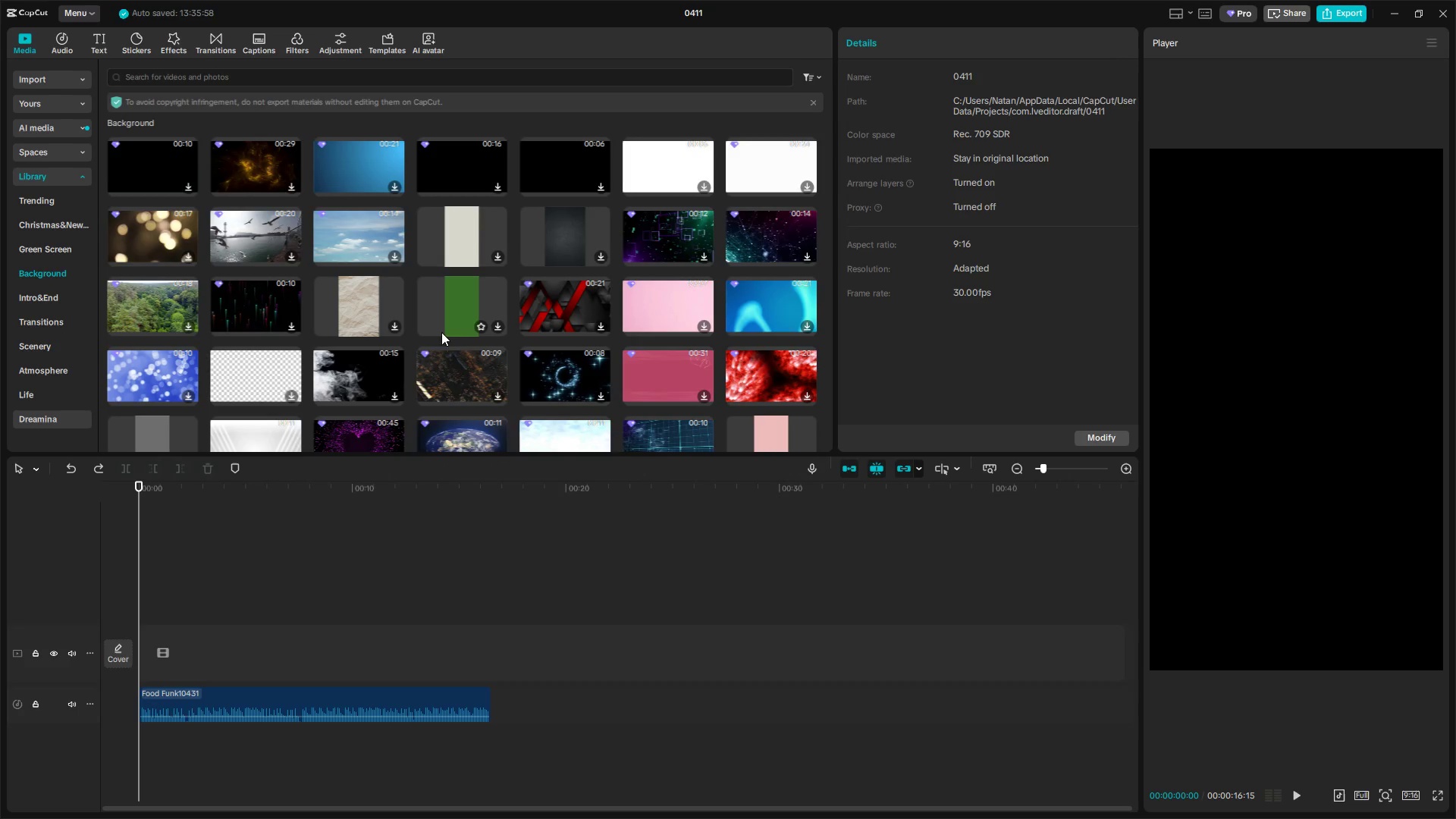 
left_click([458, 302])
 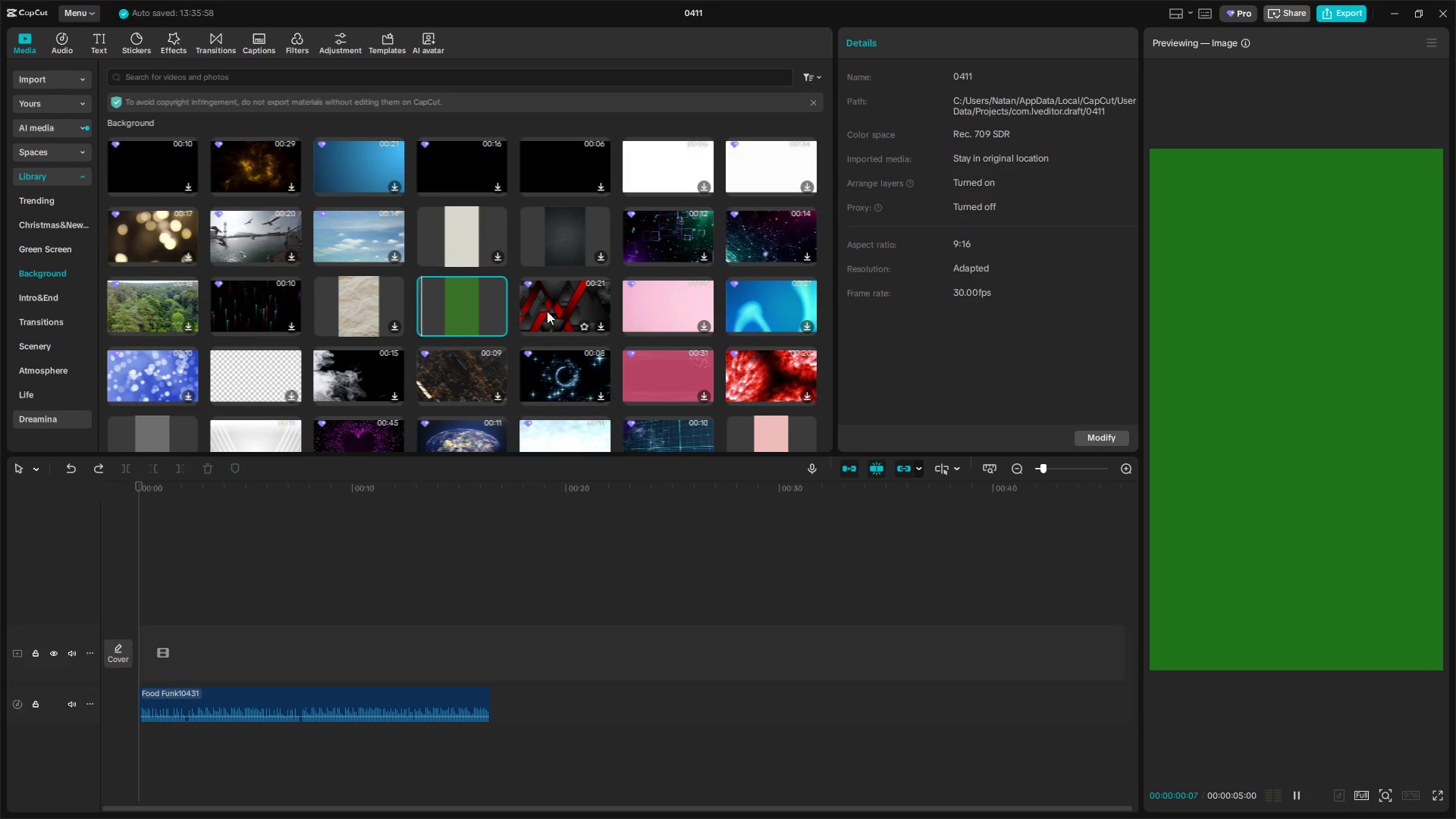 
left_click([561, 301])
 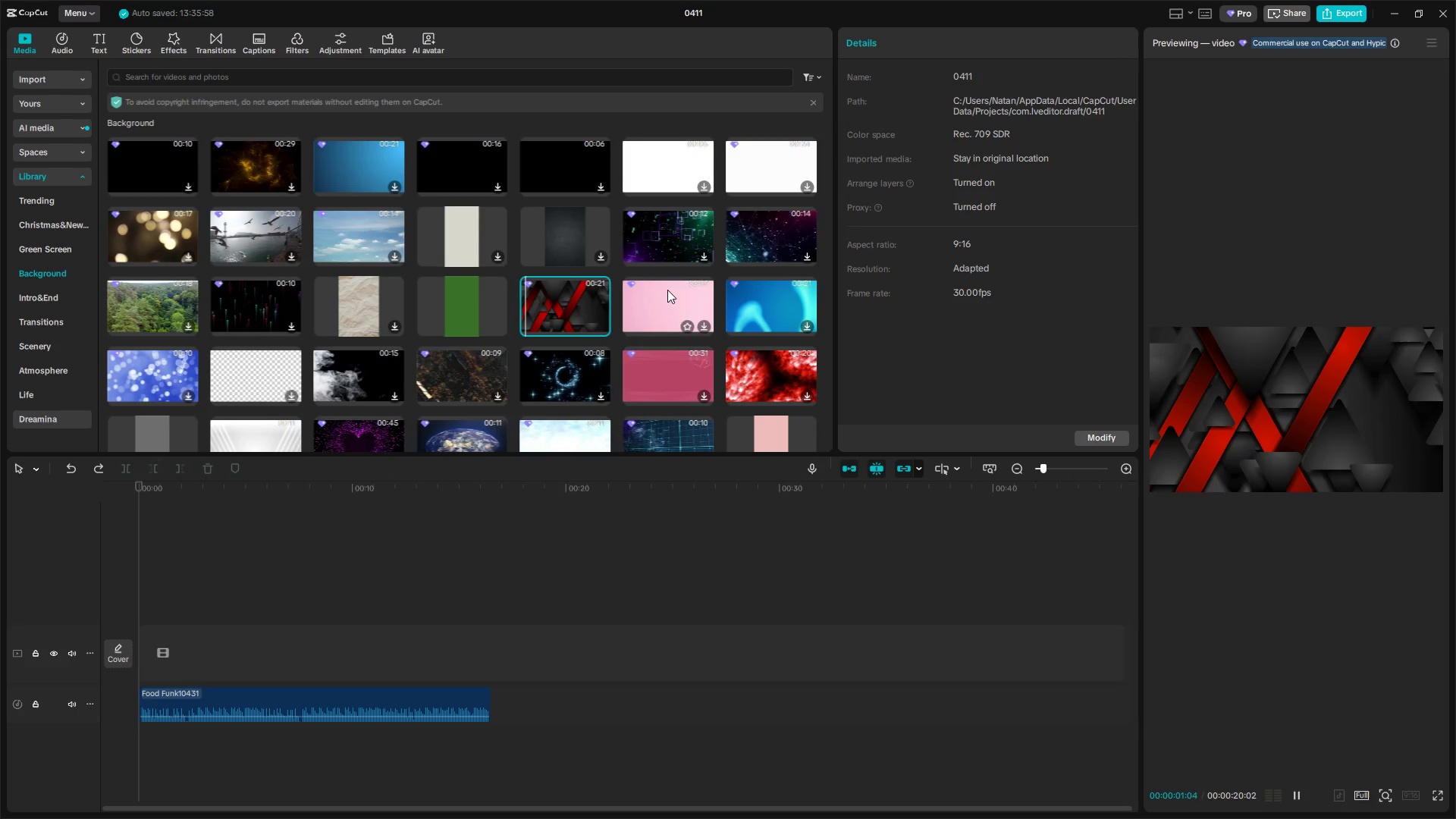 
mouse_move([667, 286])
 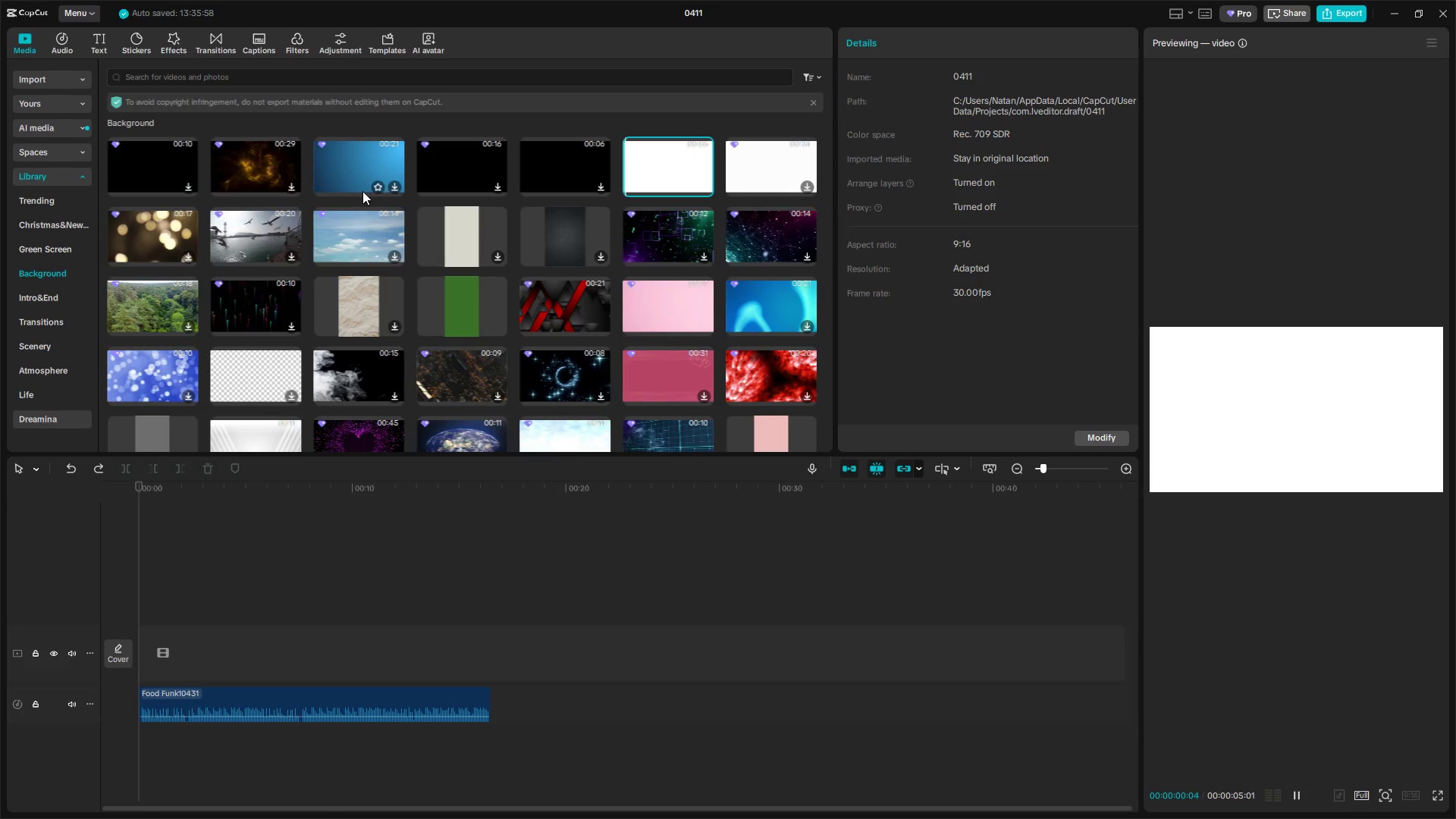 
left_click([353, 294])
 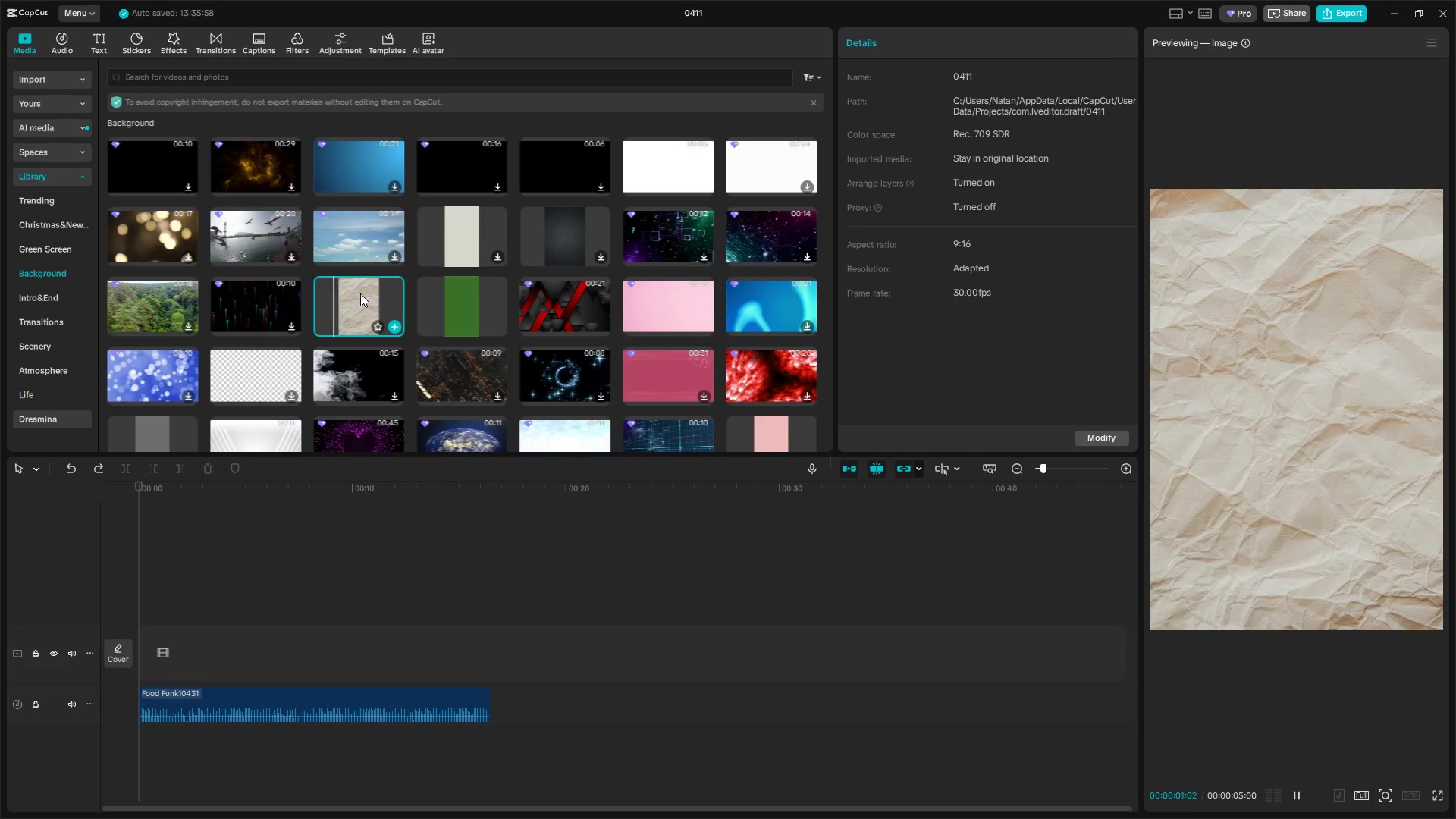 
scroll: coordinate [356, 319], scroll_direction: down, amount: 2.0
 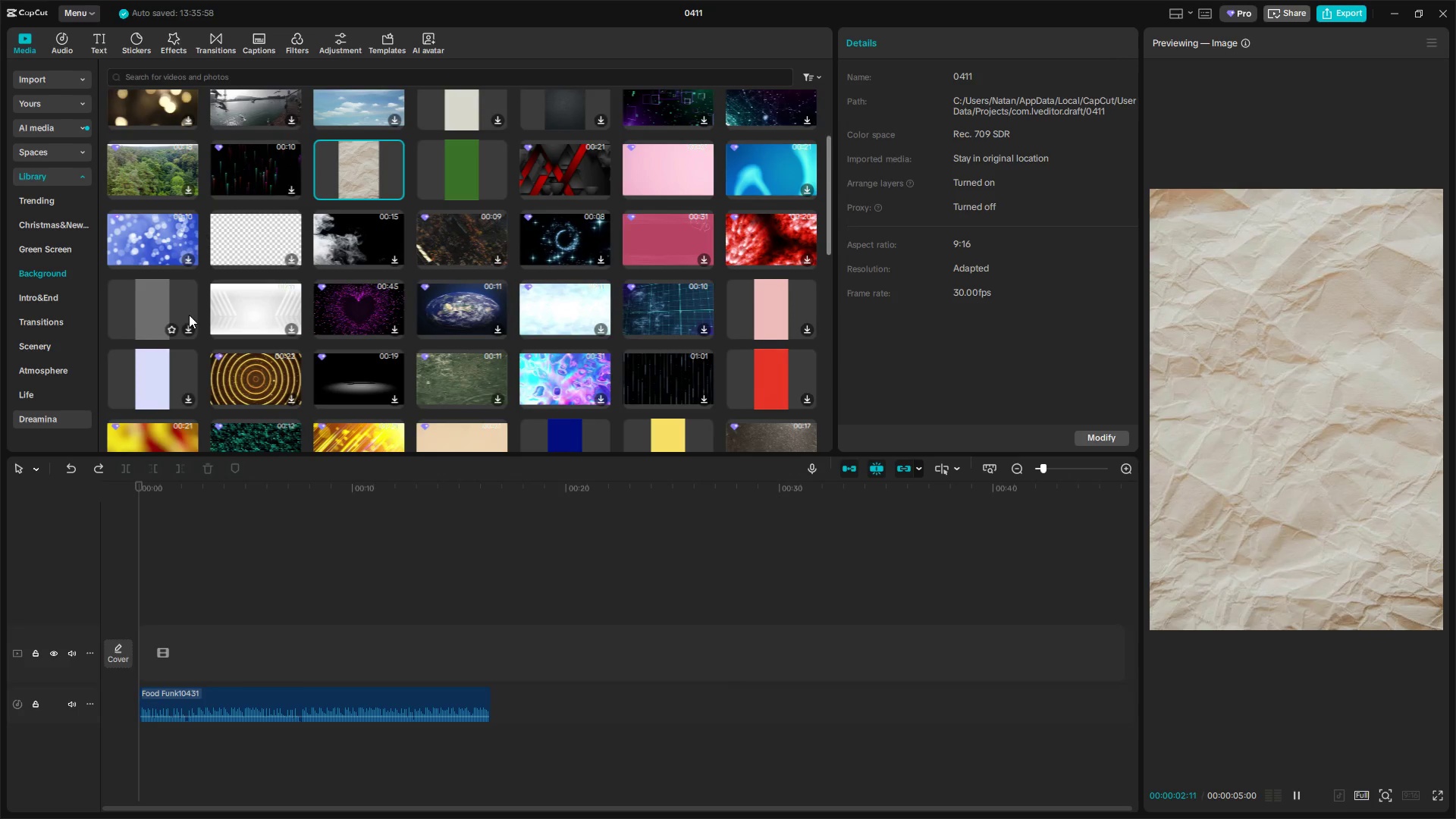 
left_click([158, 315])
 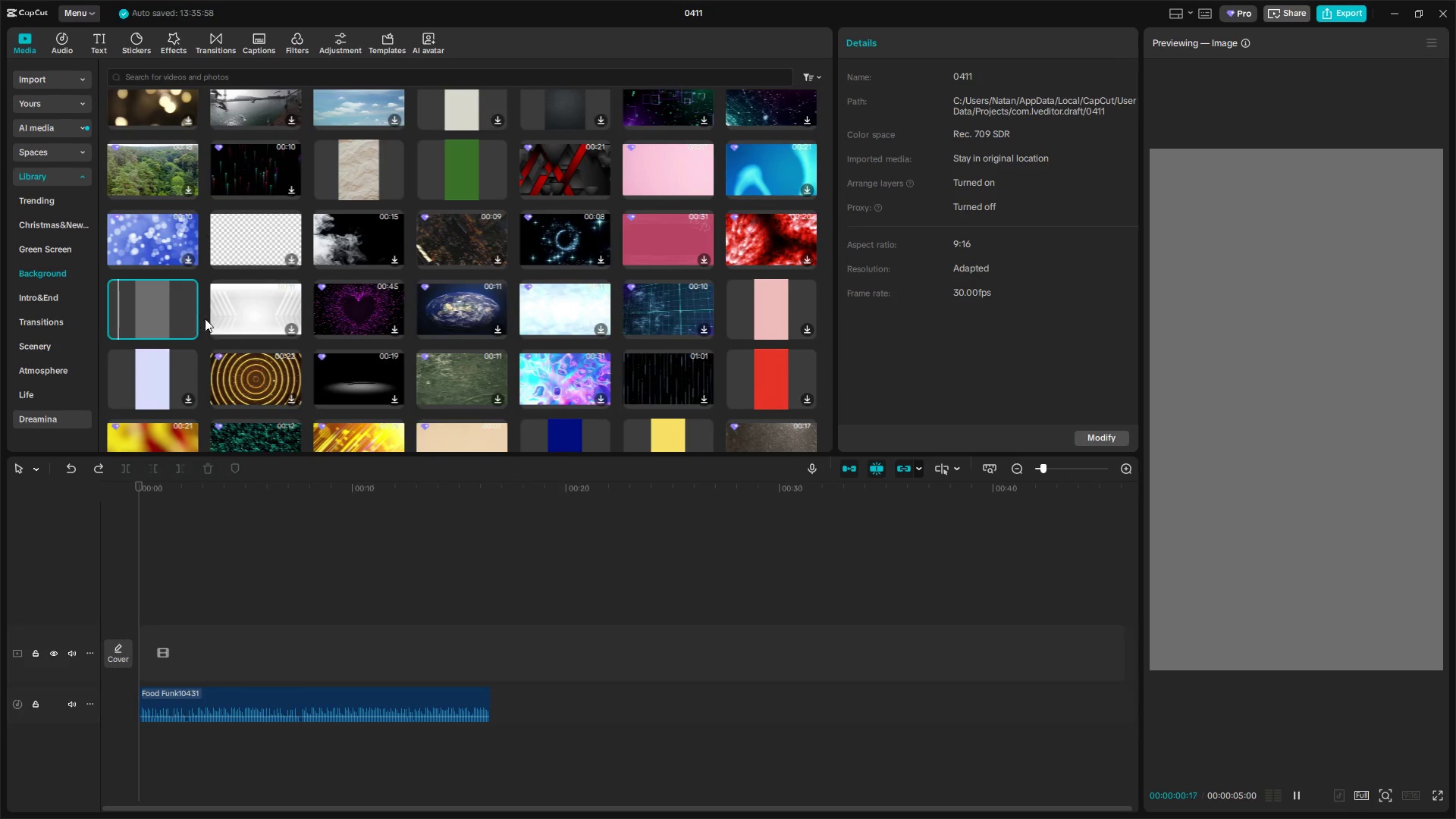 
left_click([261, 370])
 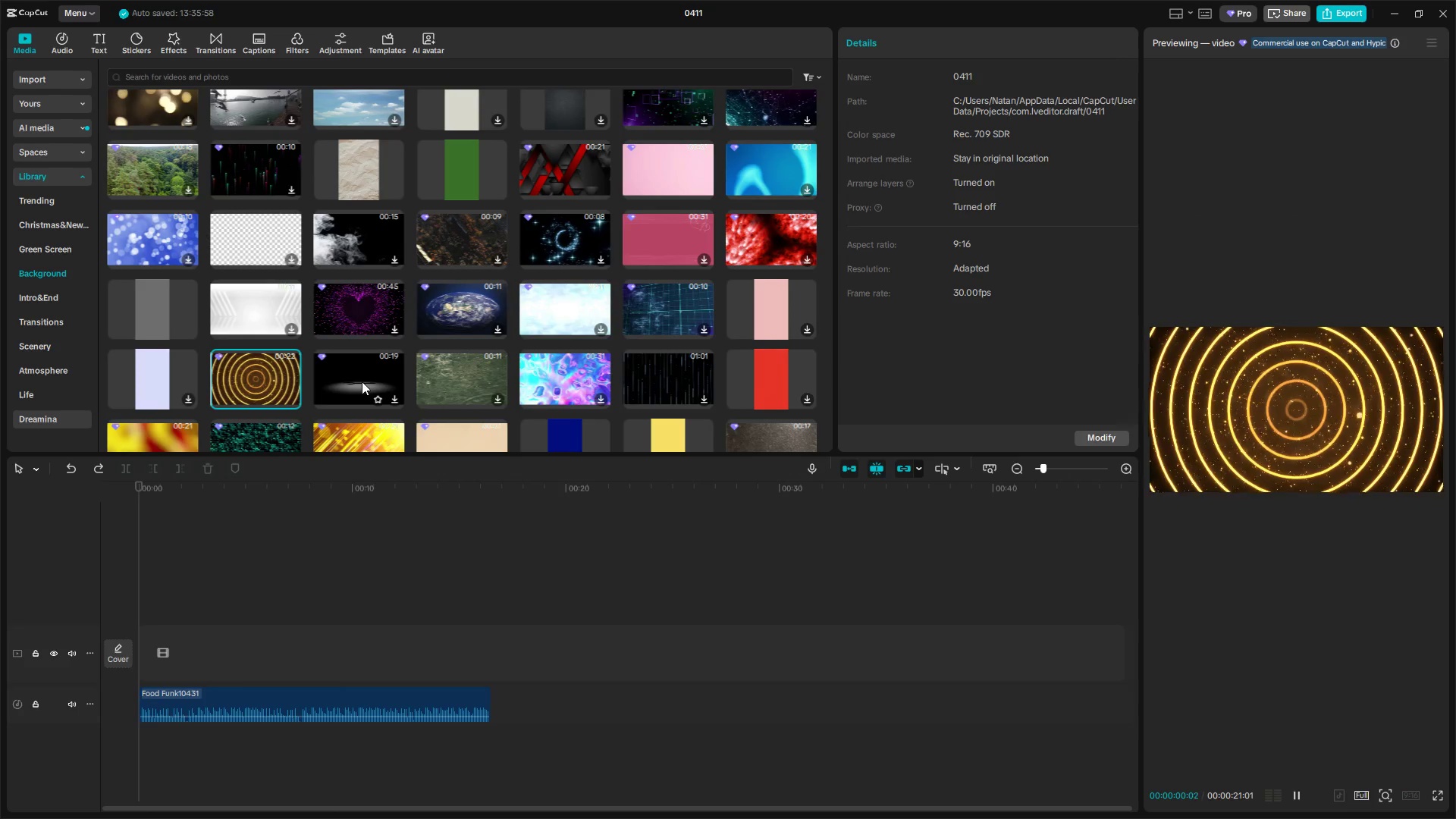 
left_click([363, 381])
 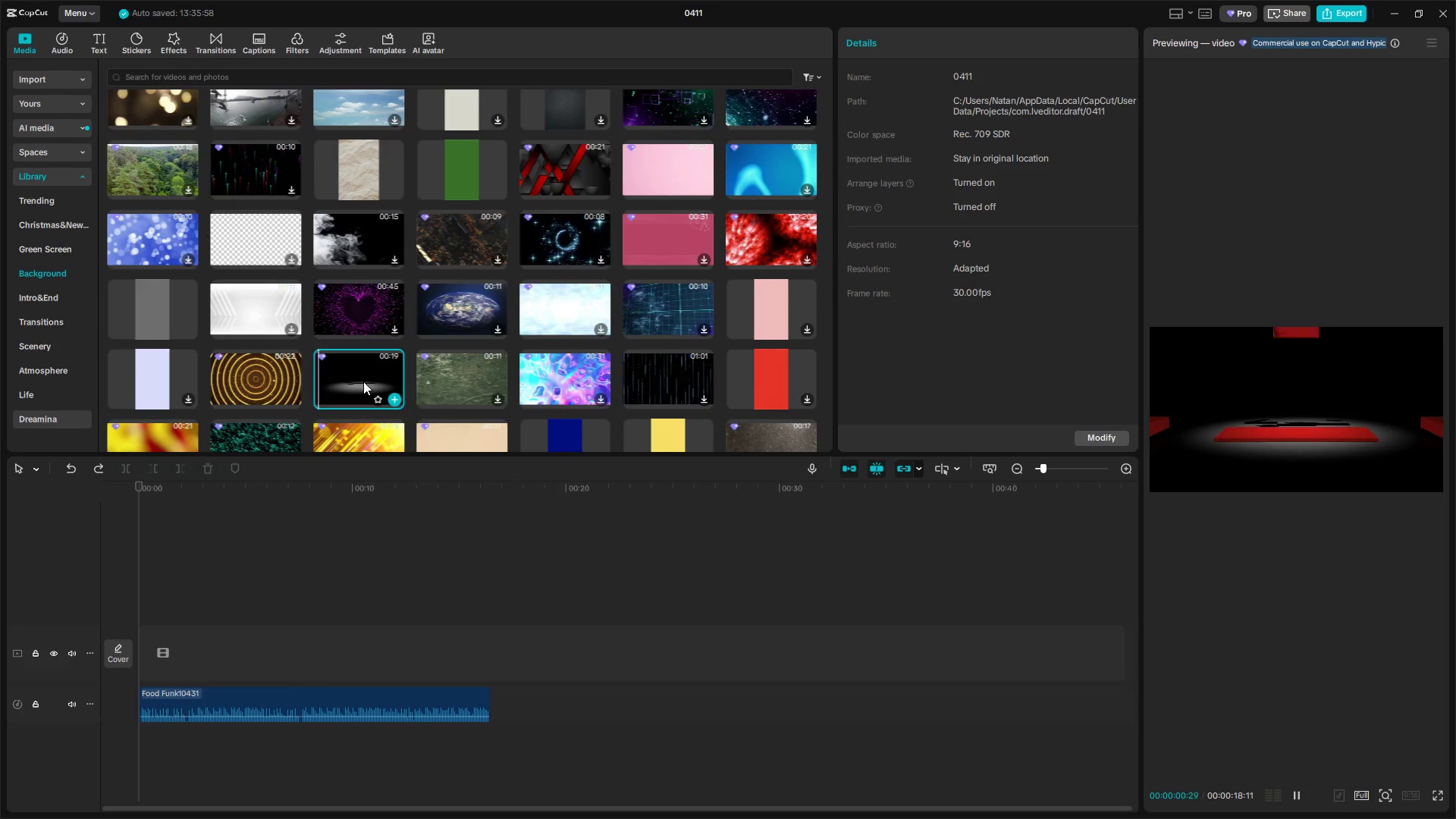 
scroll: coordinate [363, 381], scroll_direction: down, amount: 2.0
 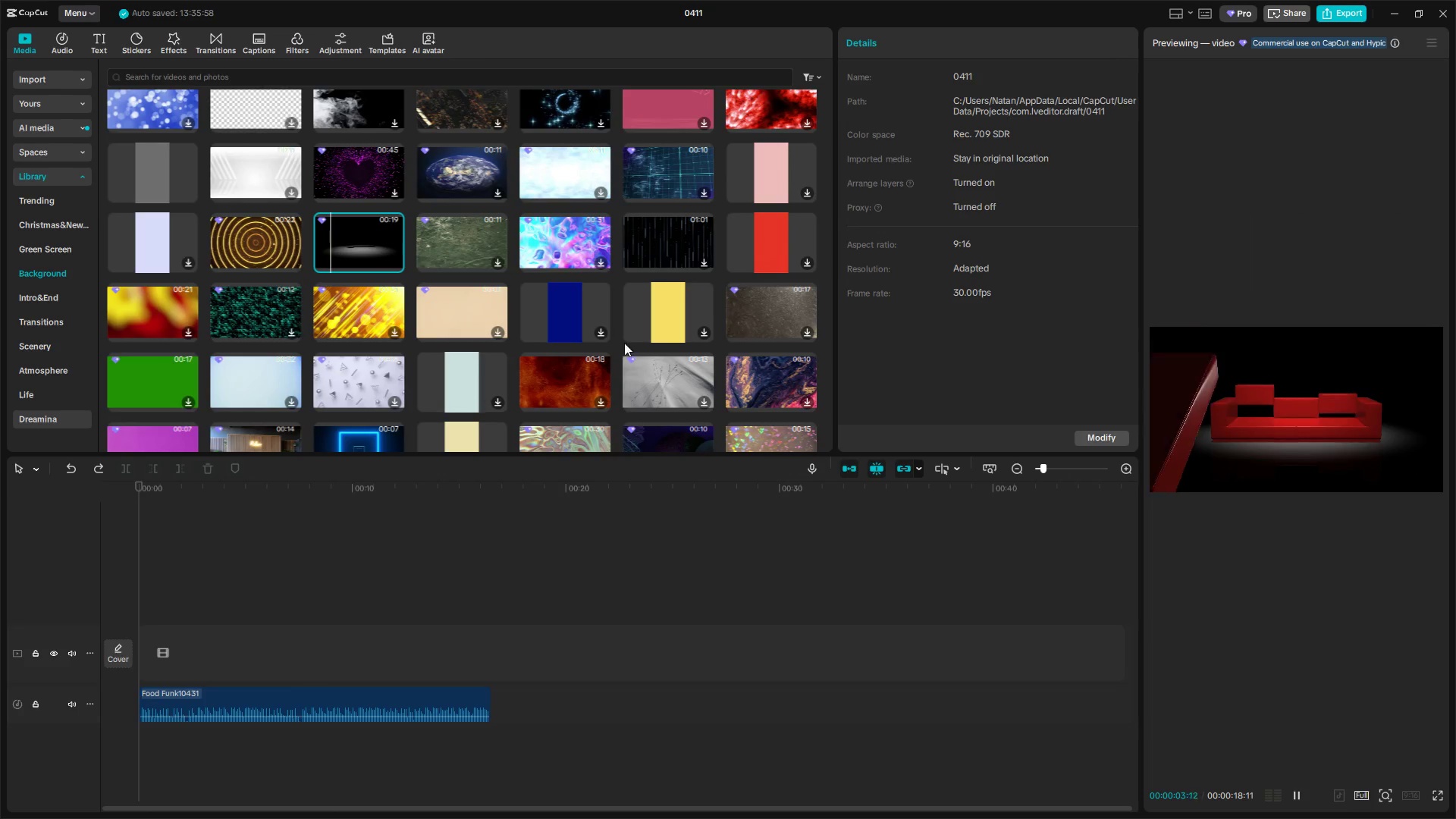 
left_click([681, 324])
 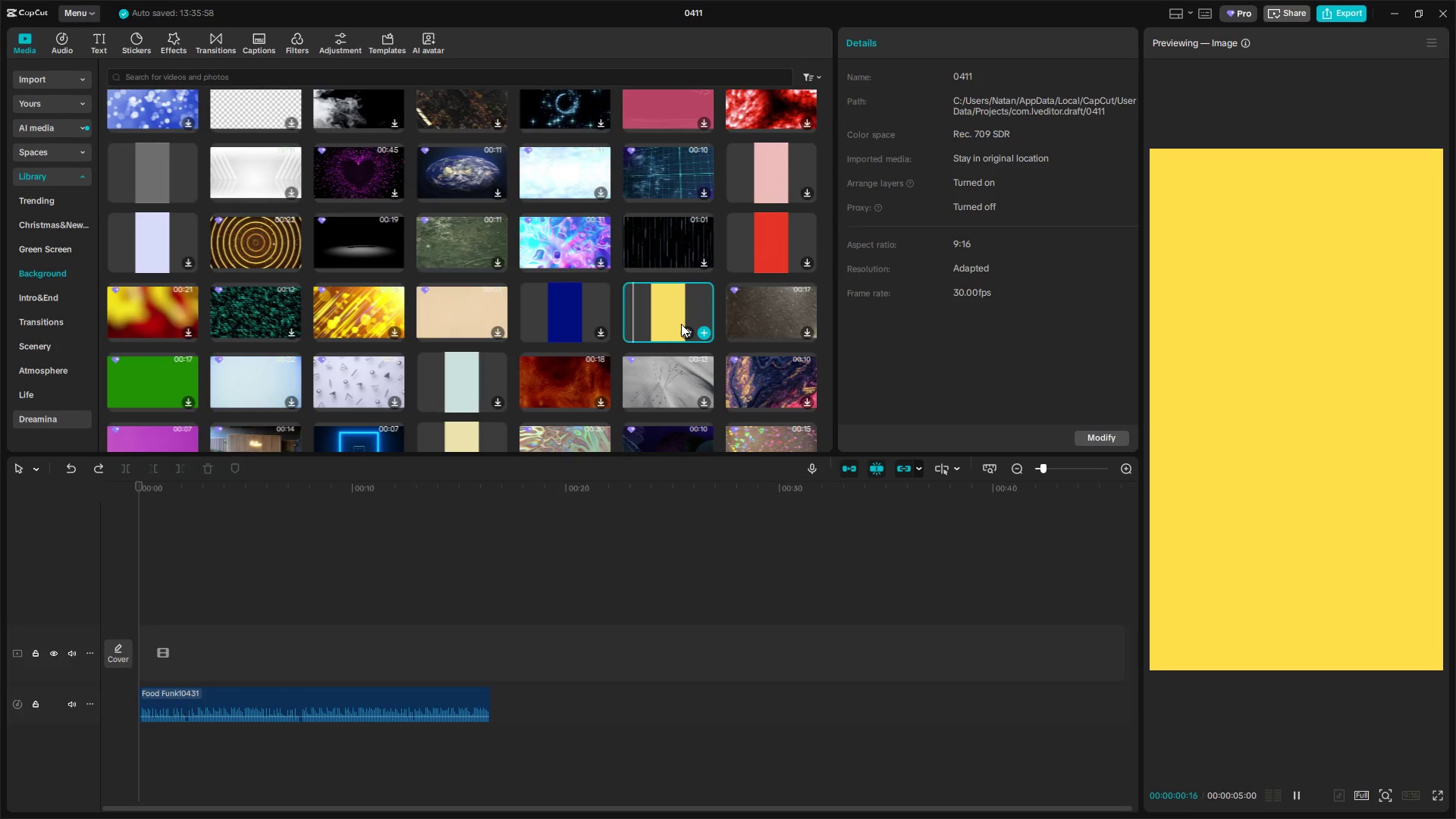 
left_click([569, 310])
 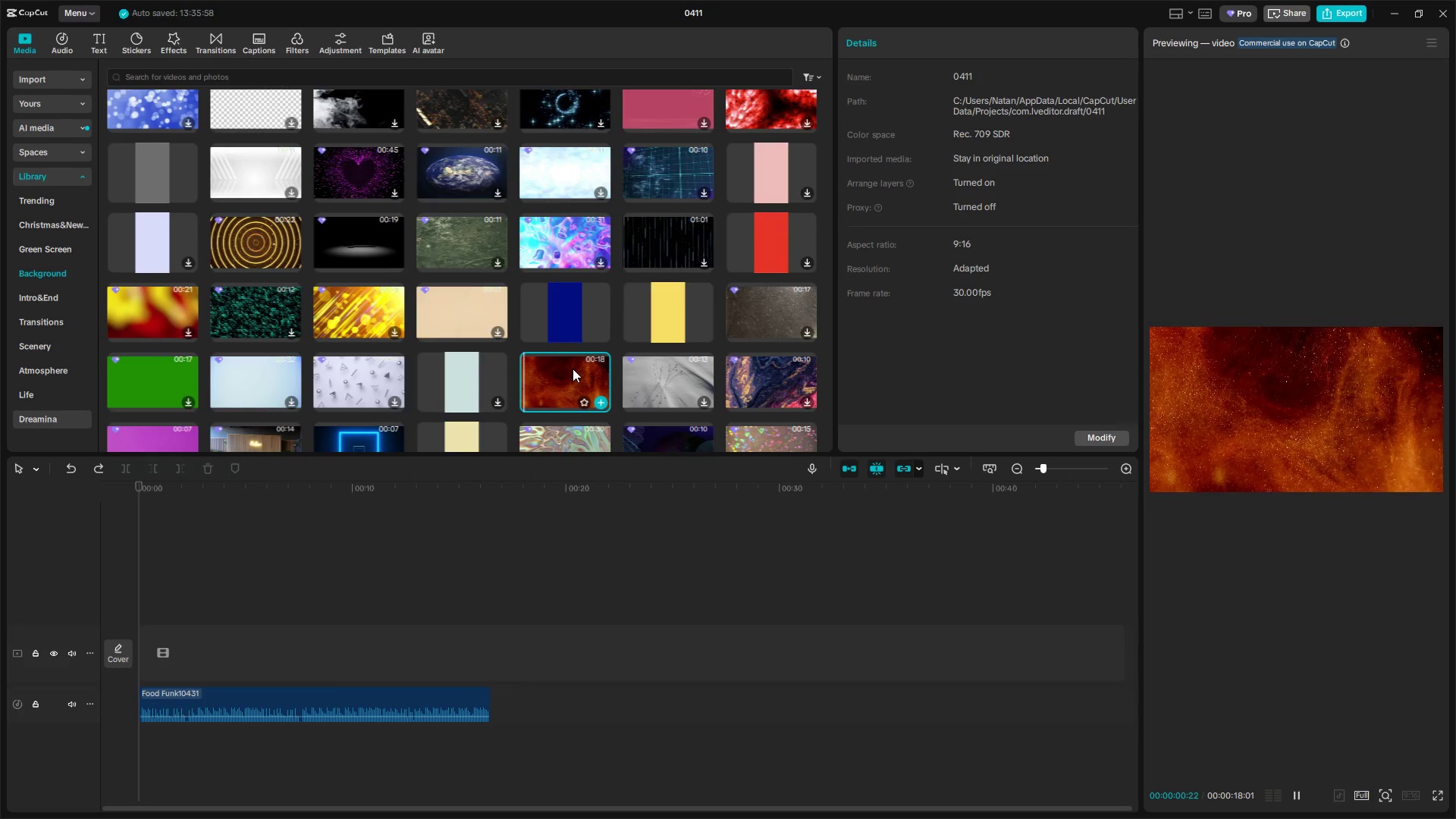 
scroll: coordinate [570, 369], scroll_direction: down, amount: 5.0
 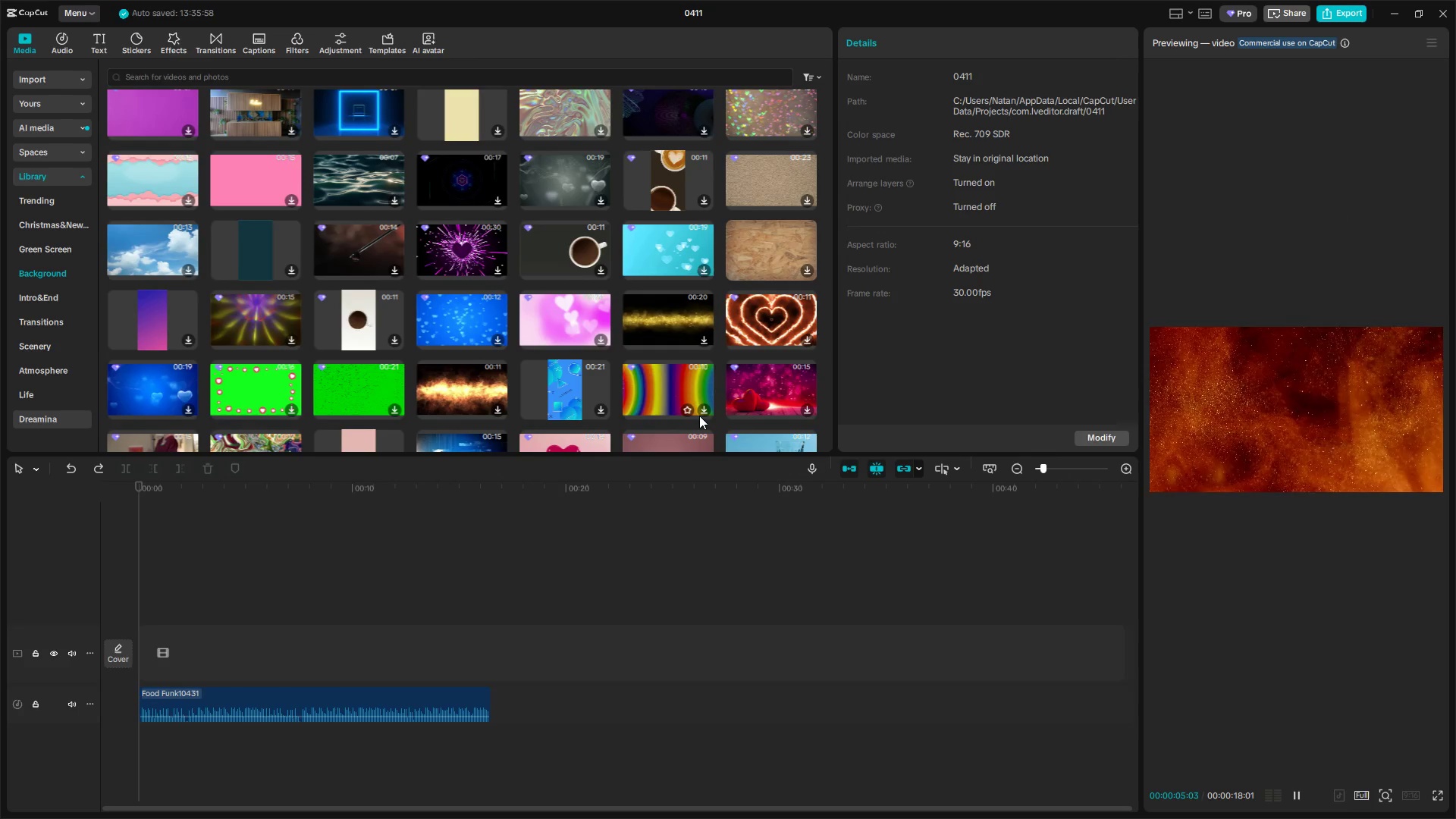 
key(Alt+Tab)
 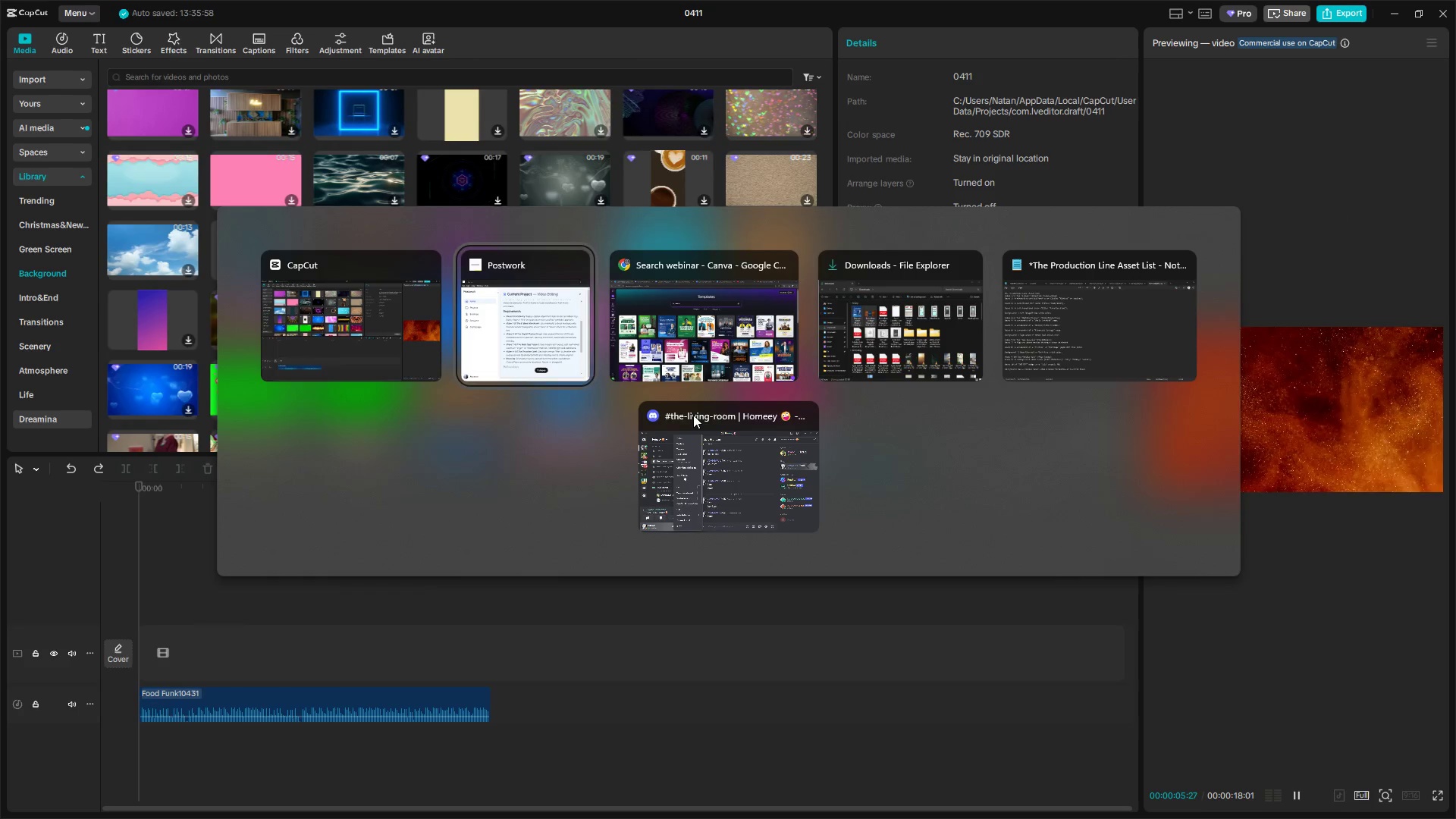 
key(Alt+Tab)
 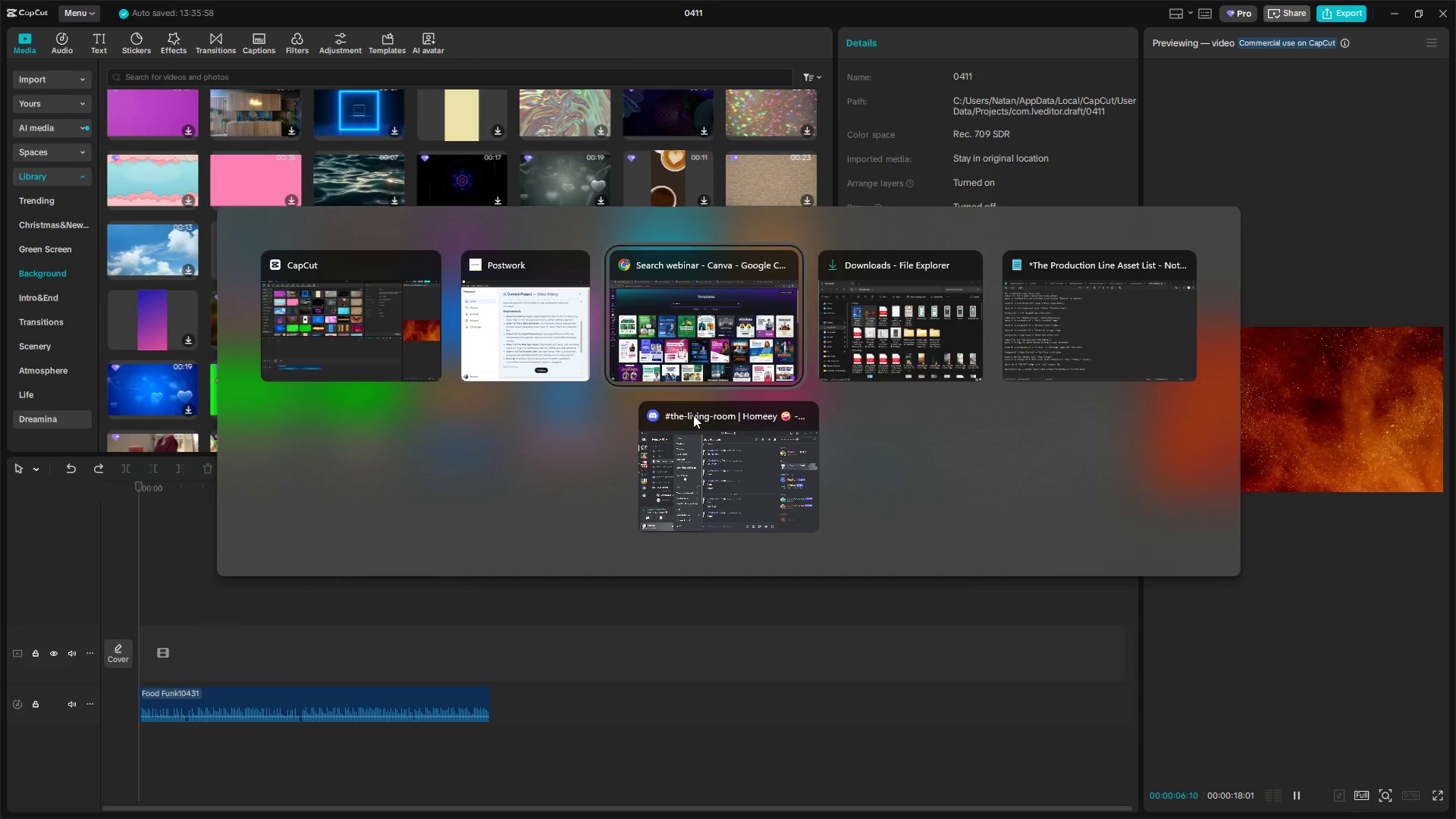 
key(Alt+Tab)
 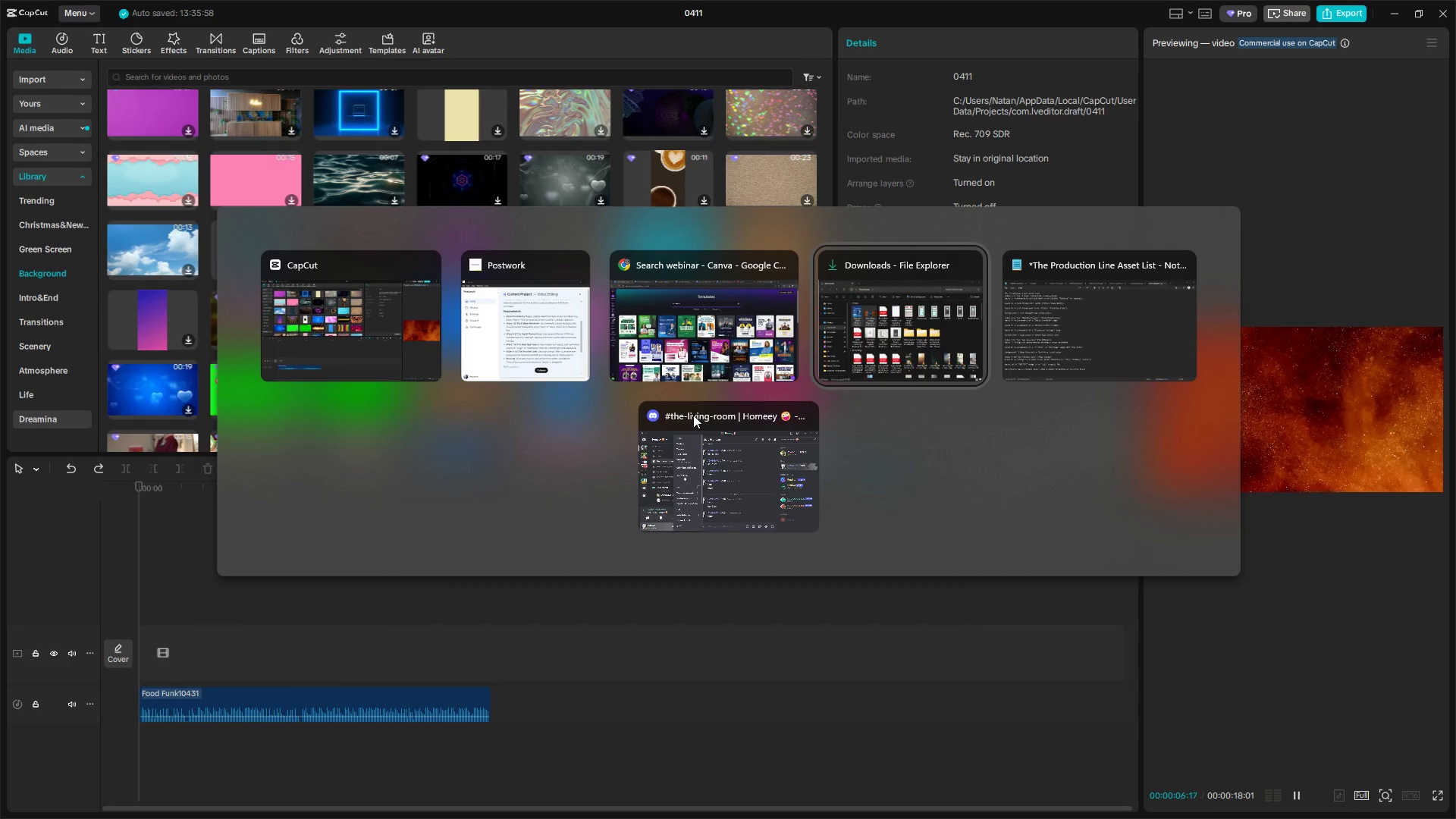 
key(Alt+Tab)
 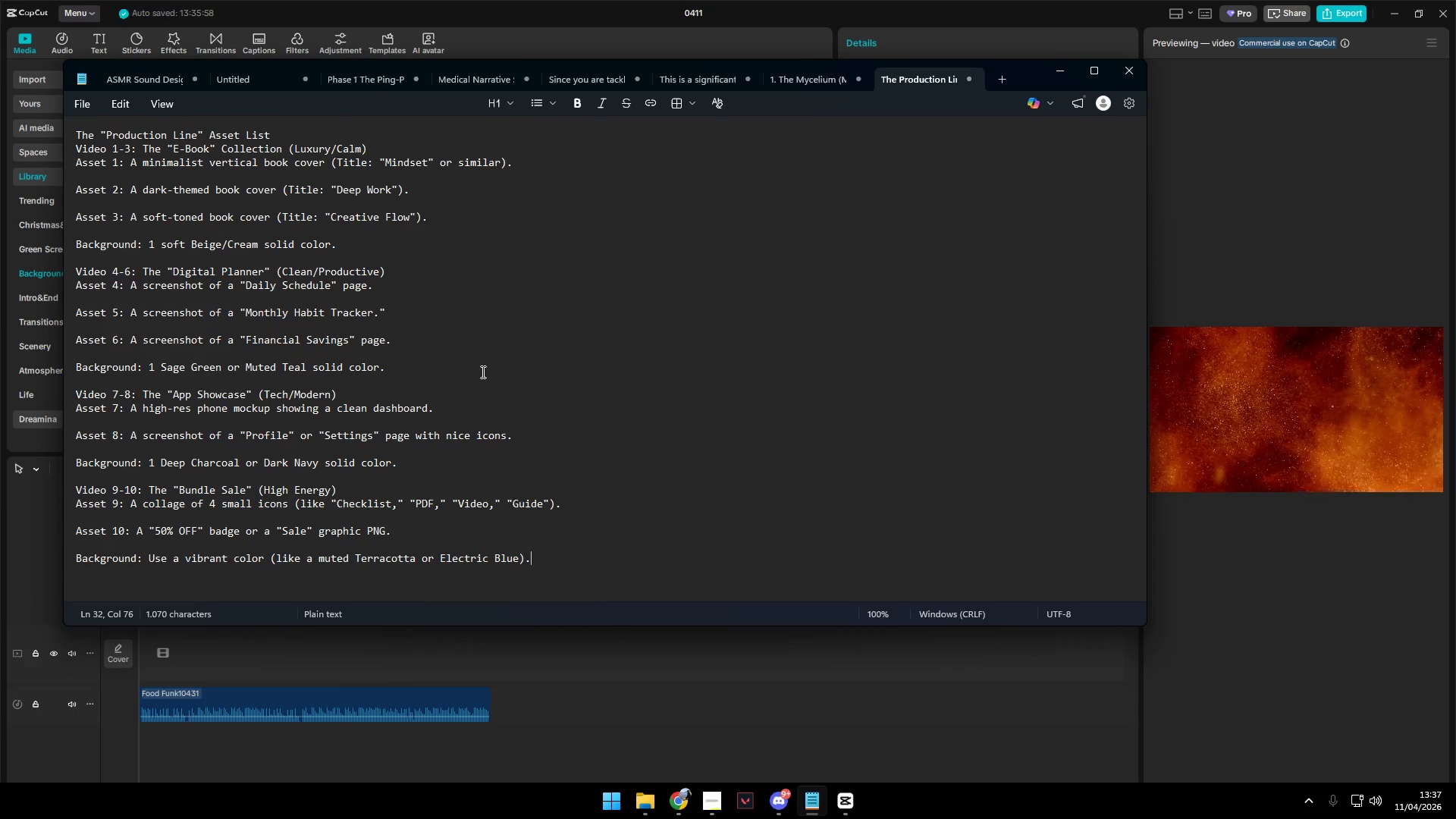 
wait(5.16)
 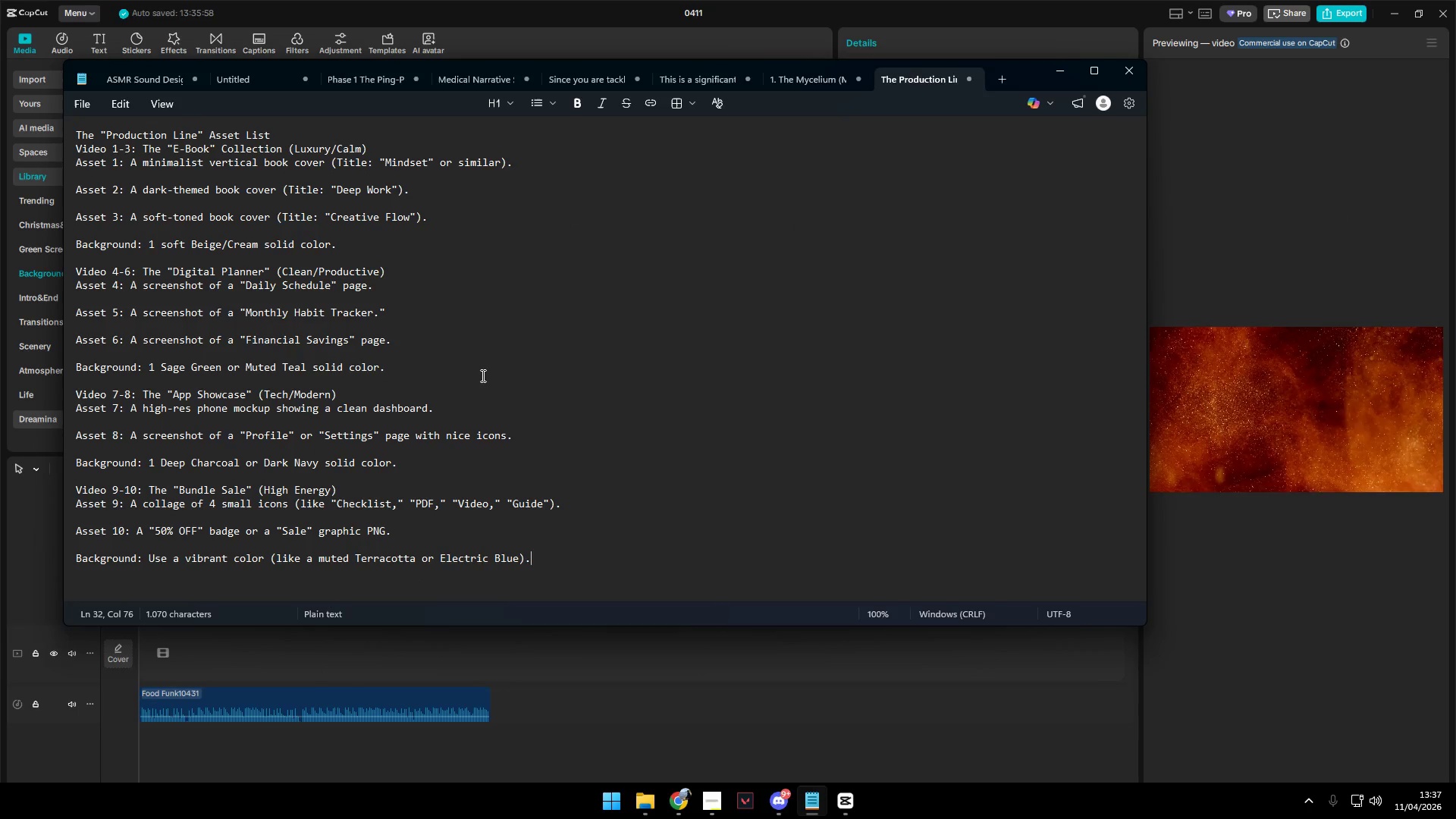 
key(Alt+AltLeft)
 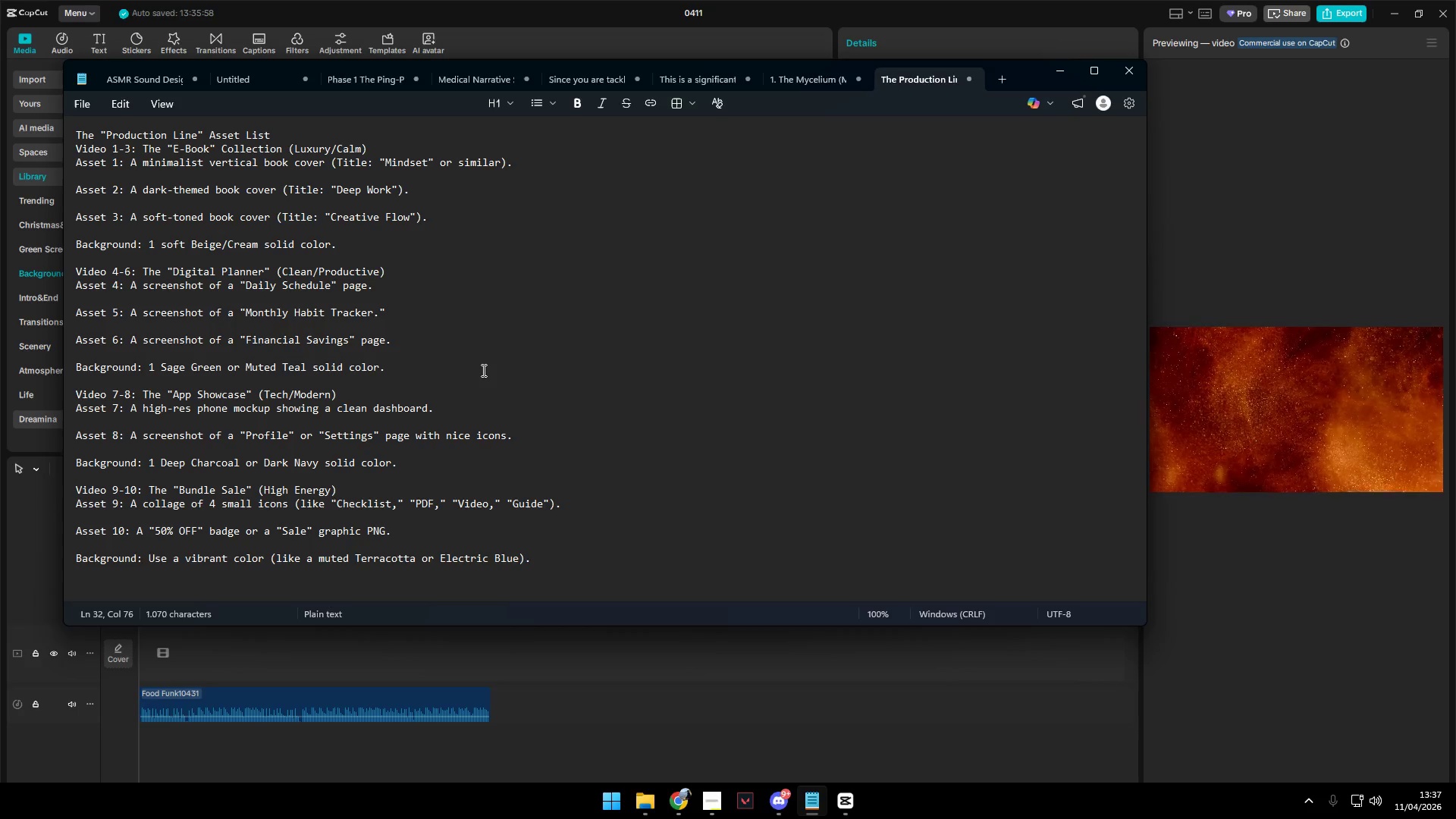 
key(Alt+Tab)
 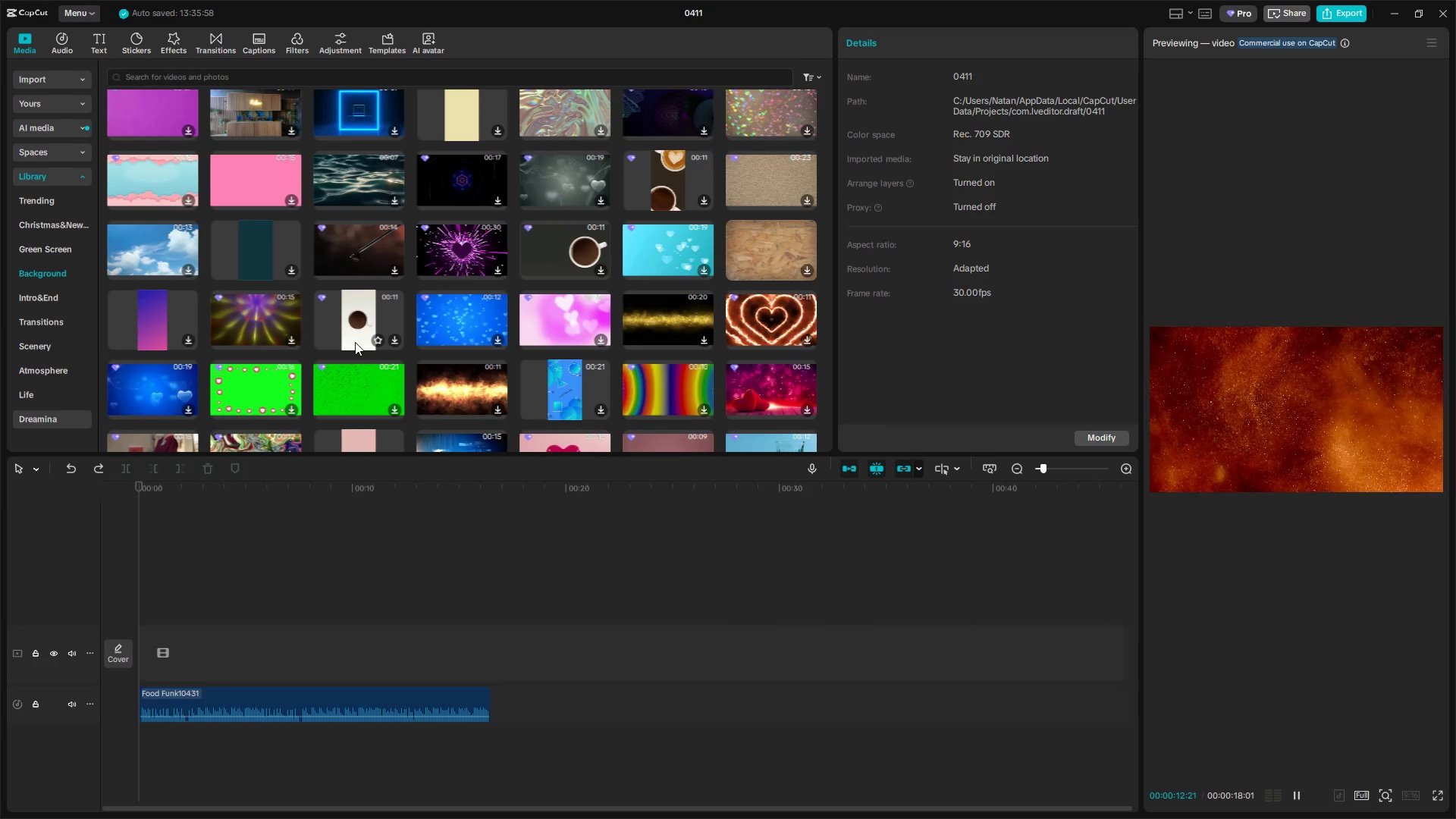 
left_click([350, 328])
 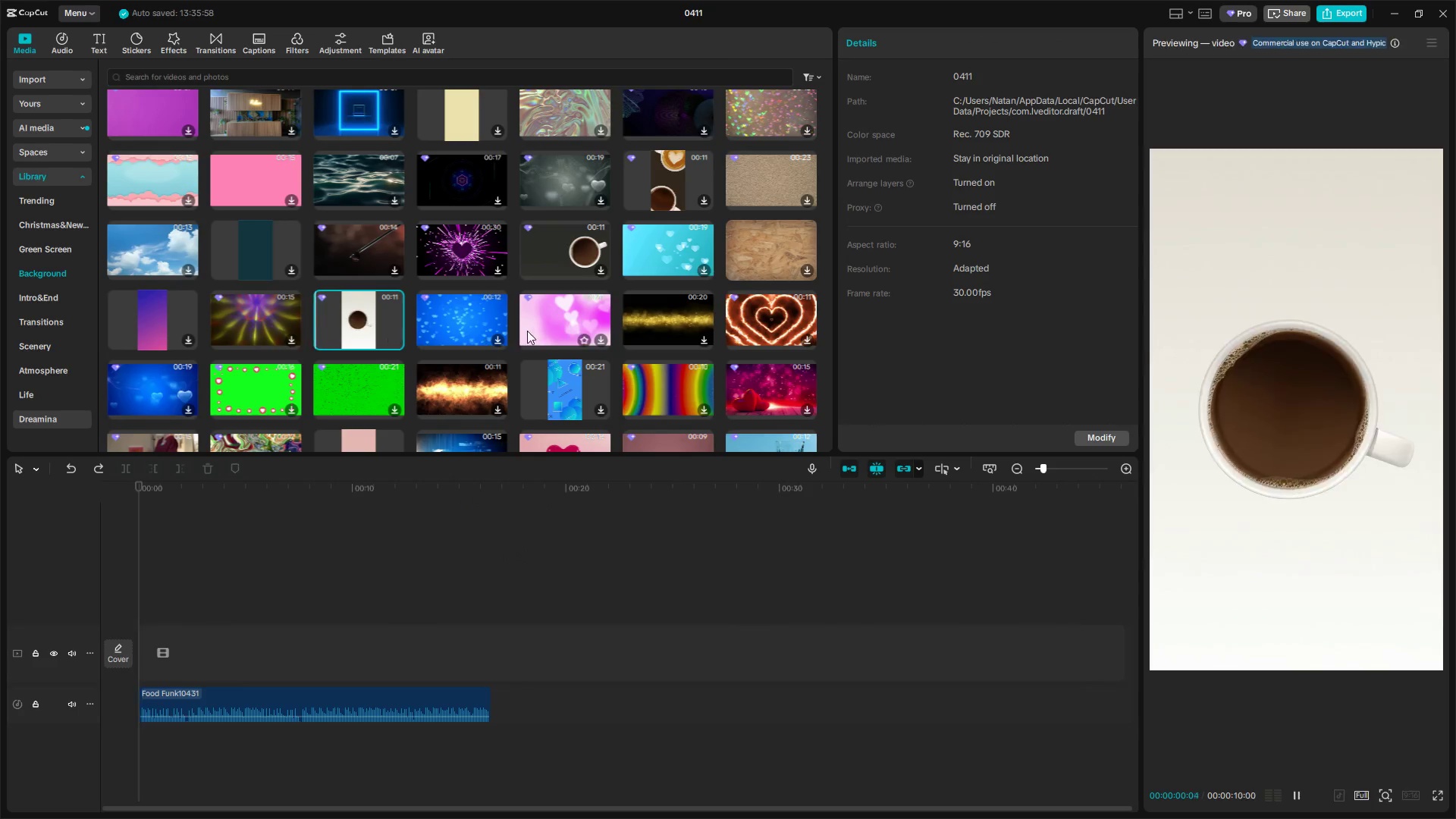 
left_click([457, 312])
 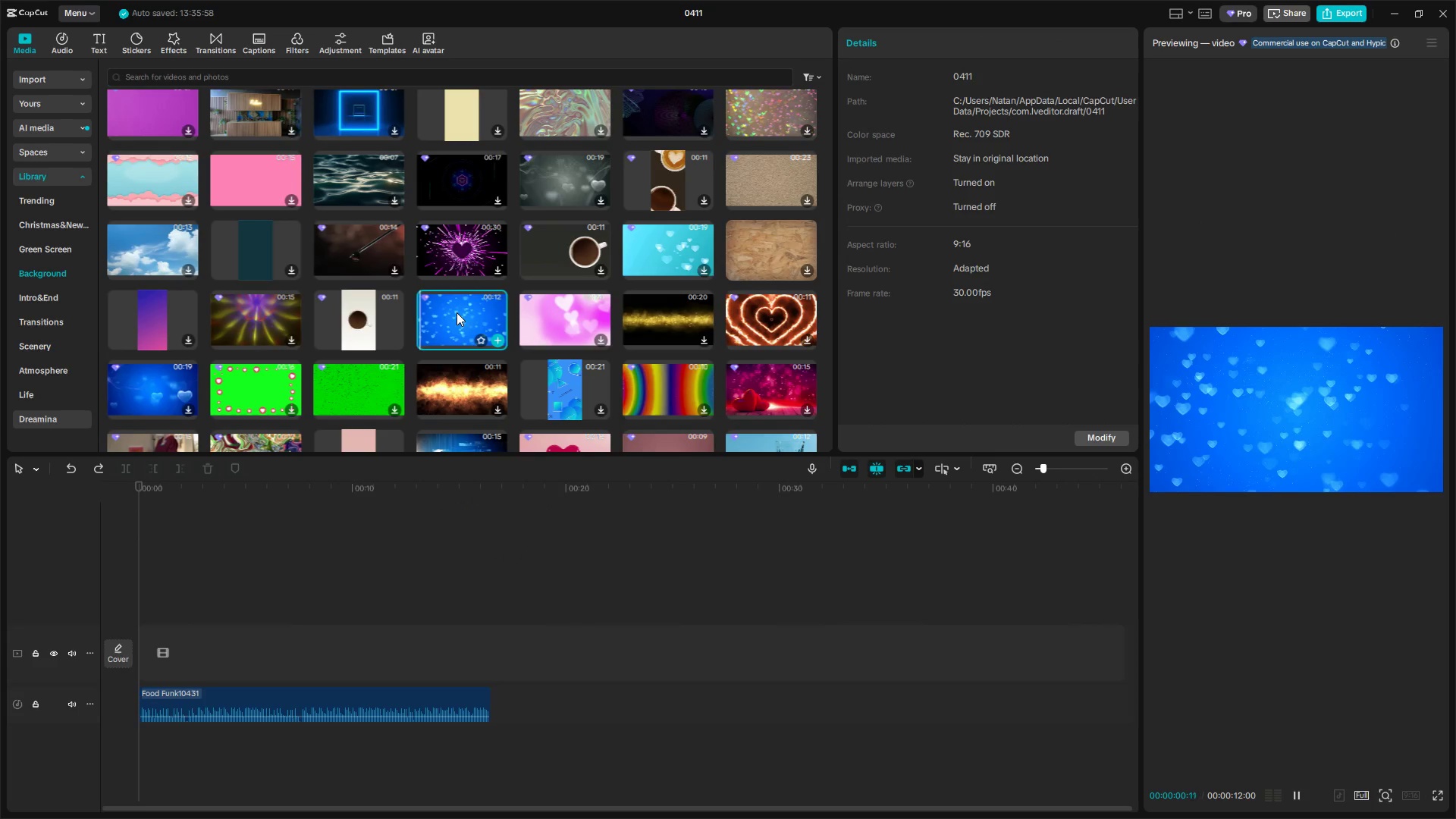 
left_click([554, 317])
 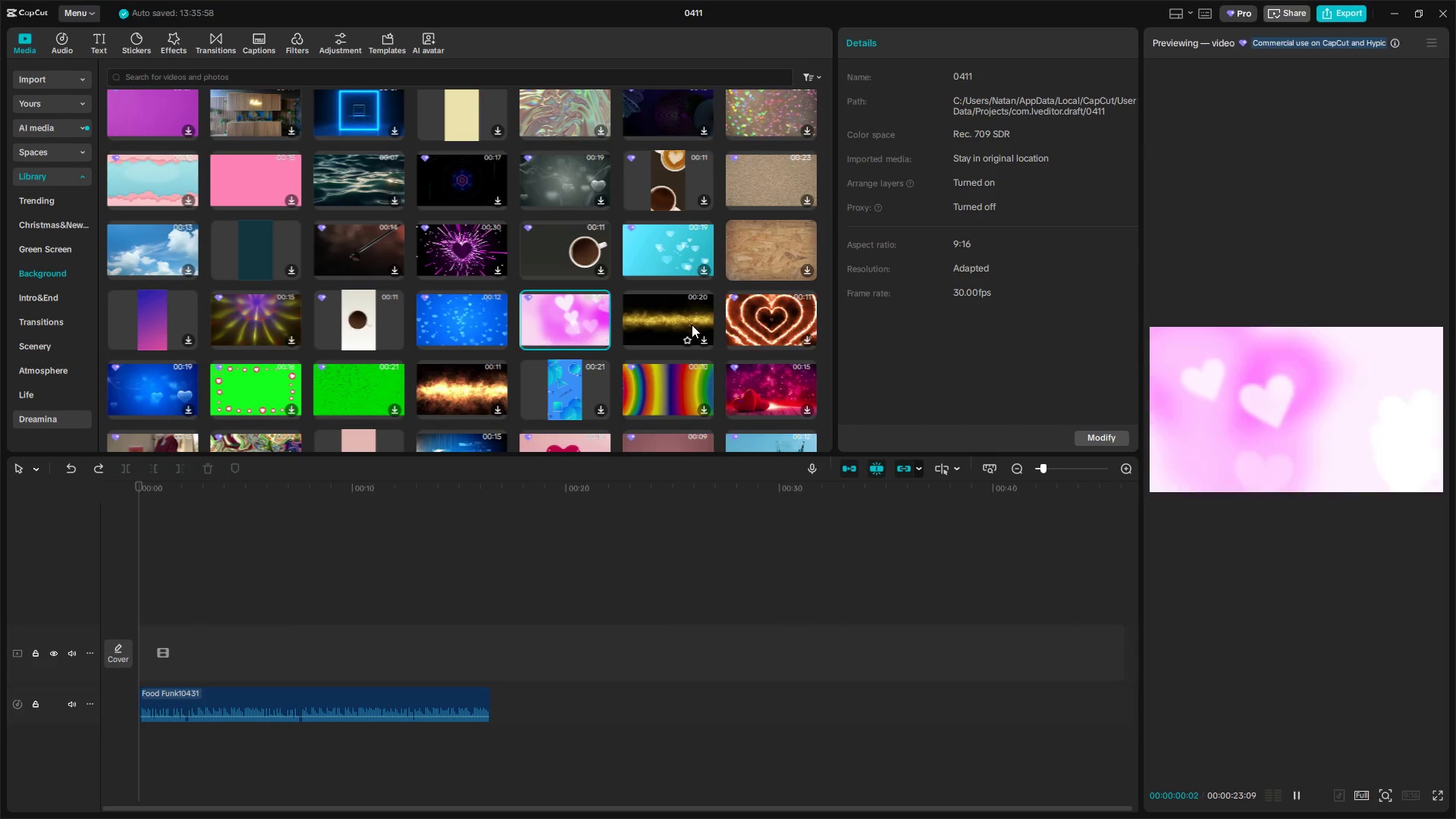 
double_click([692, 373])
 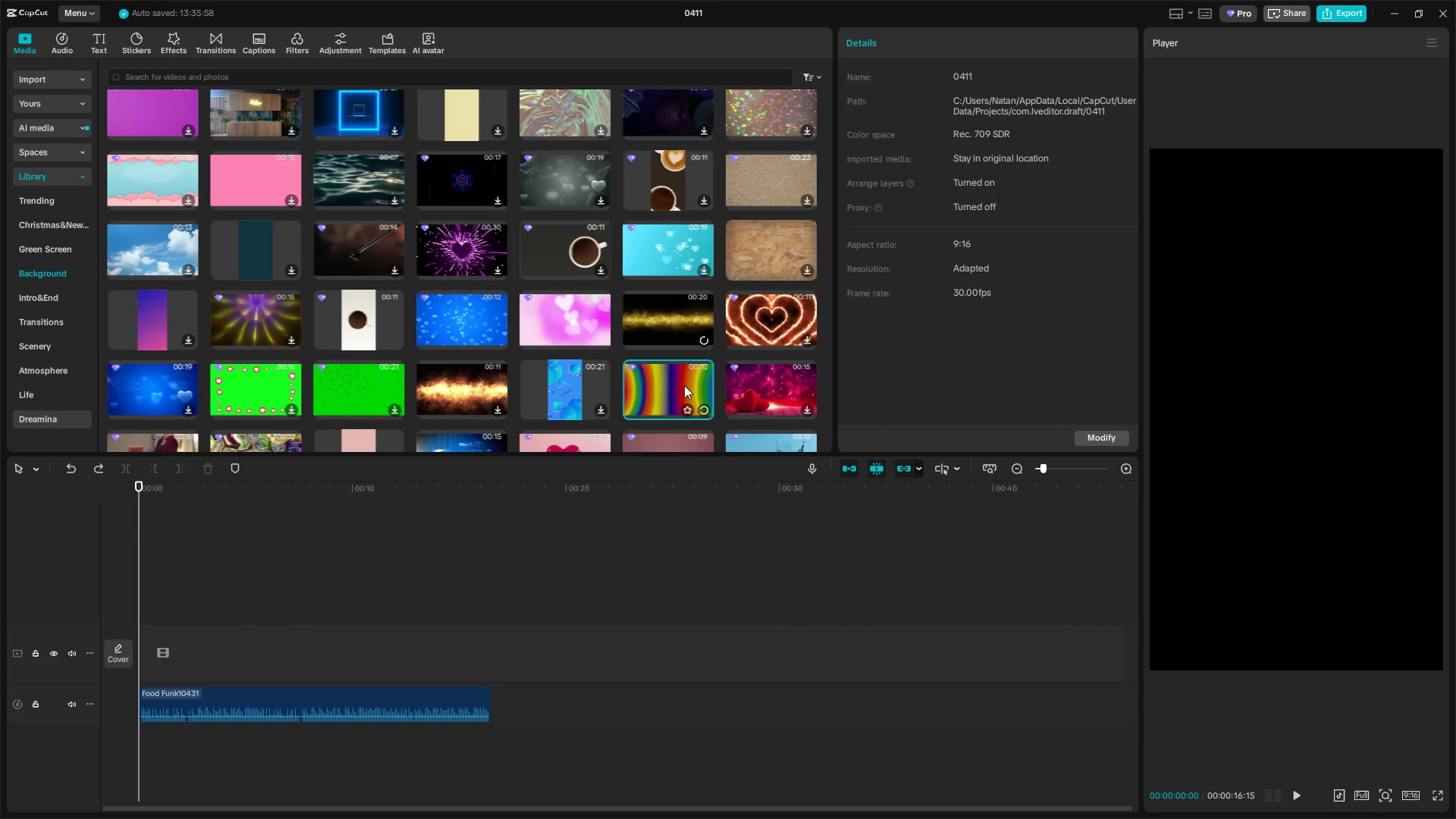 
scroll: coordinate [668, 380], scroll_direction: up, amount: 4.0
 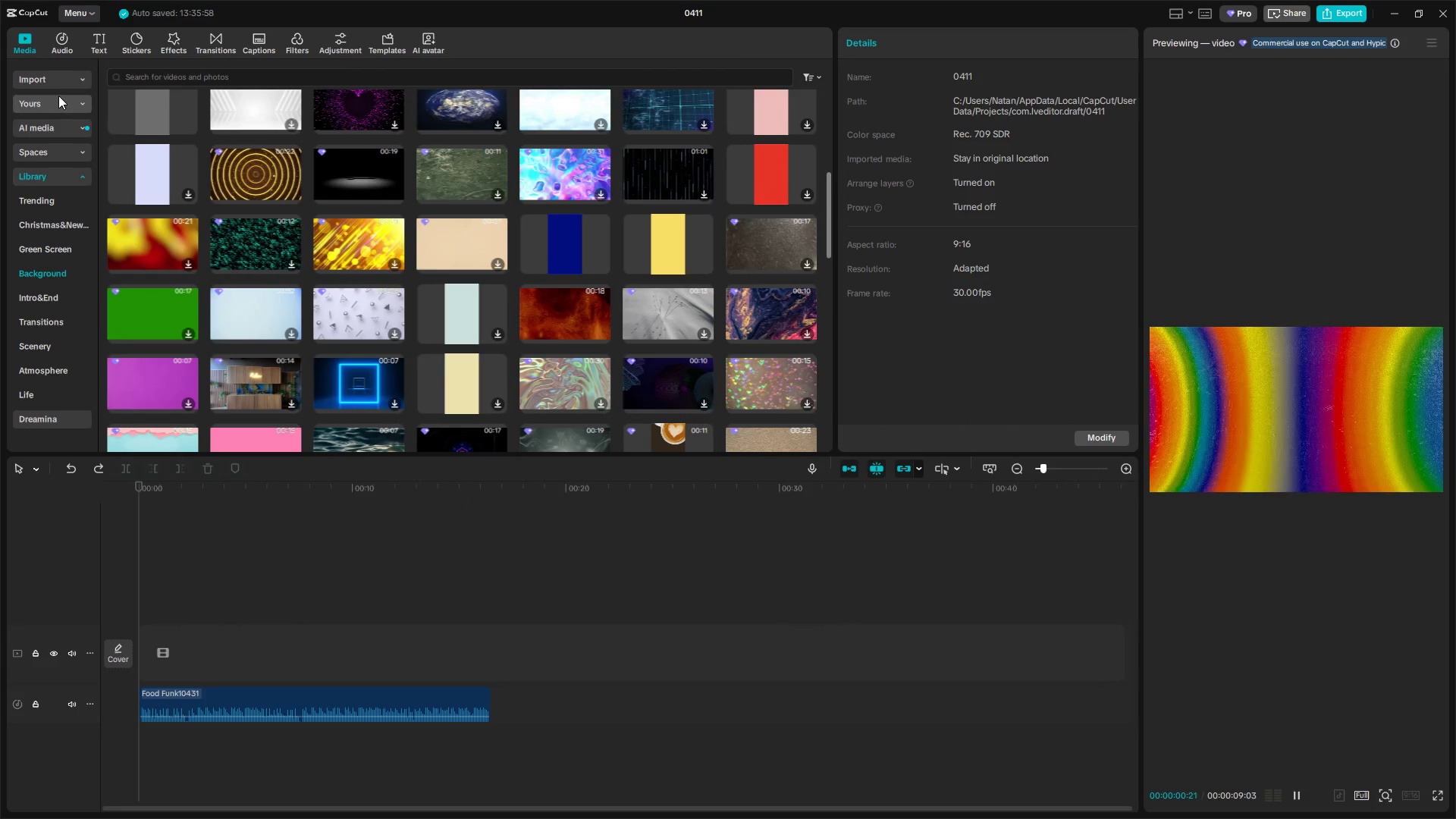 
left_click([58, 80])
 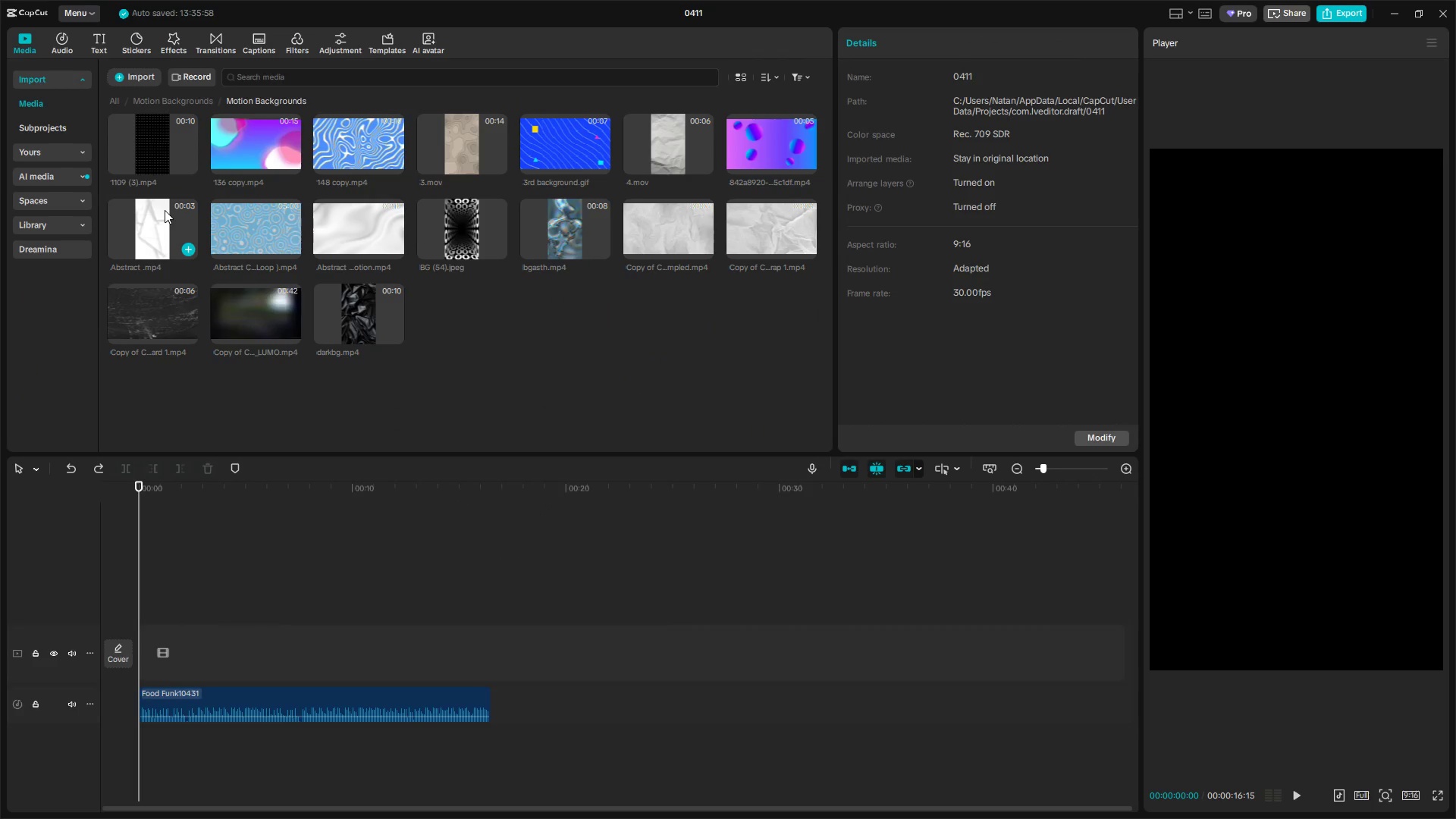 
double_click([345, 232])
 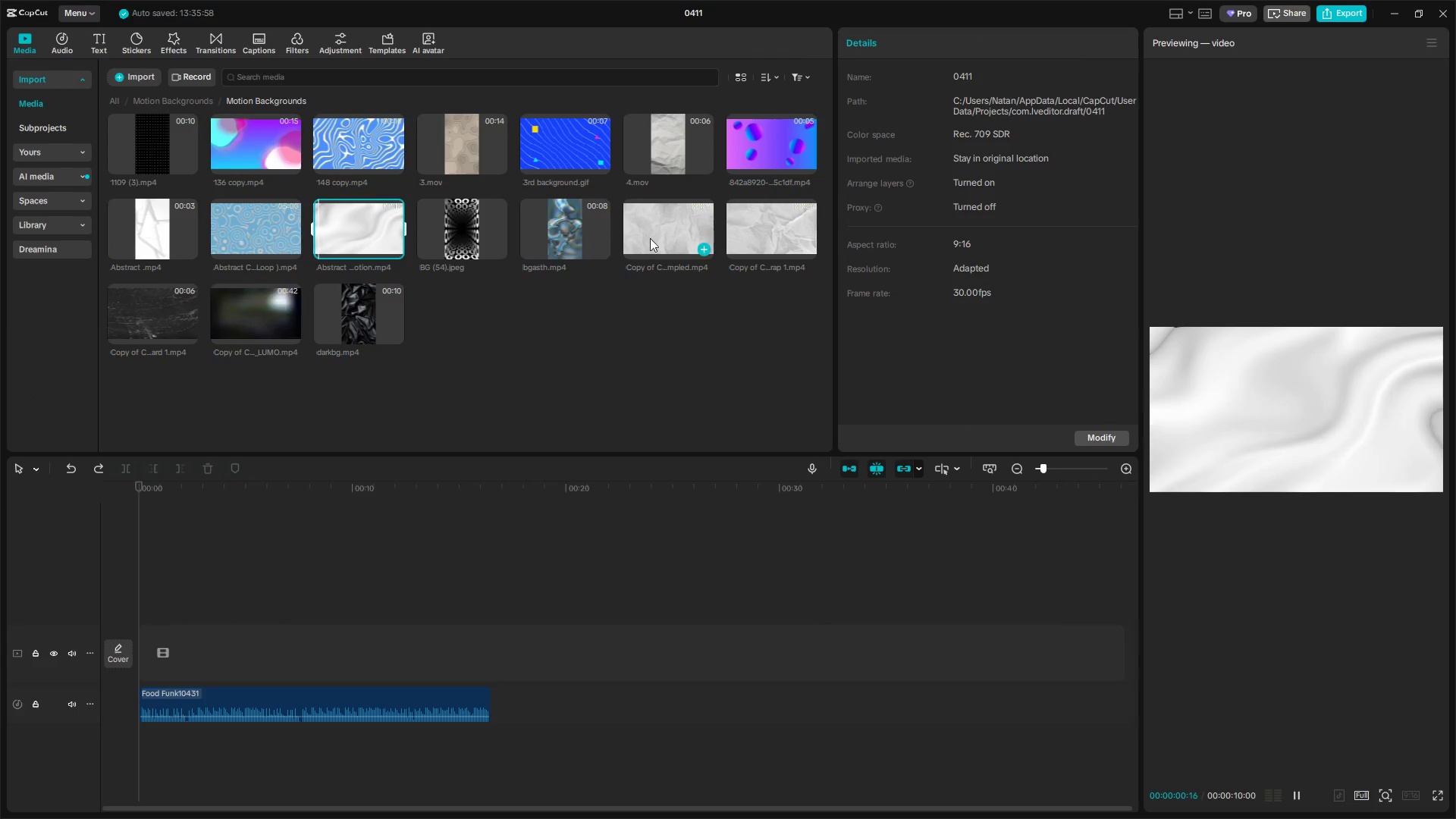 
mouse_move([677, 232])
 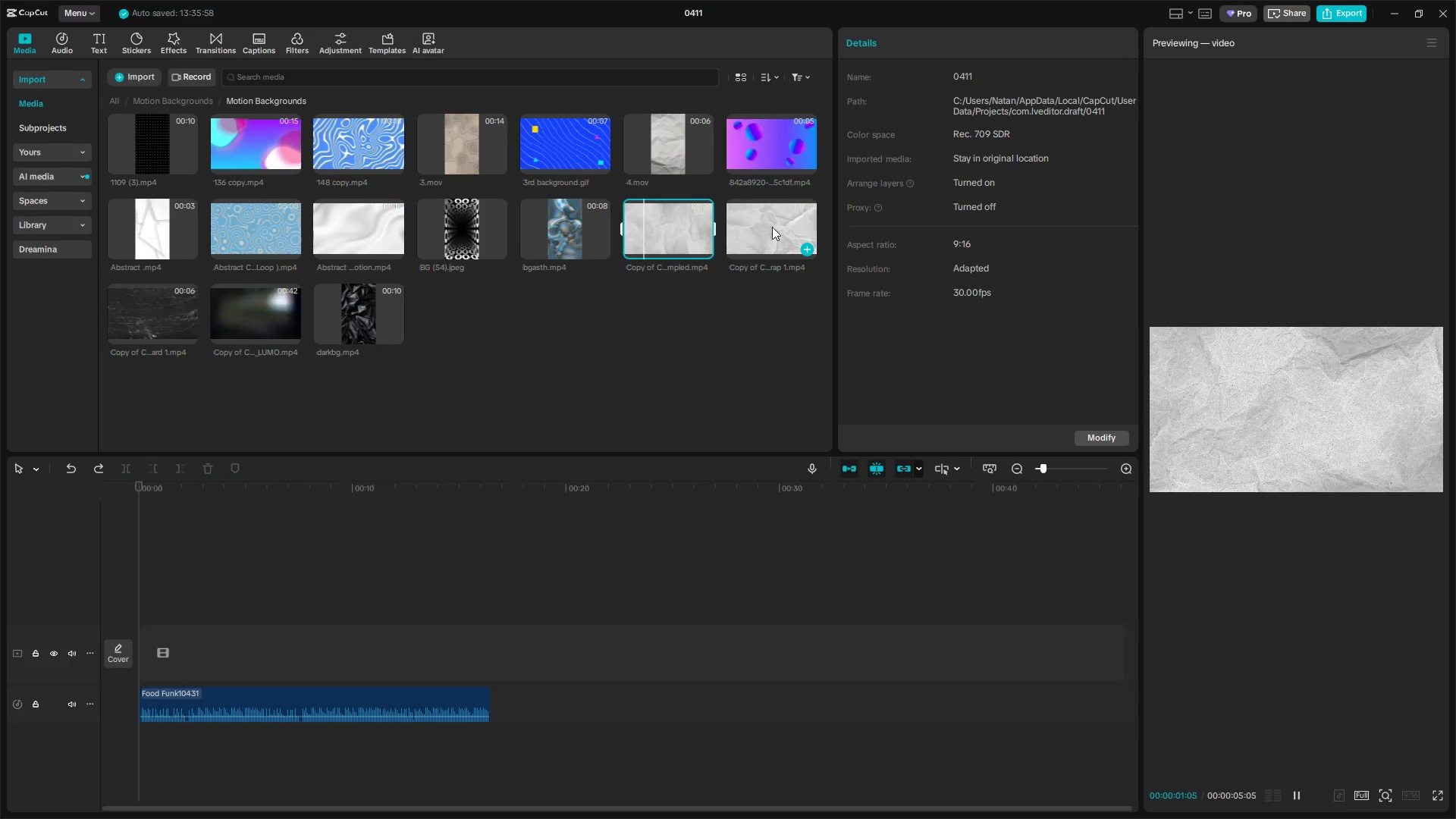 
left_click([794, 231])
 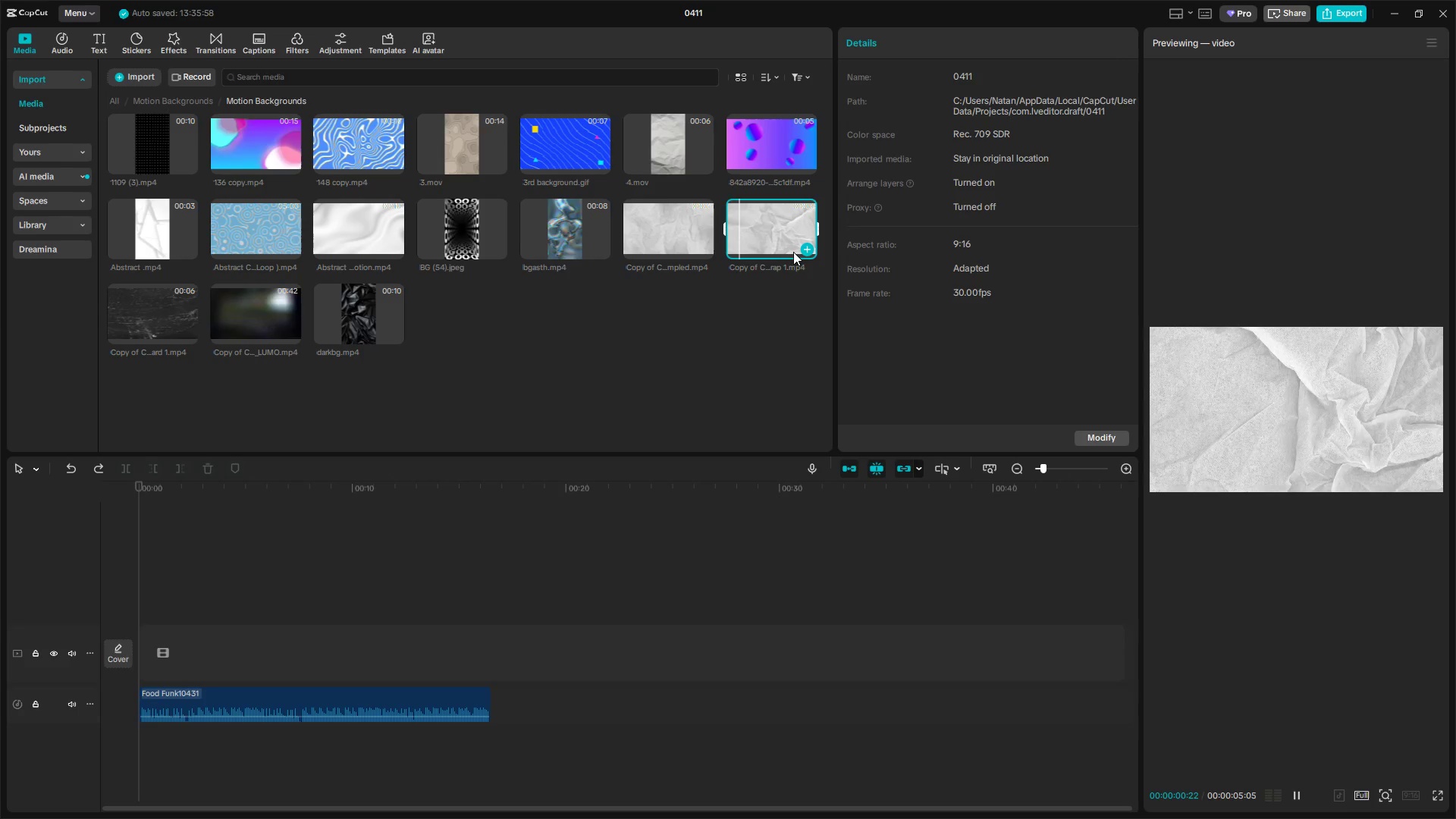 
left_click_drag(start_coordinate=[786, 245], to_coordinate=[150, 646])
 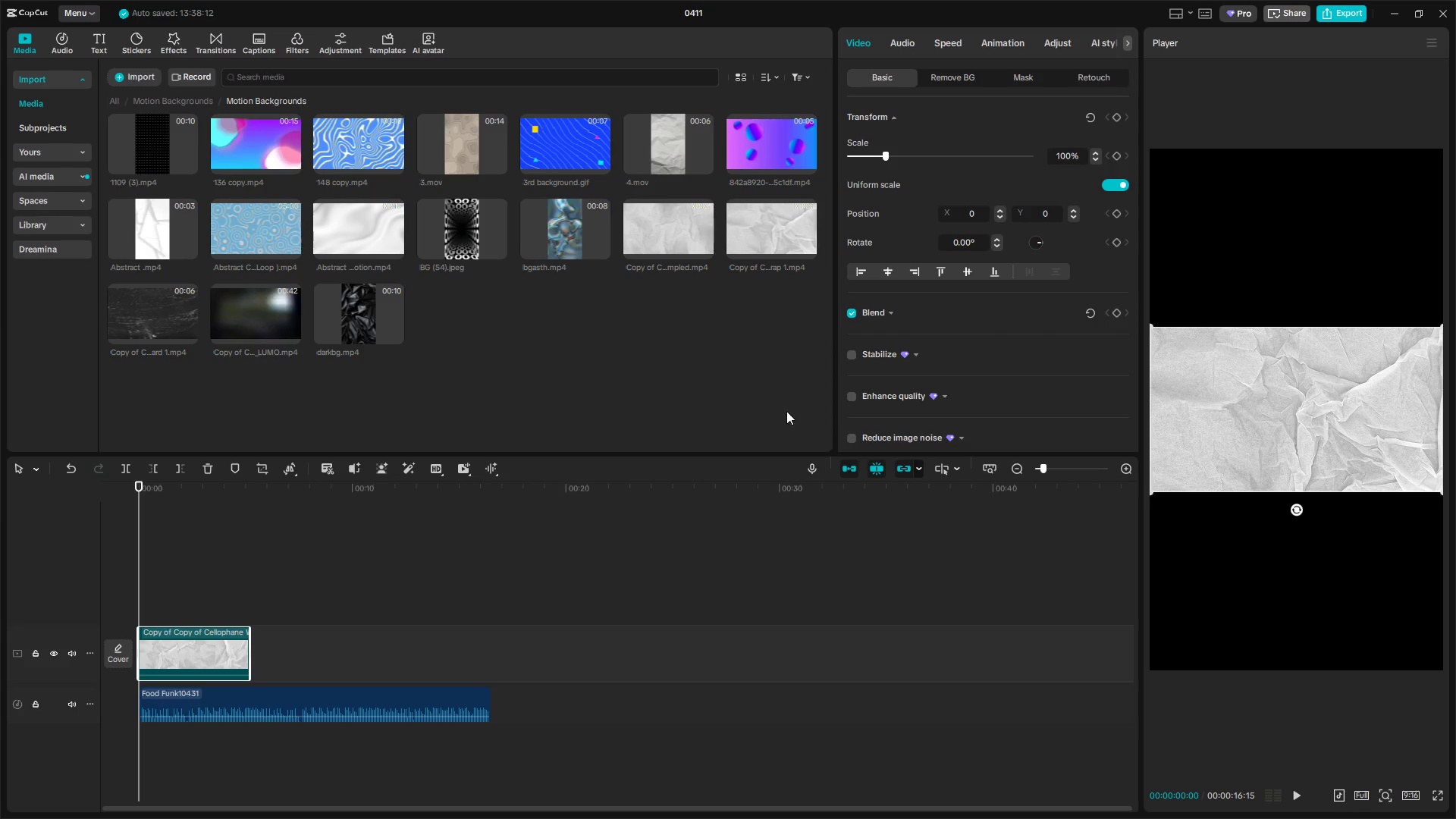 
key(Control+C)
 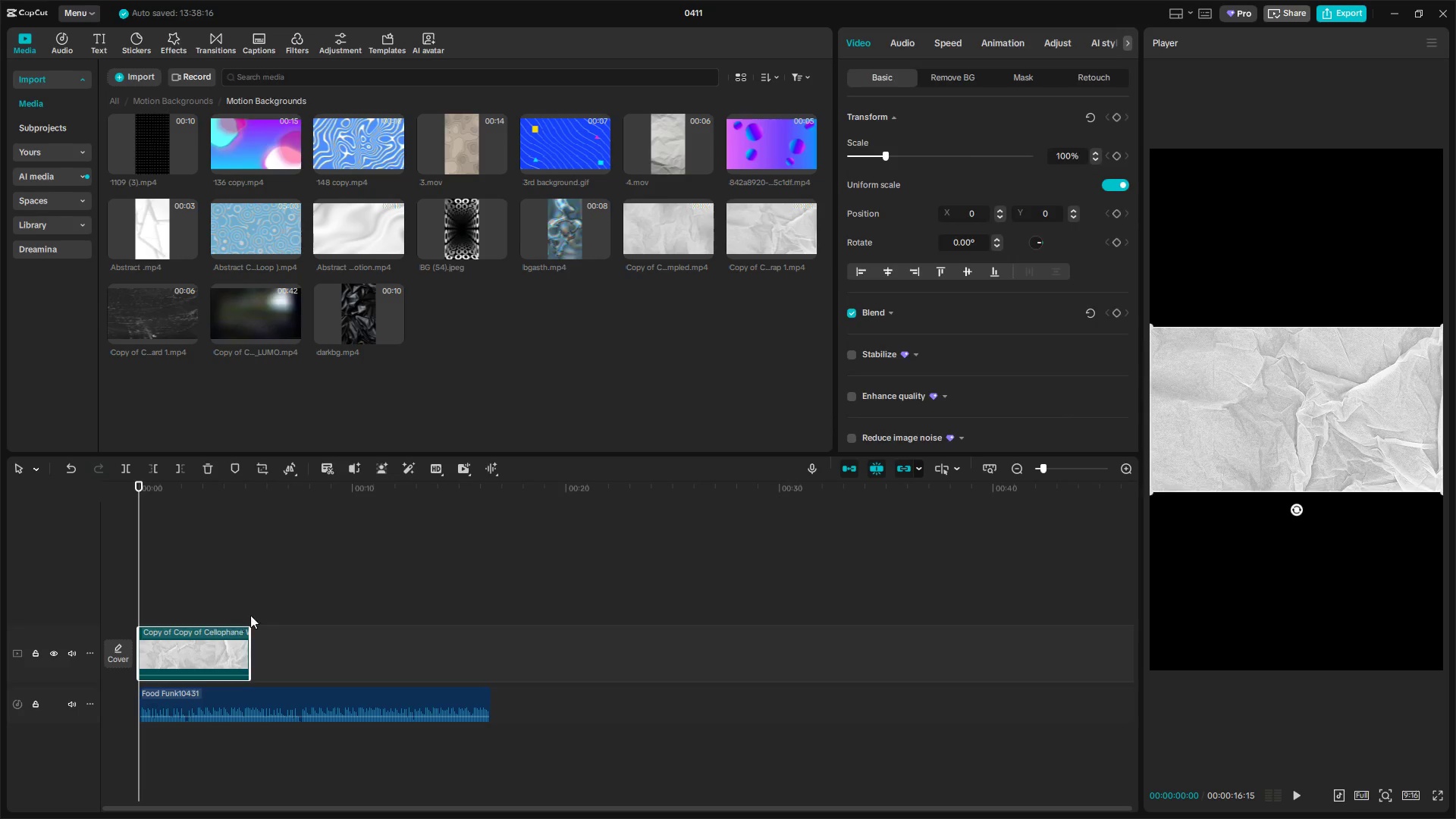 
left_click([257, 607])
 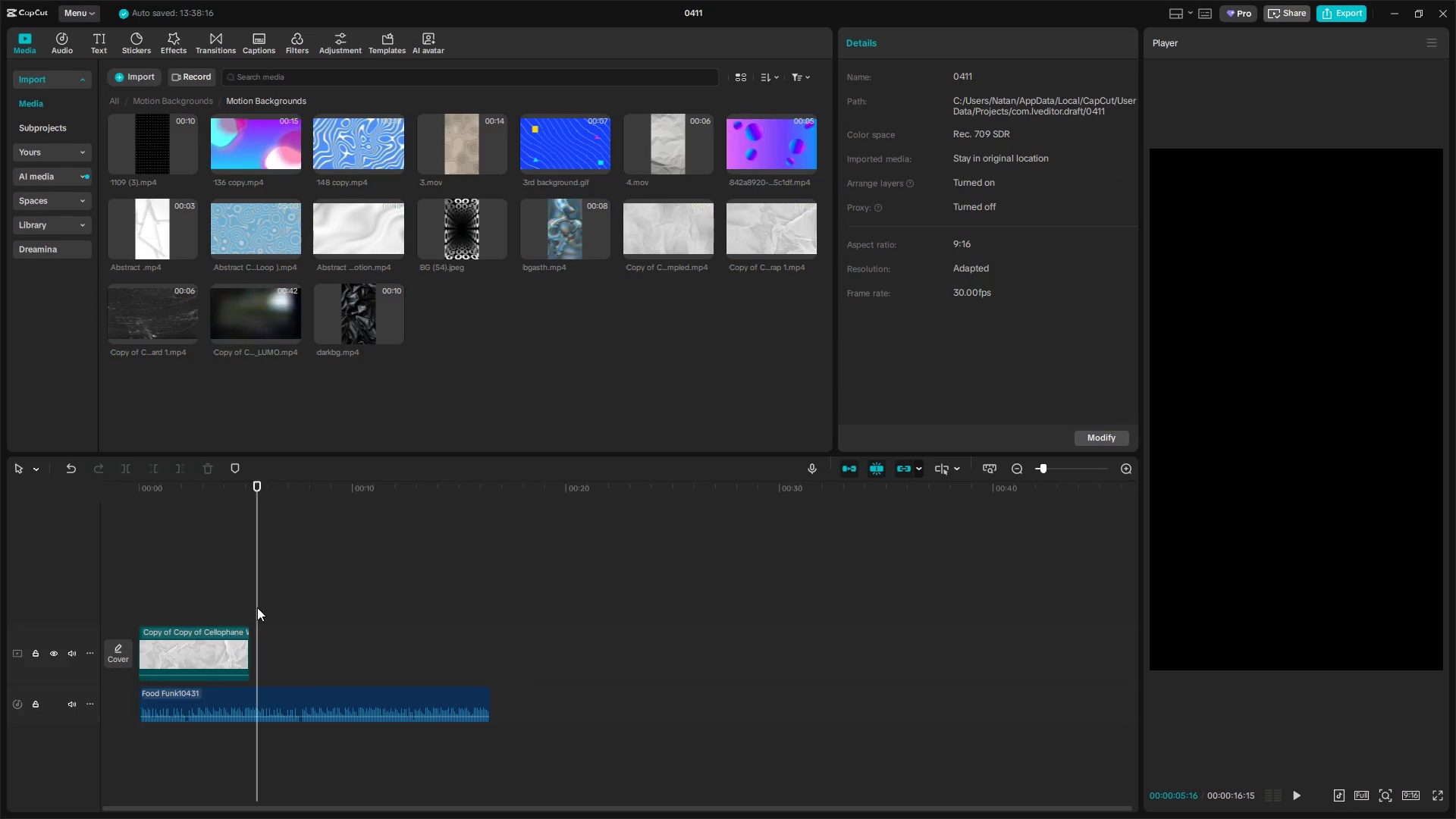 
left_click_drag(start_coordinate=[257, 607], to_coordinate=[247, 607])
 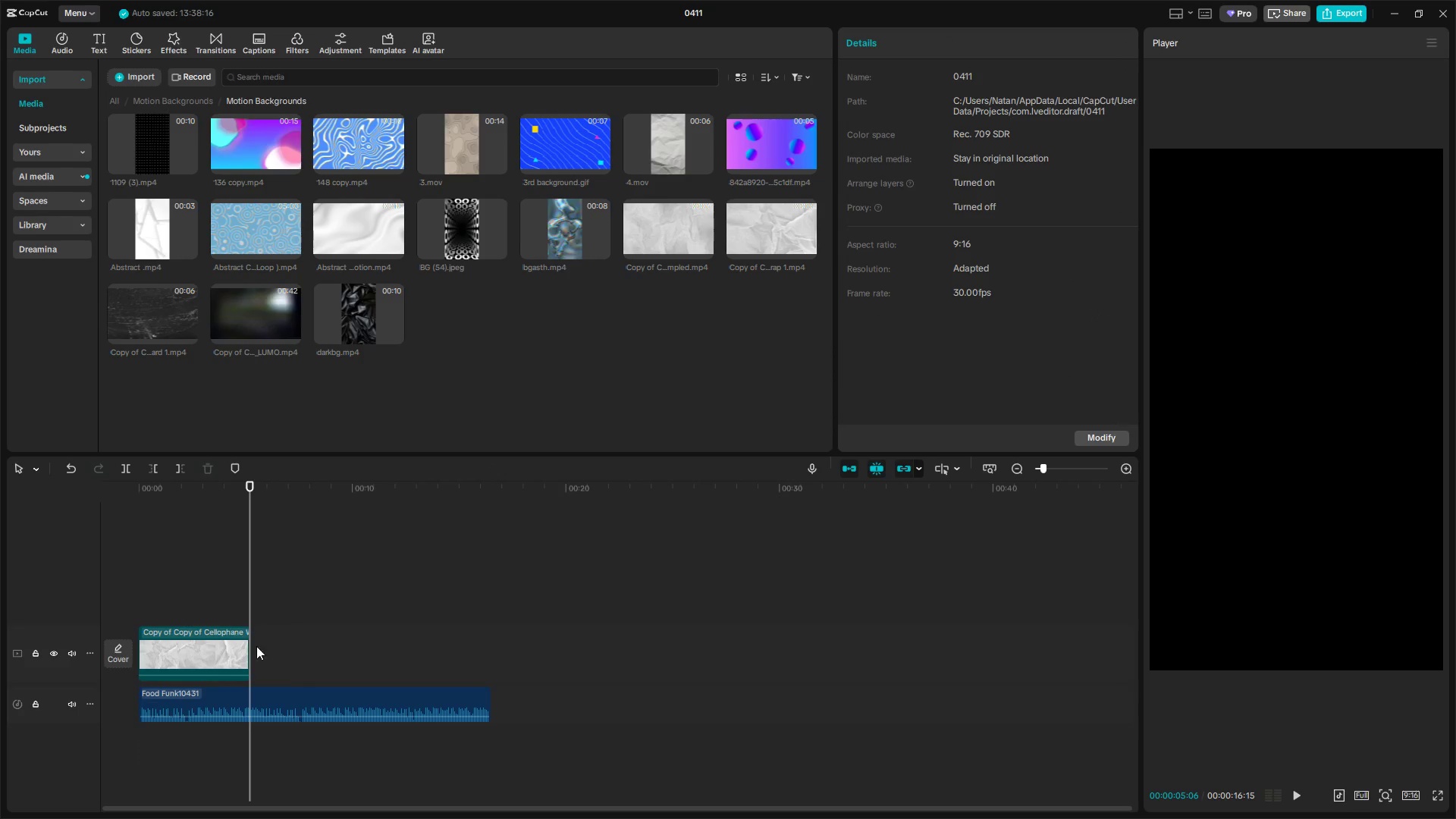 
left_click([256, 649])
 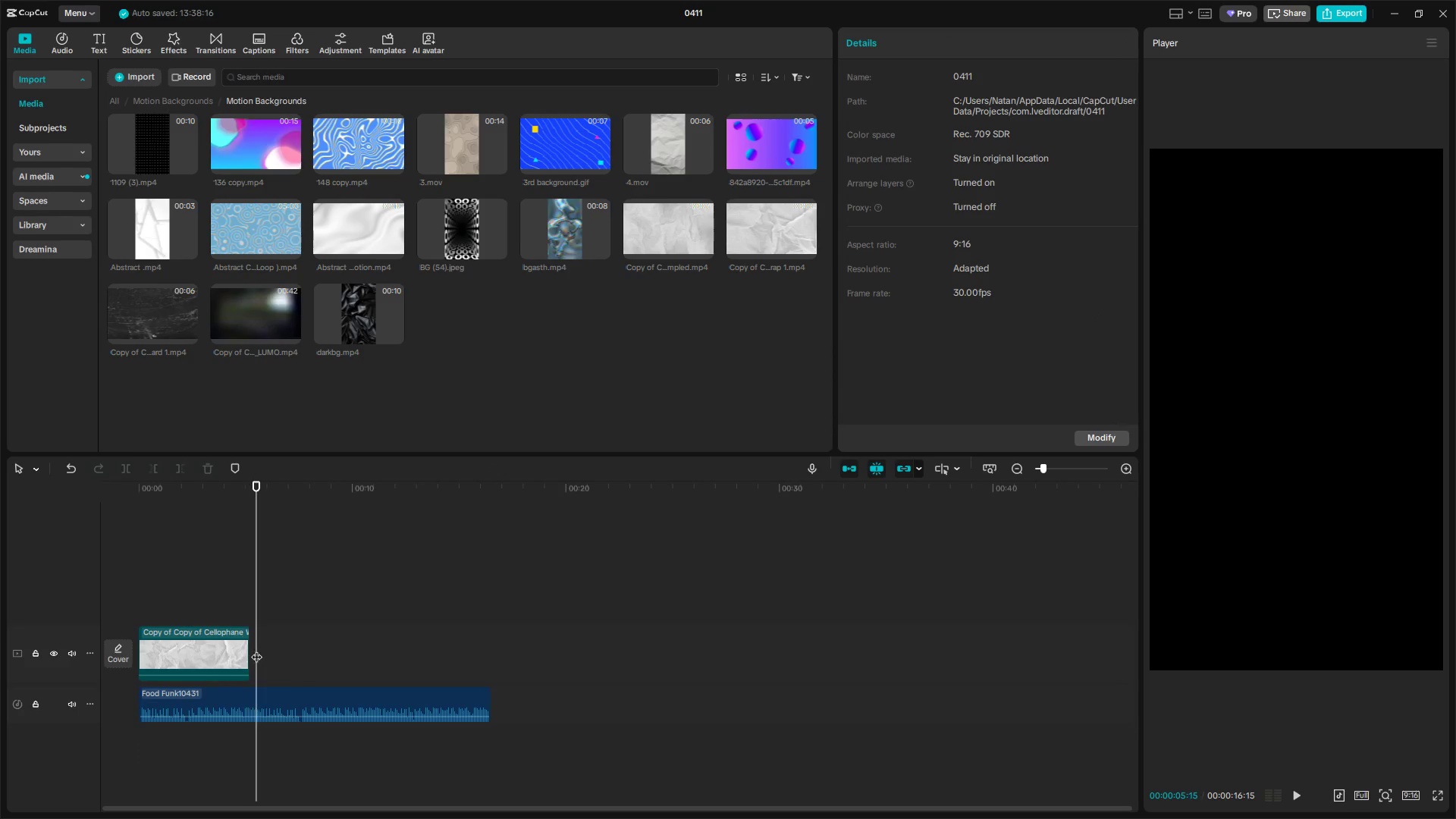 
key(Control+V)
 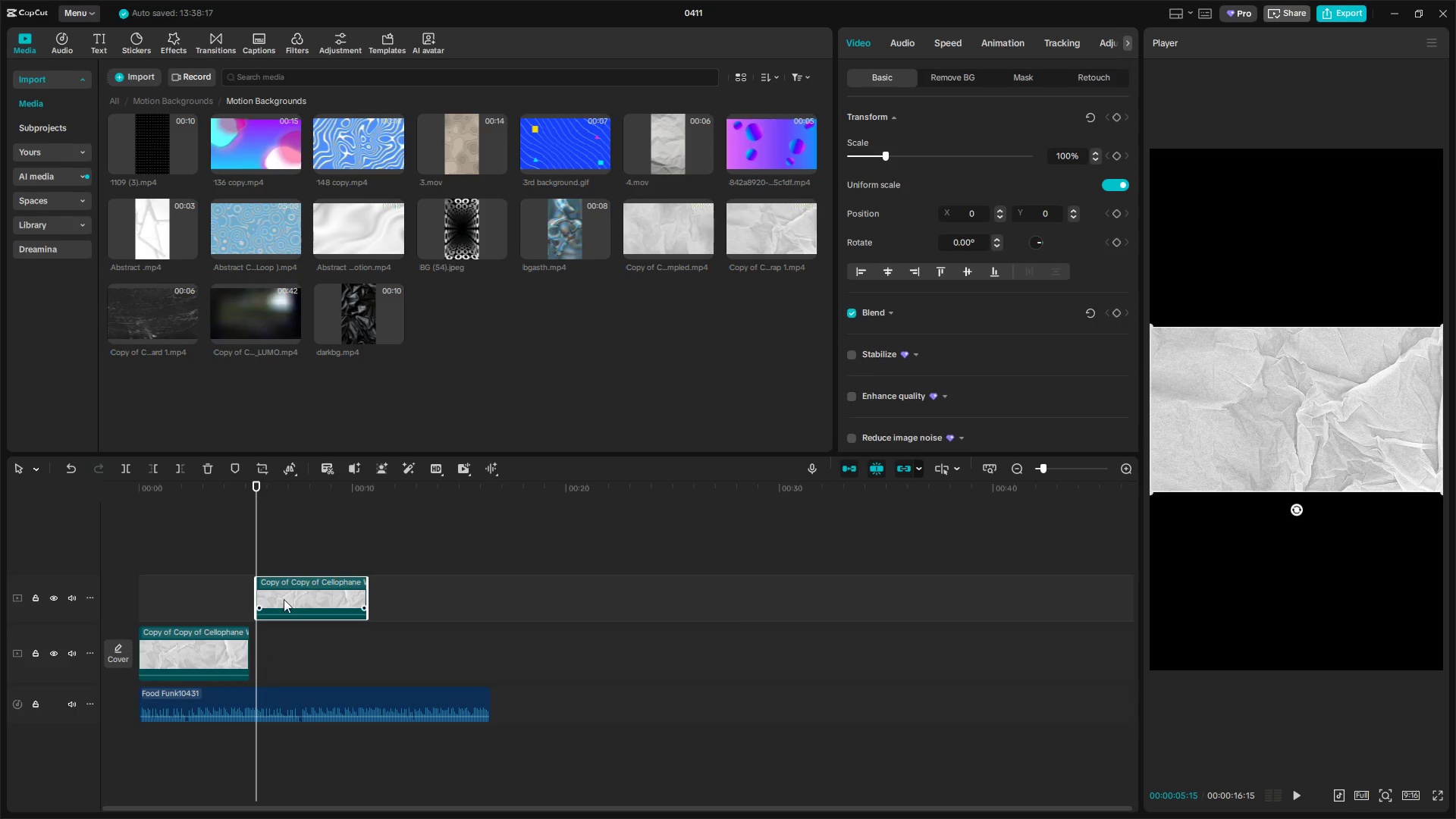 
left_click_drag(start_coordinate=[290, 592], to_coordinate=[281, 649])
 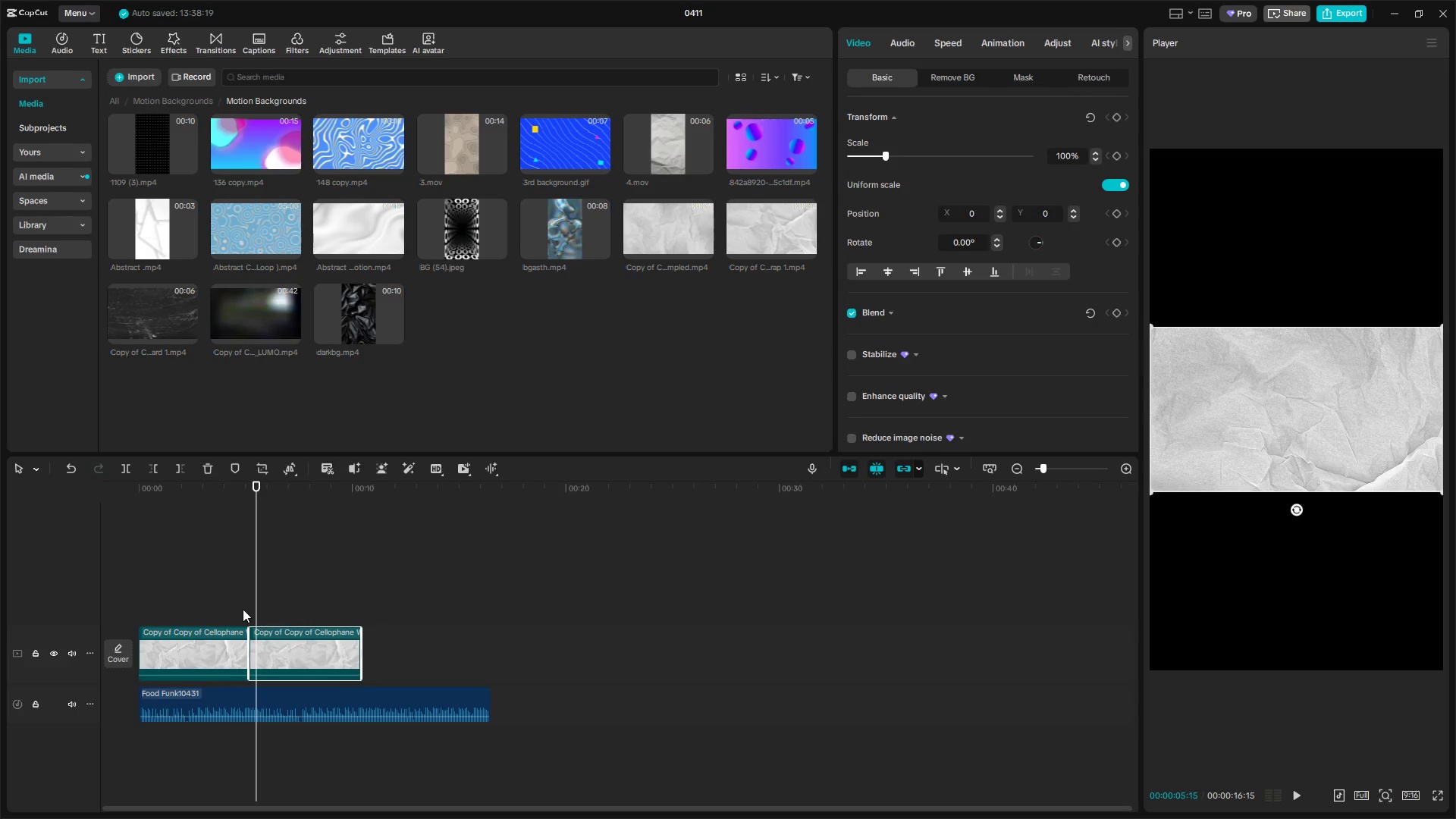 
key(Space)
 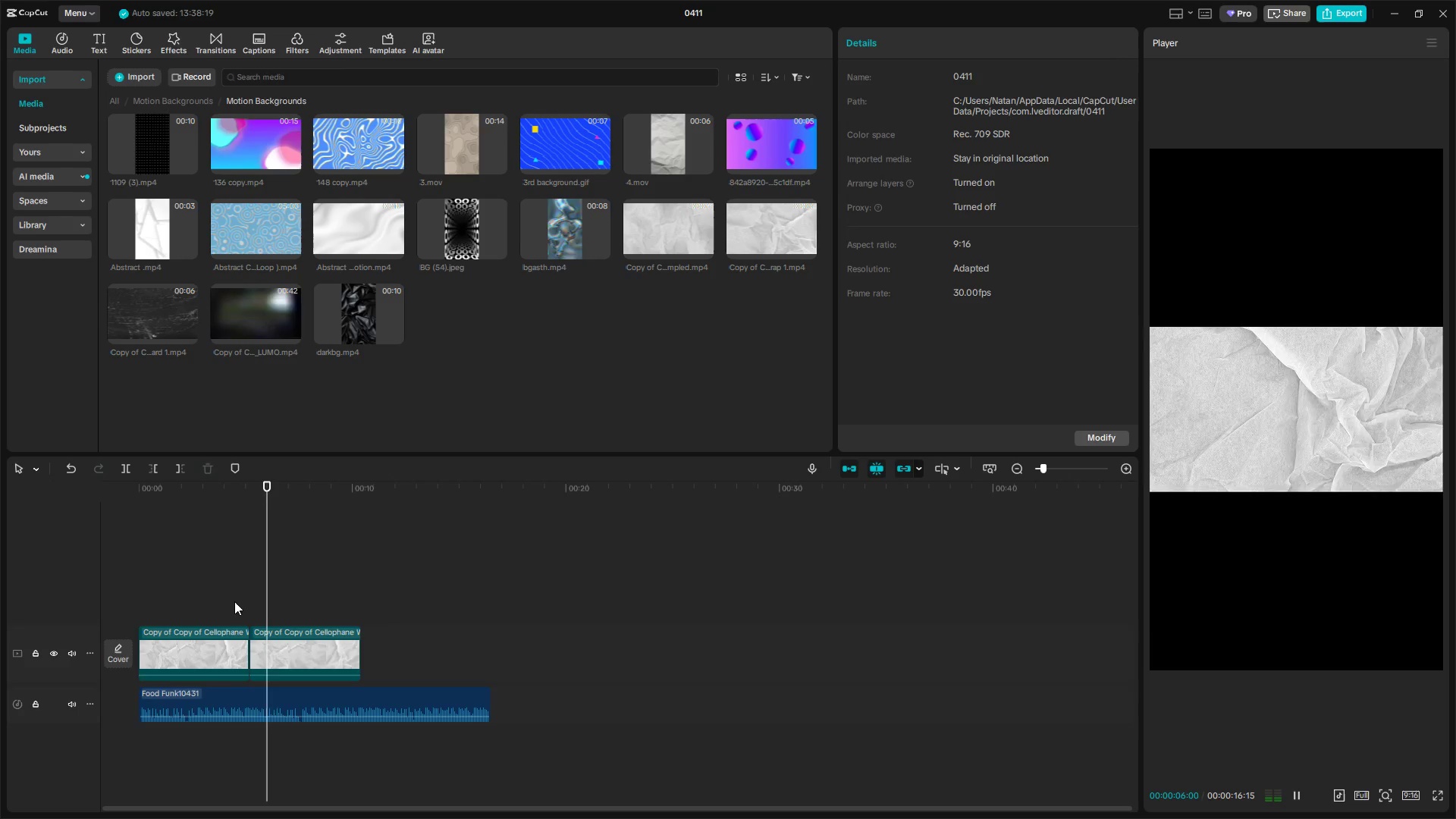 
left_click([353, 609])
 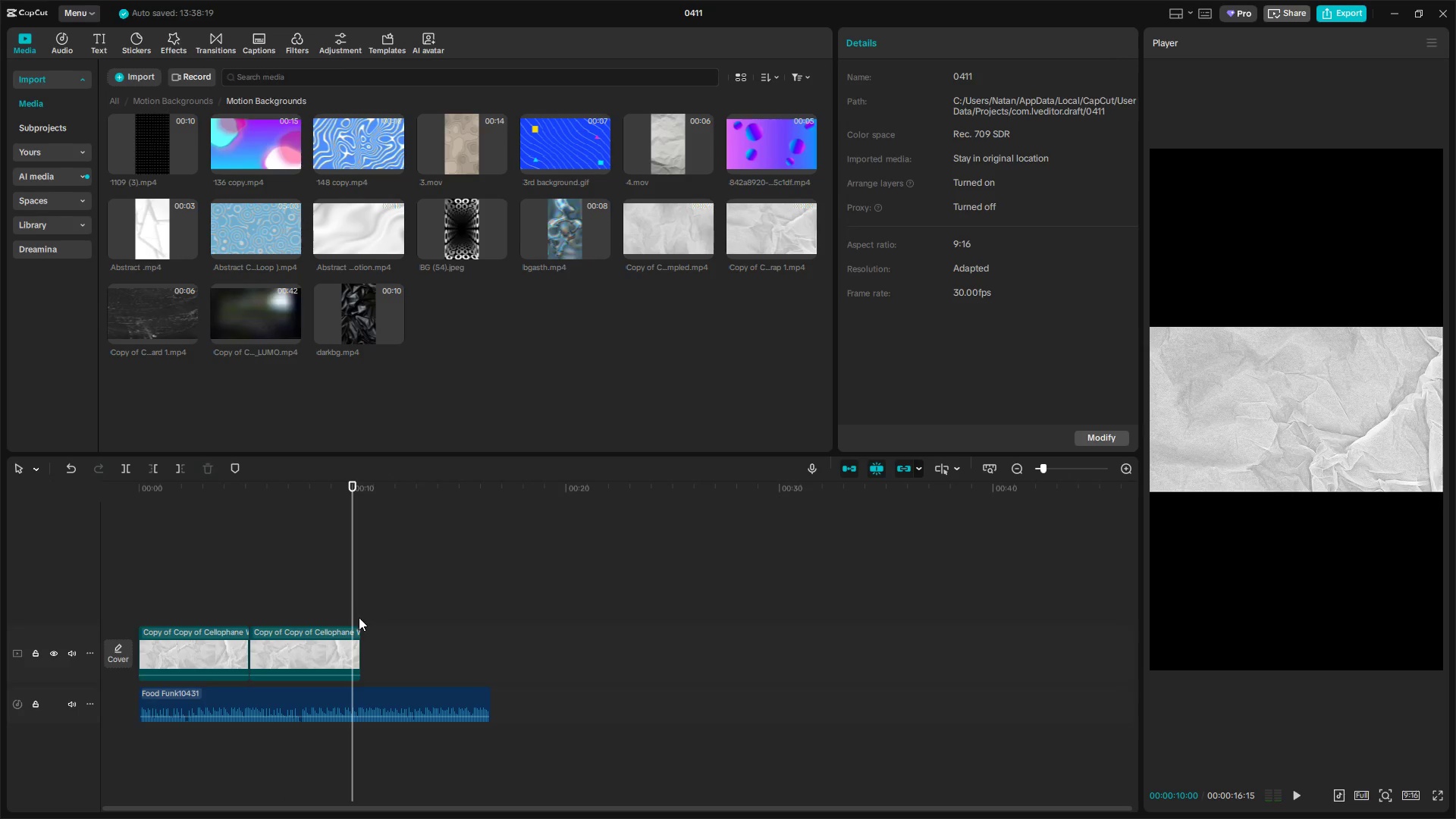 
left_click_drag(start_coordinate=[350, 599], to_coordinate=[359, 601])
 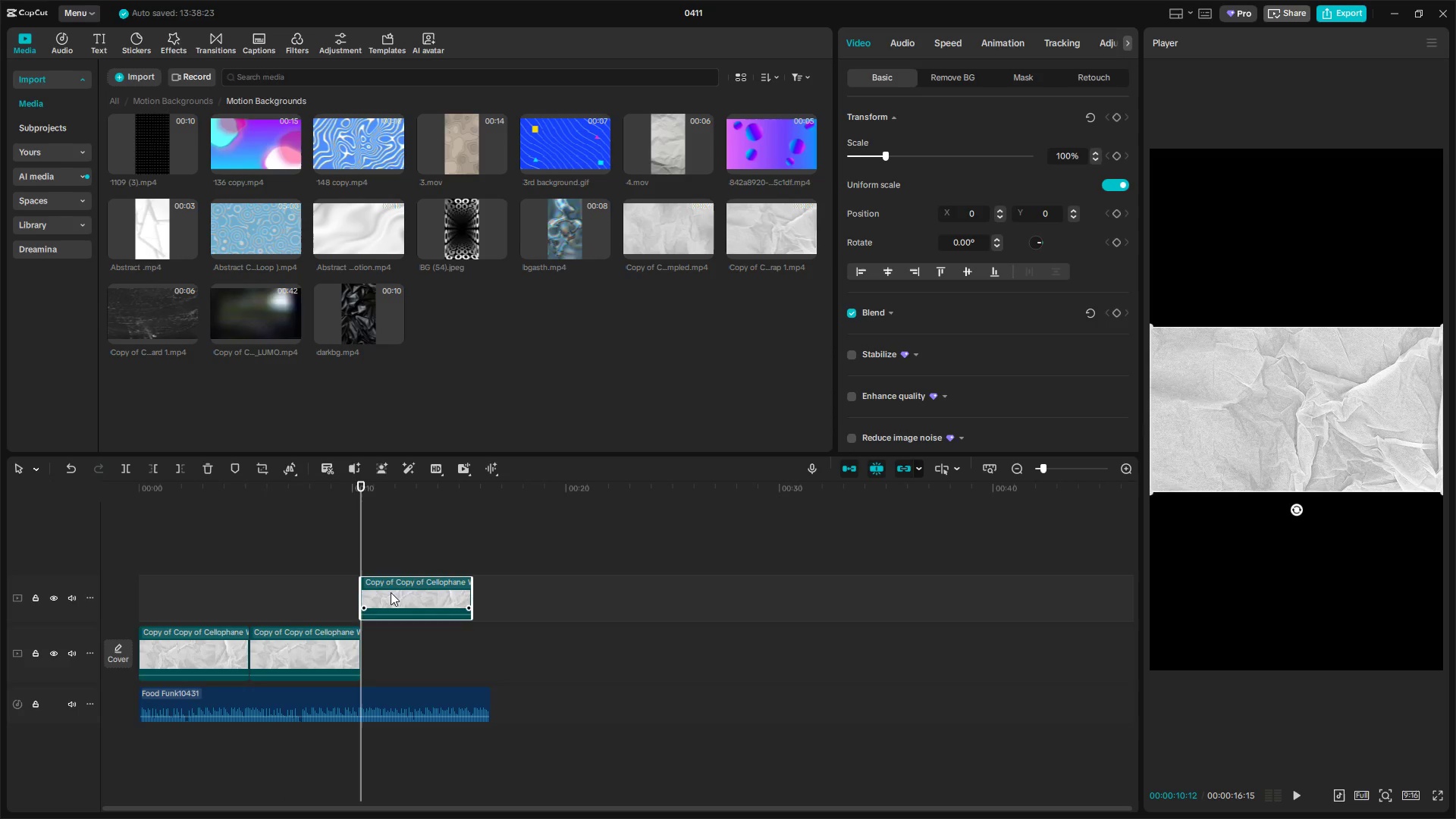 
key(Control+V)
 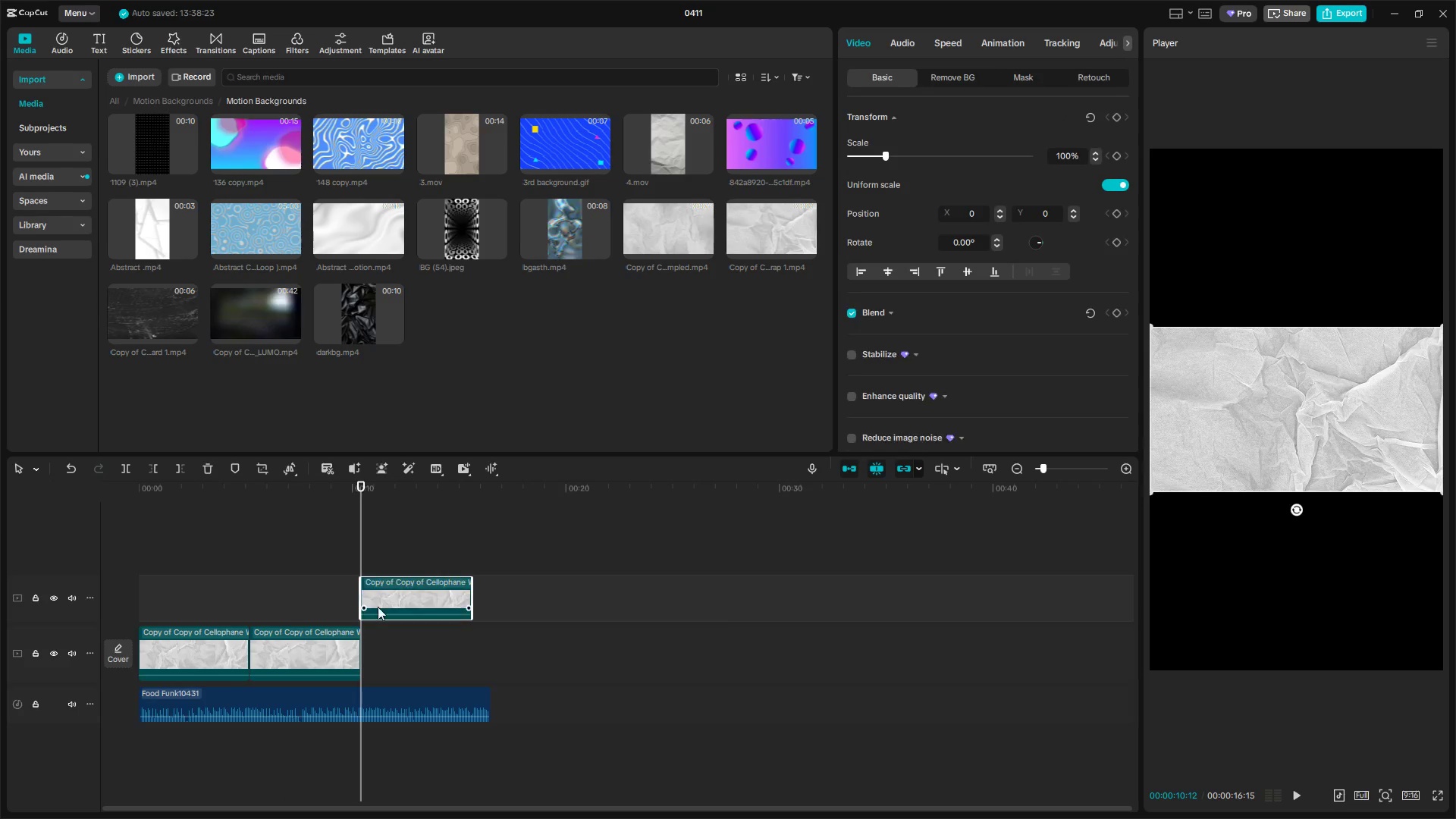 
left_click_drag(start_coordinate=[395, 589], to_coordinate=[394, 651])
 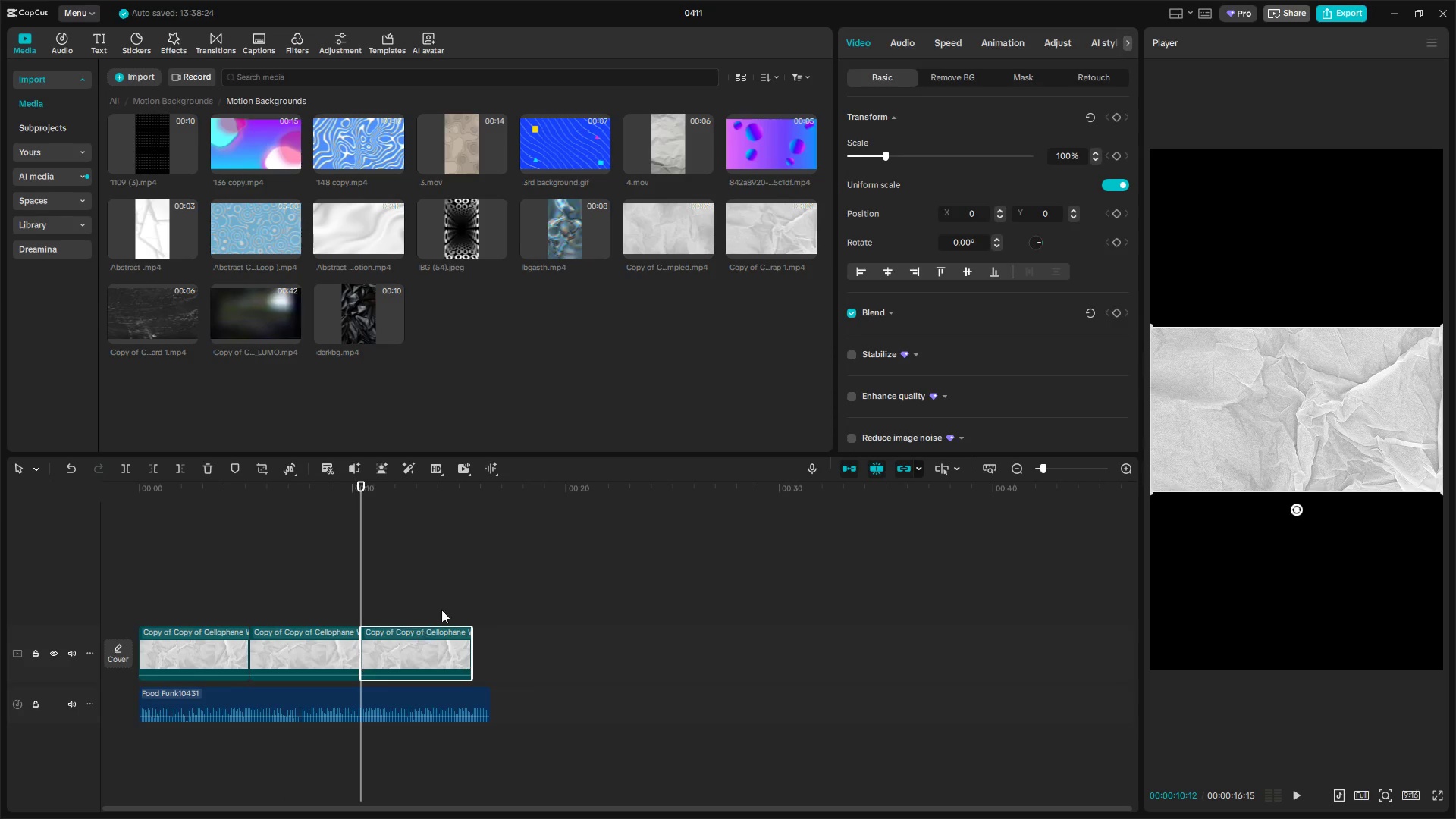 
left_click([469, 588])
 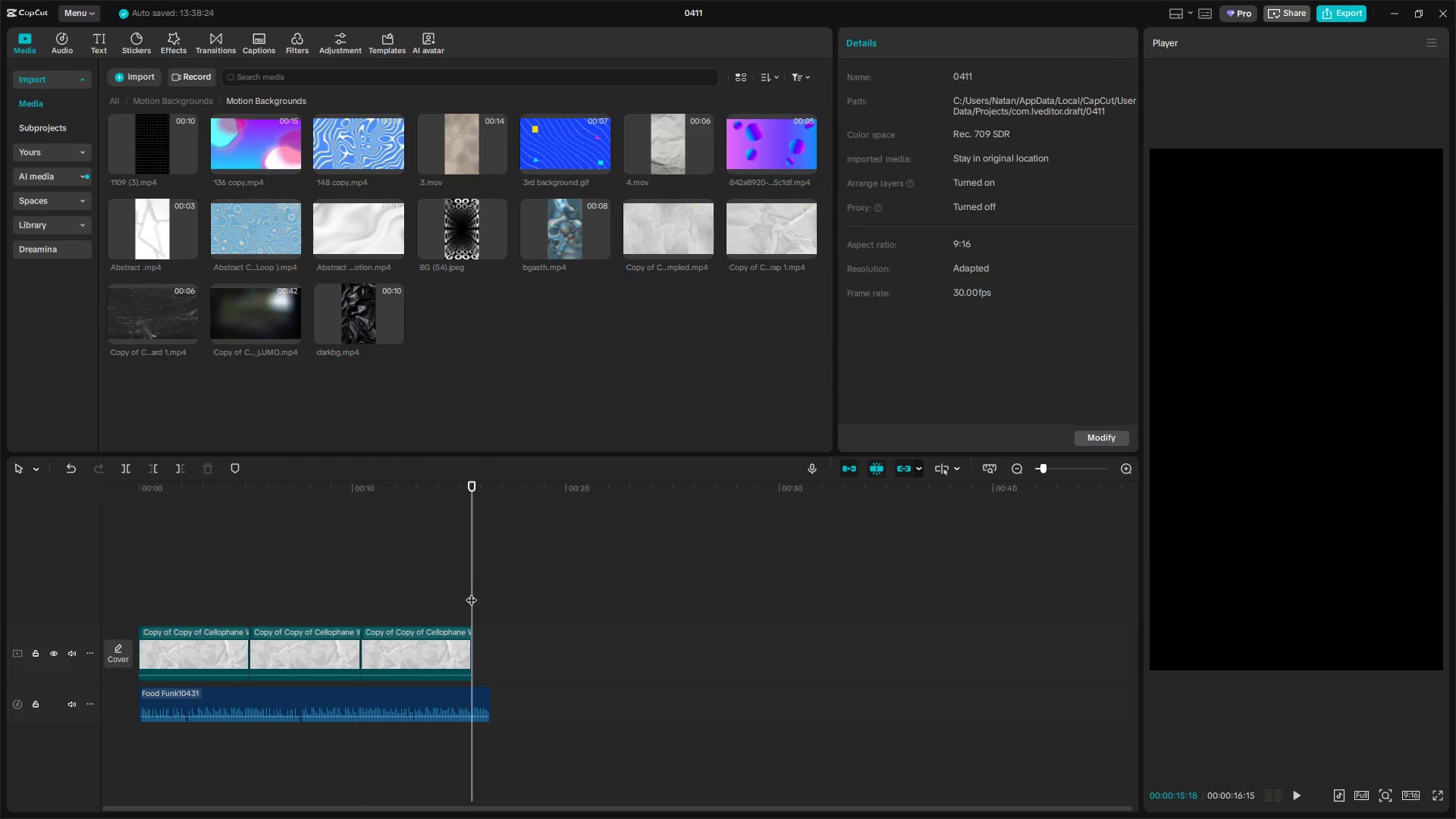 
left_click_drag(start_coordinate=[471, 592], to_coordinate=[472, 598])
 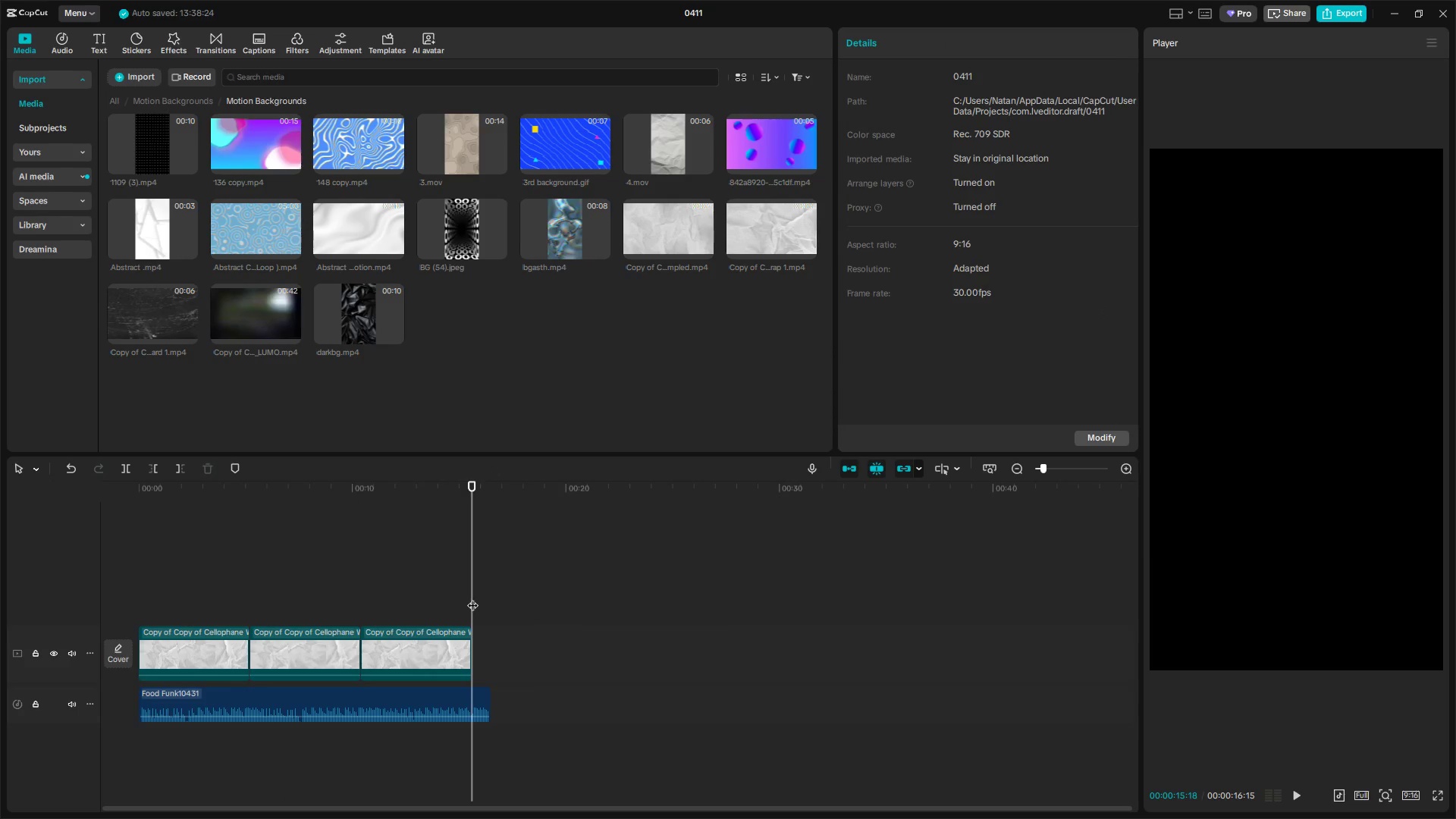 
key(Control+V)
 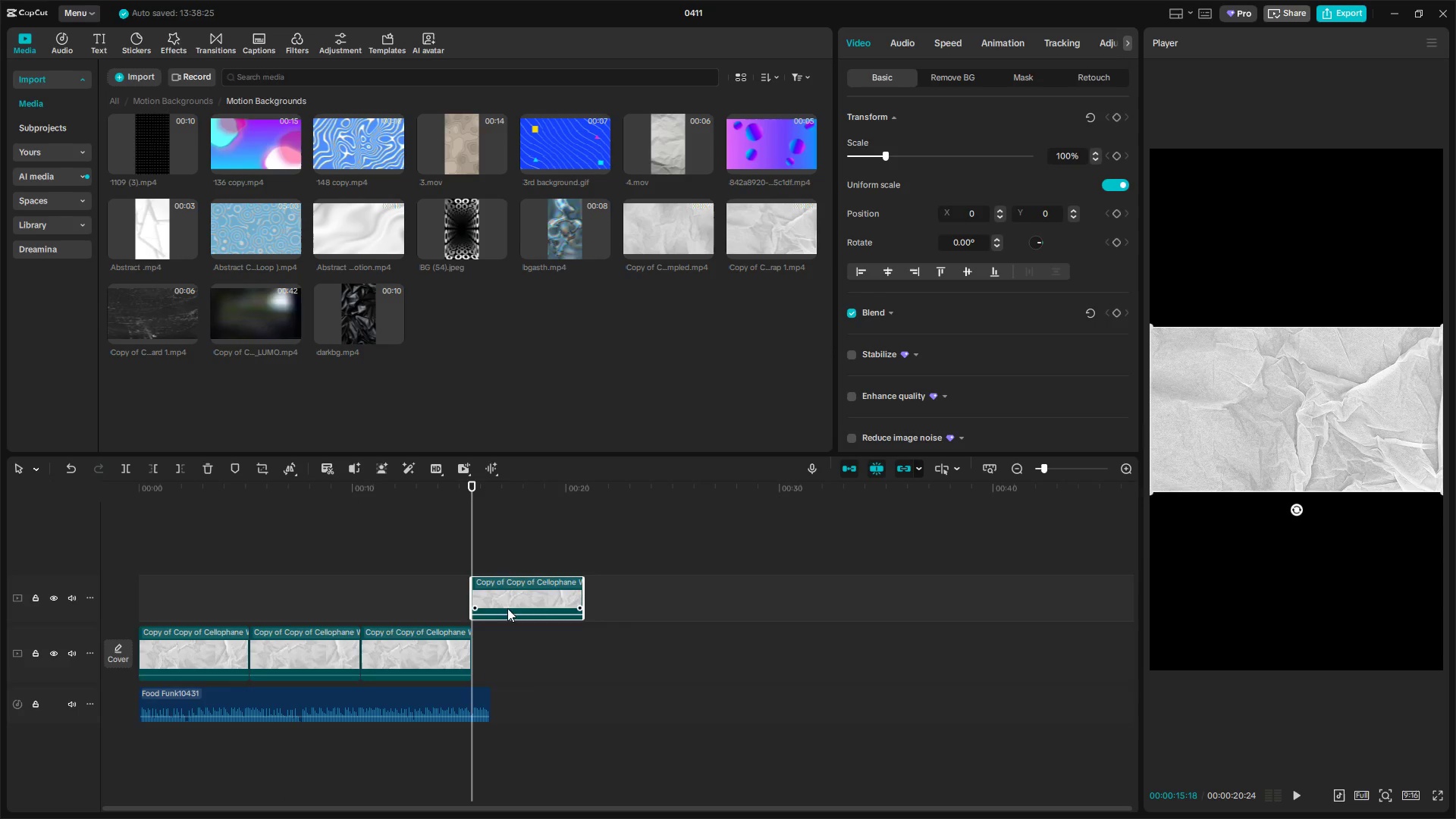 
left_click_drag(start_coordinate=[504, 583], to_coordinate=[503, 648])
 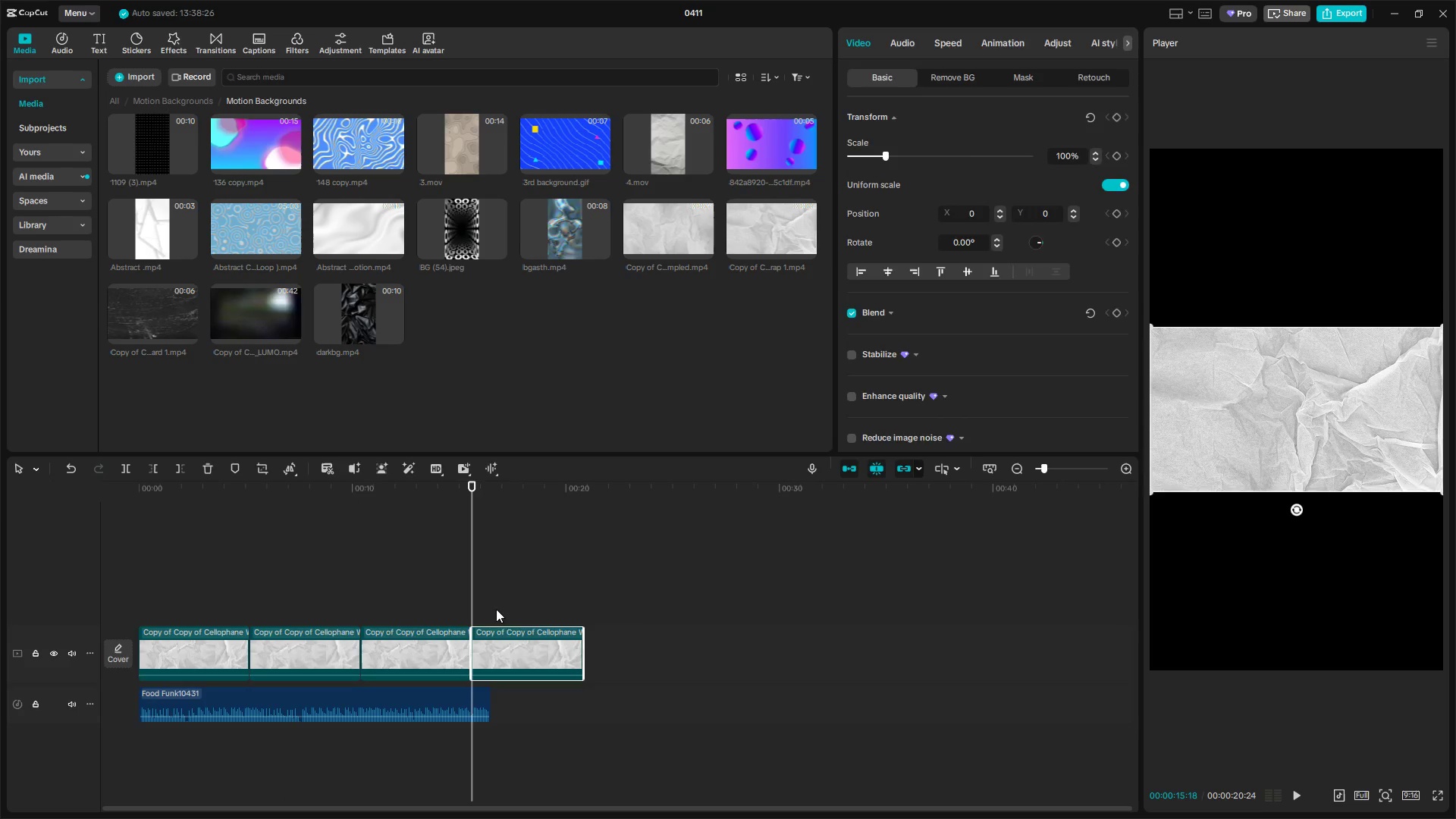 
left_click([493, 600])
 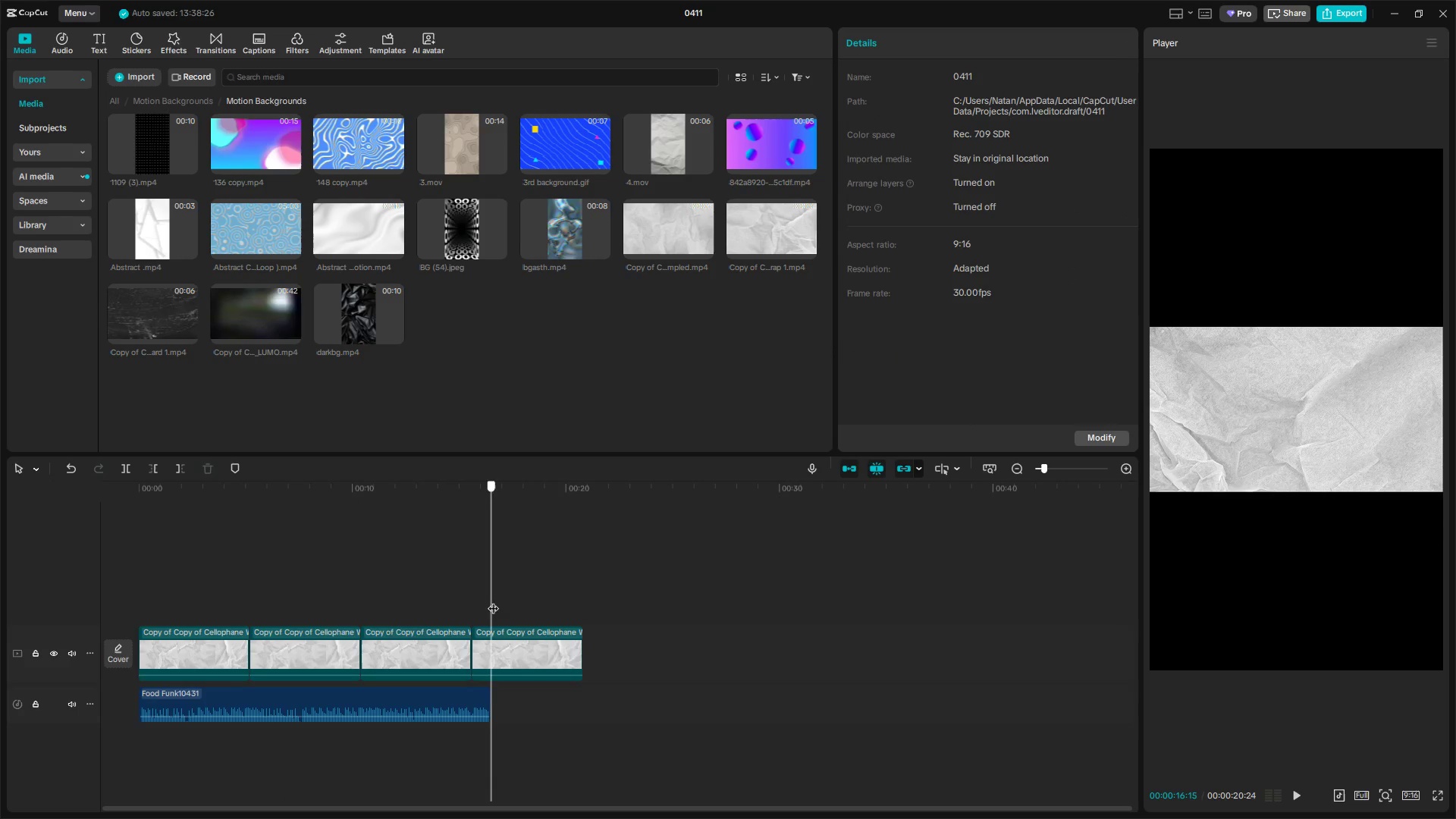 
left_click([504, 647])
 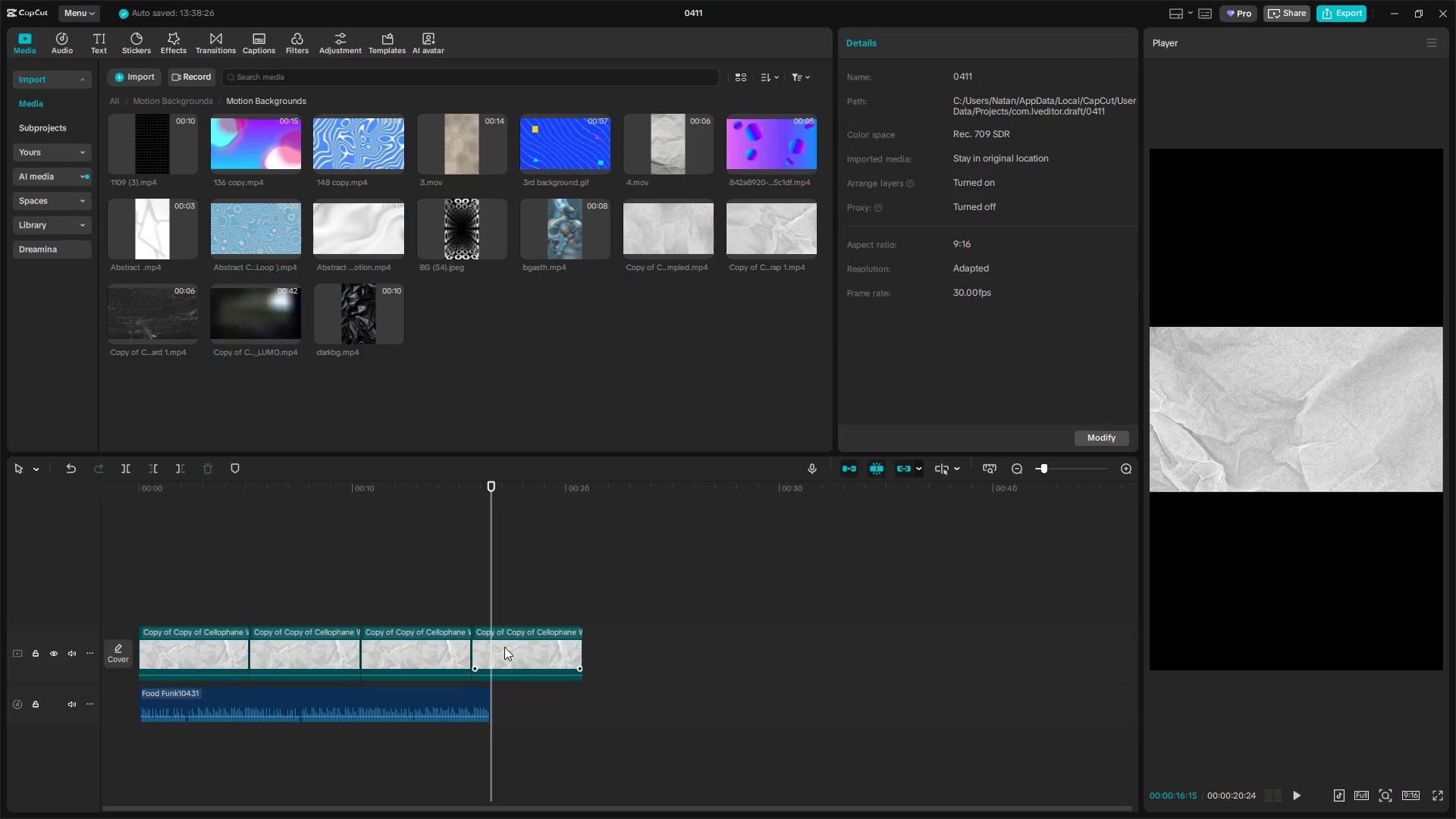 
key(W)
 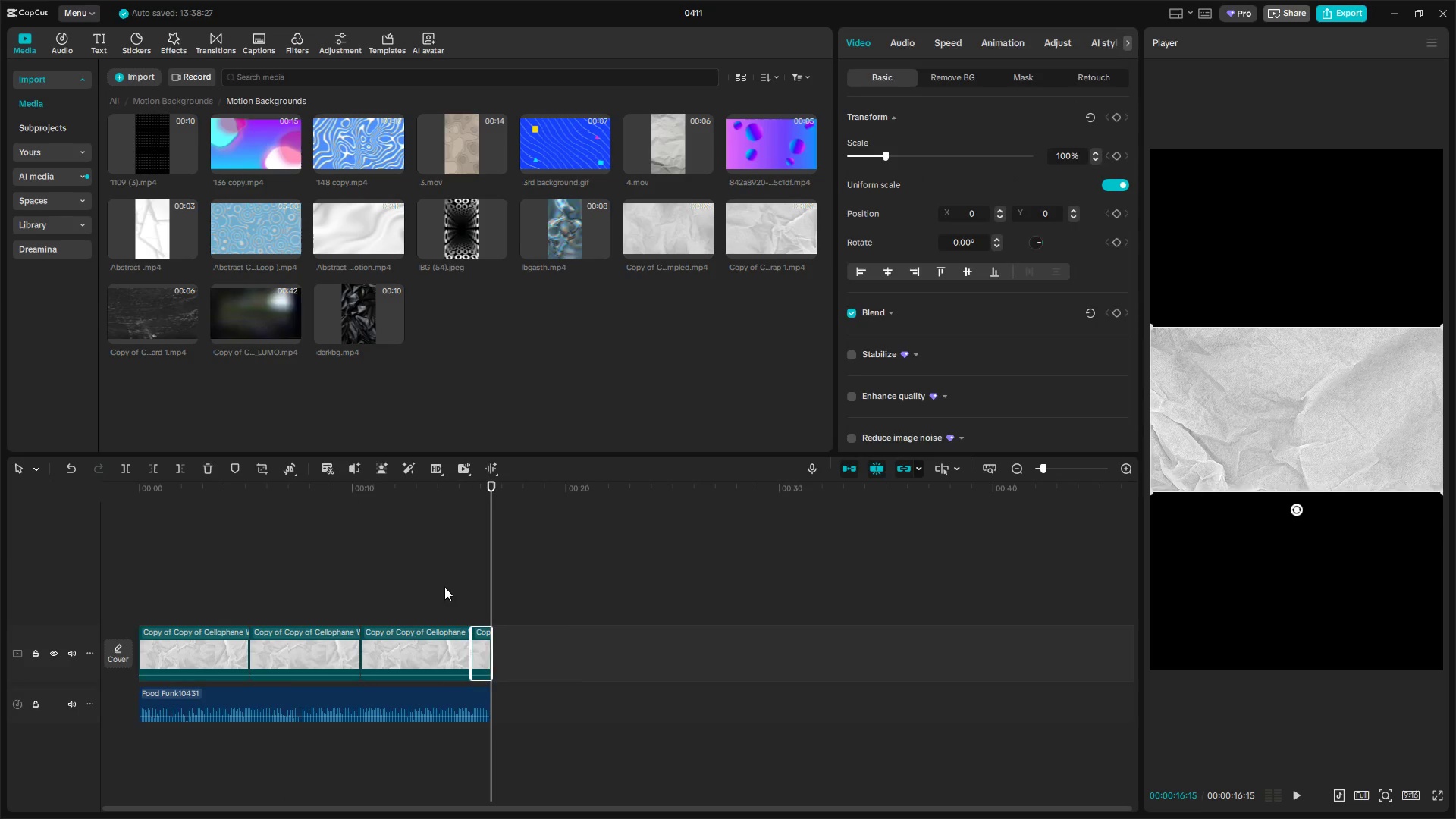 
double_click([413, 580])
 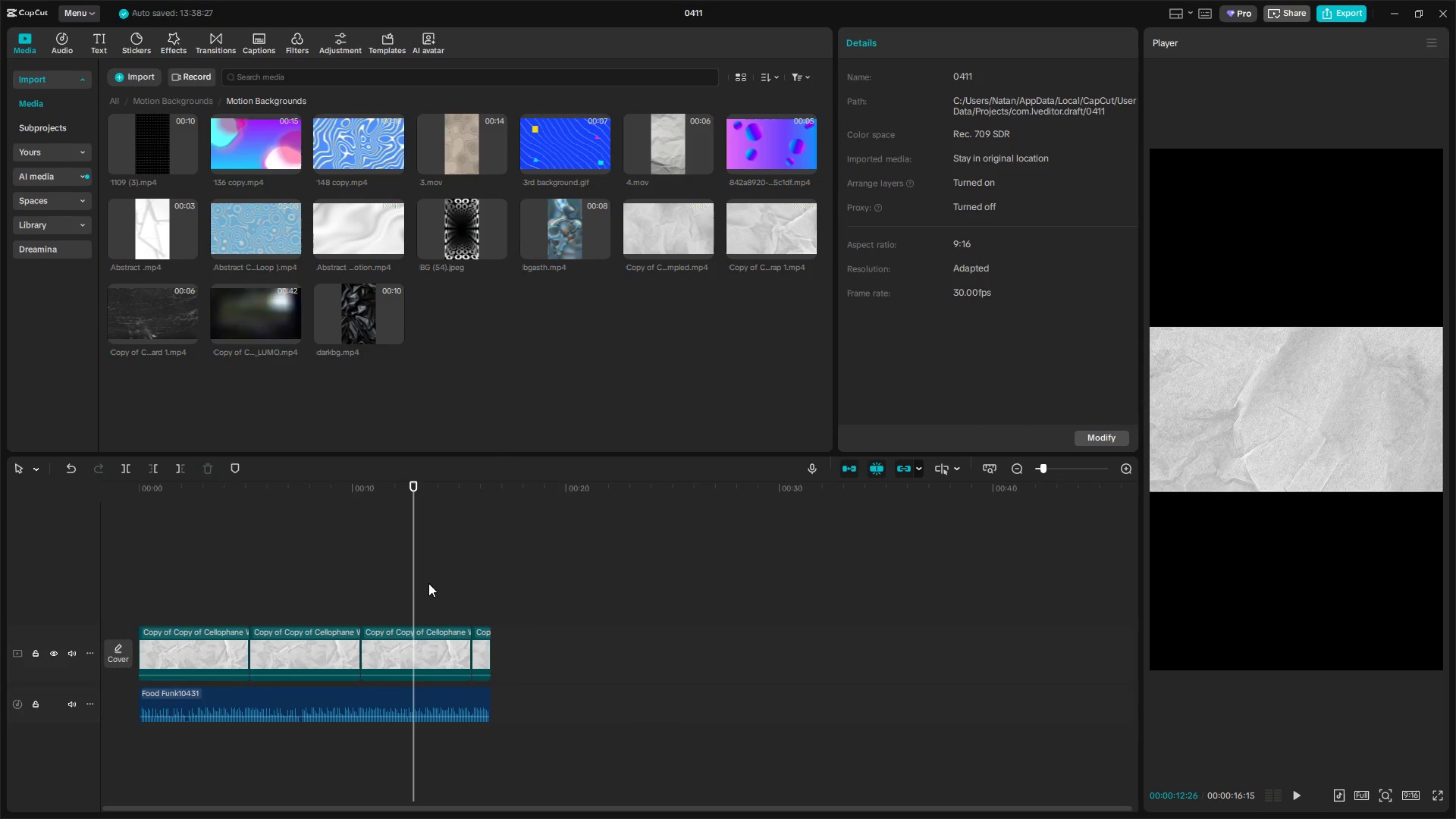 
left_click_drag(start_coordinate=[413, 584], to_coordinate=[27, 585])
 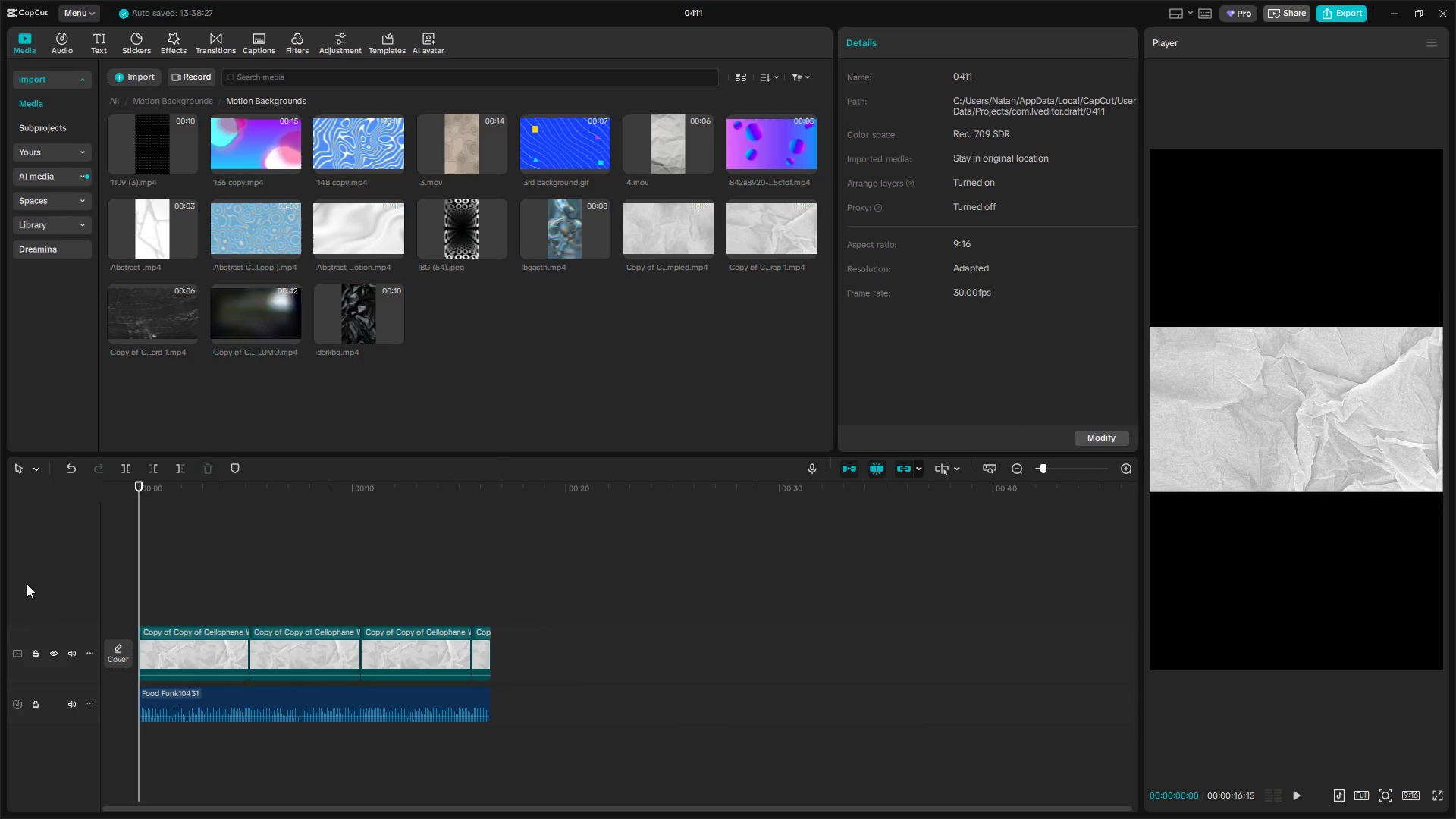 
key(Space)
 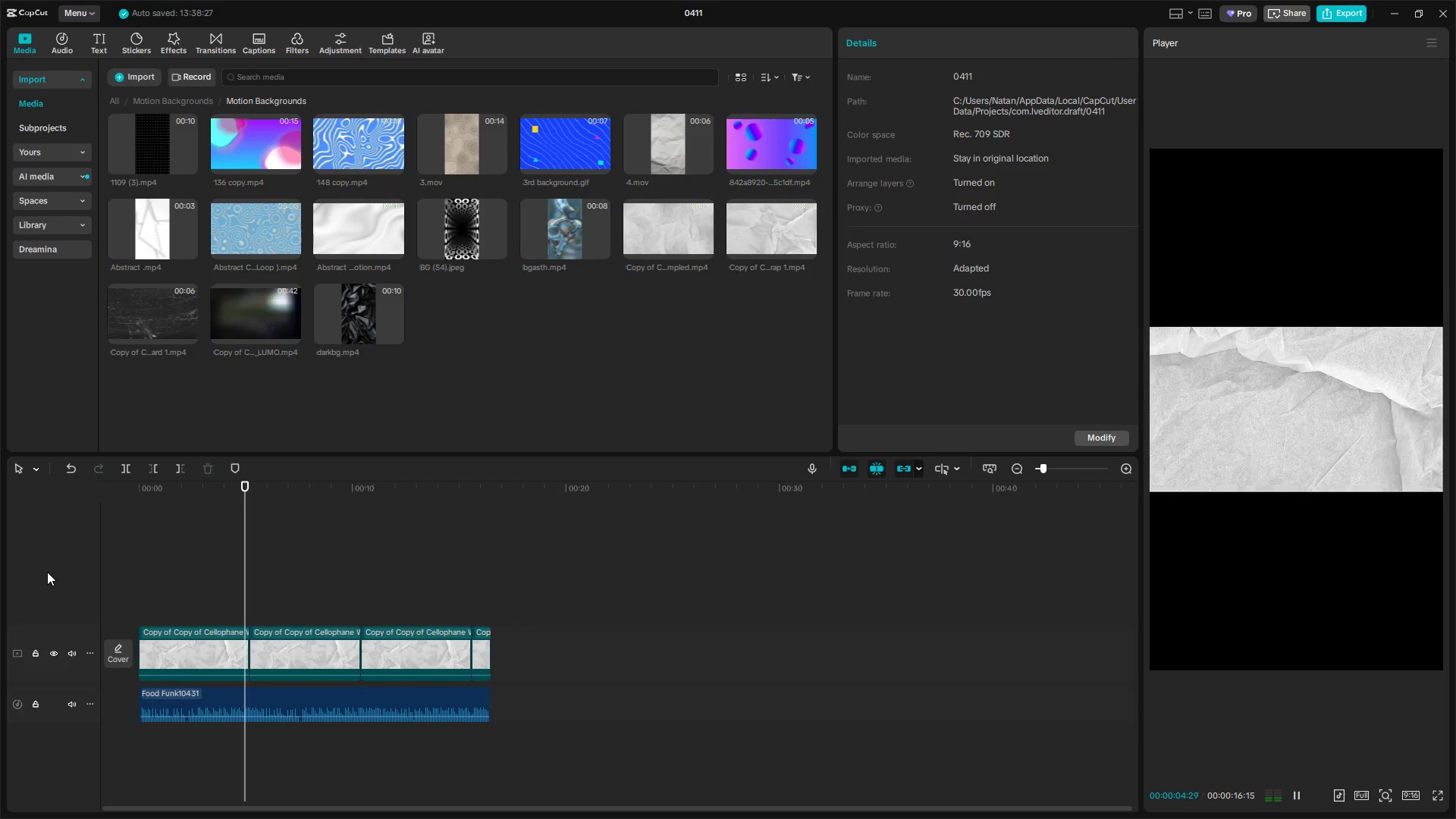 
wait(6.73)
 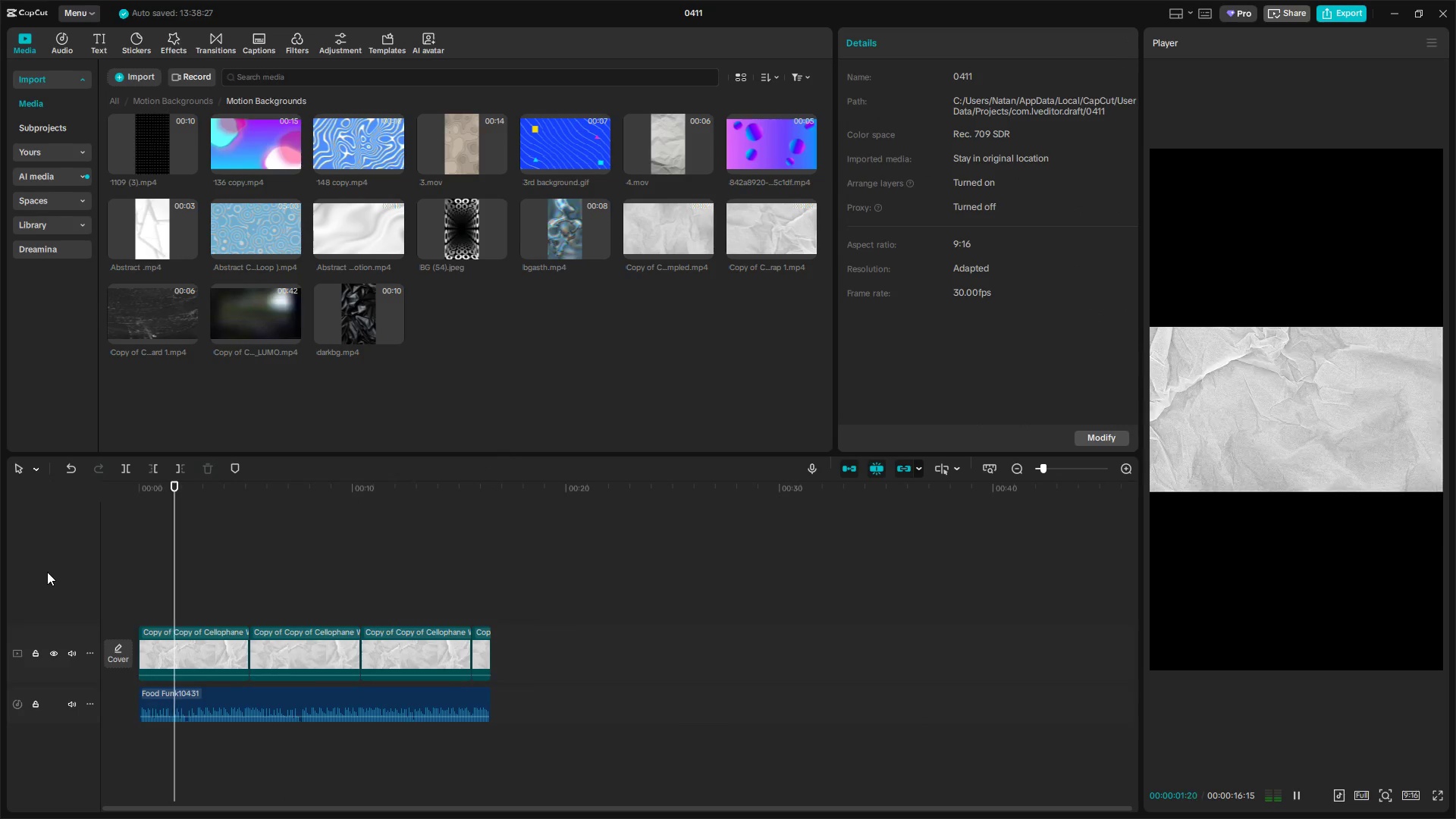 
key(Space)
 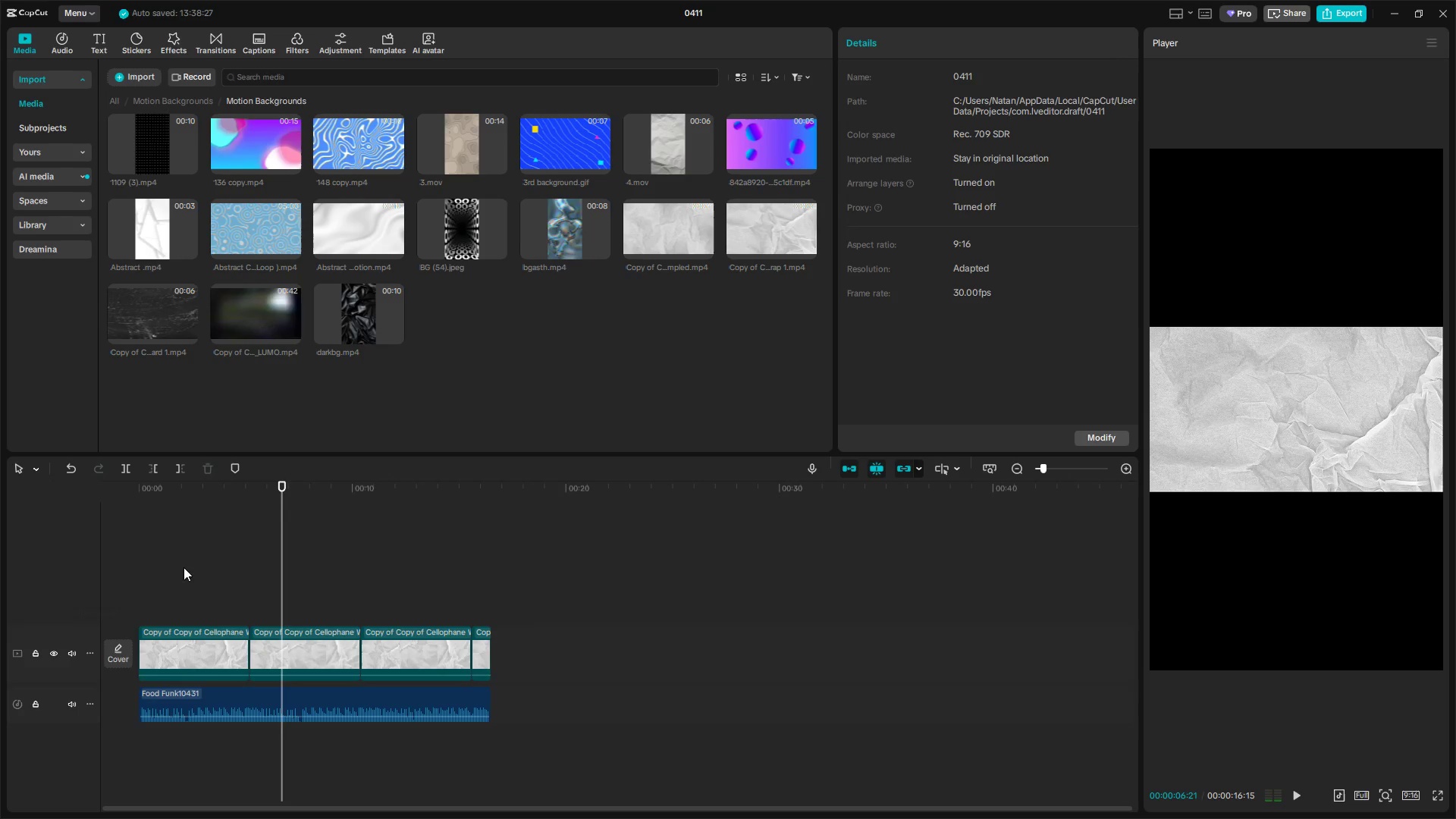 
left_click_drag(start_coordinate=[186, 576], to_coordinate=[578, 692])
 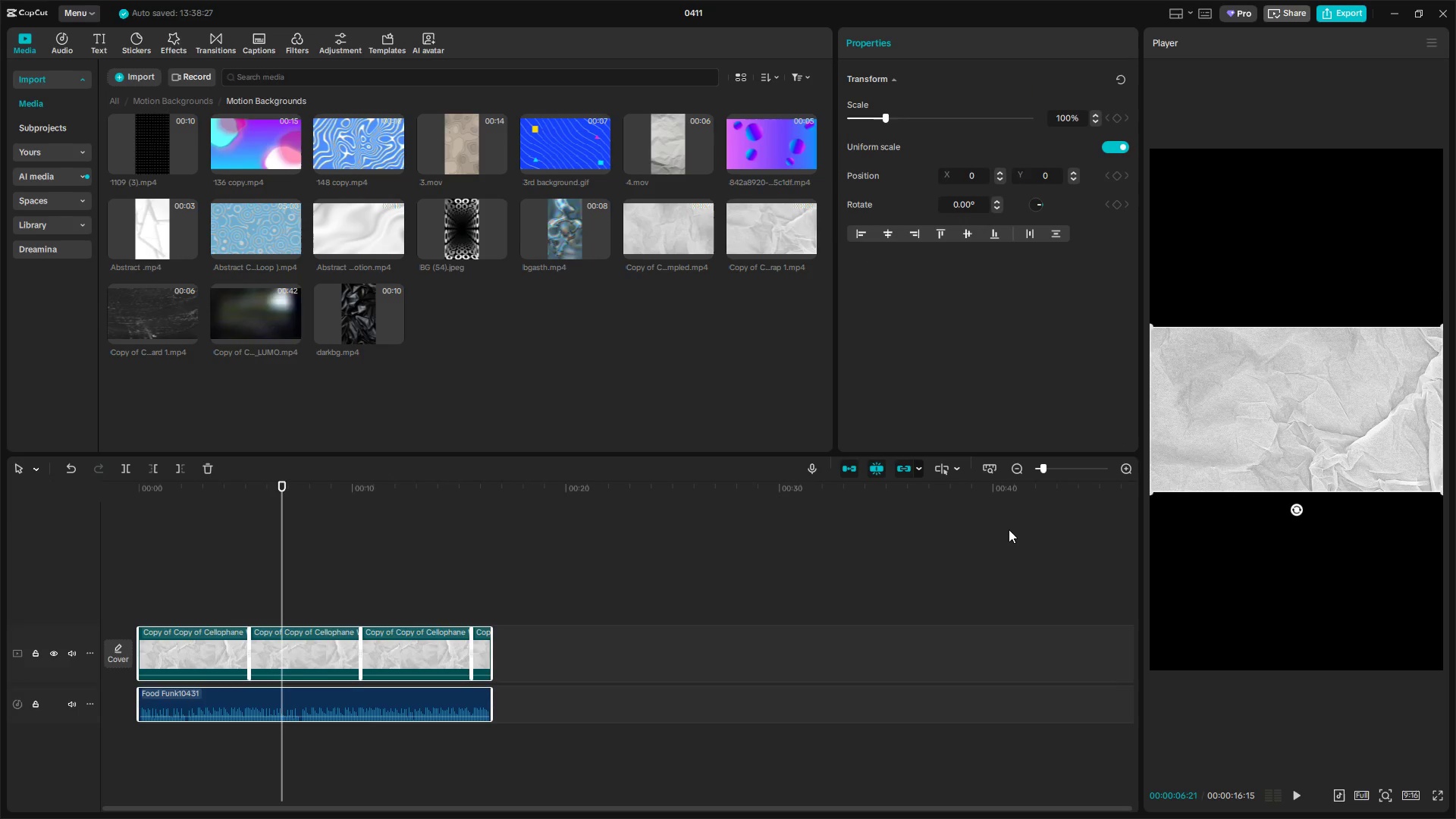 
left_click([266, 526])
 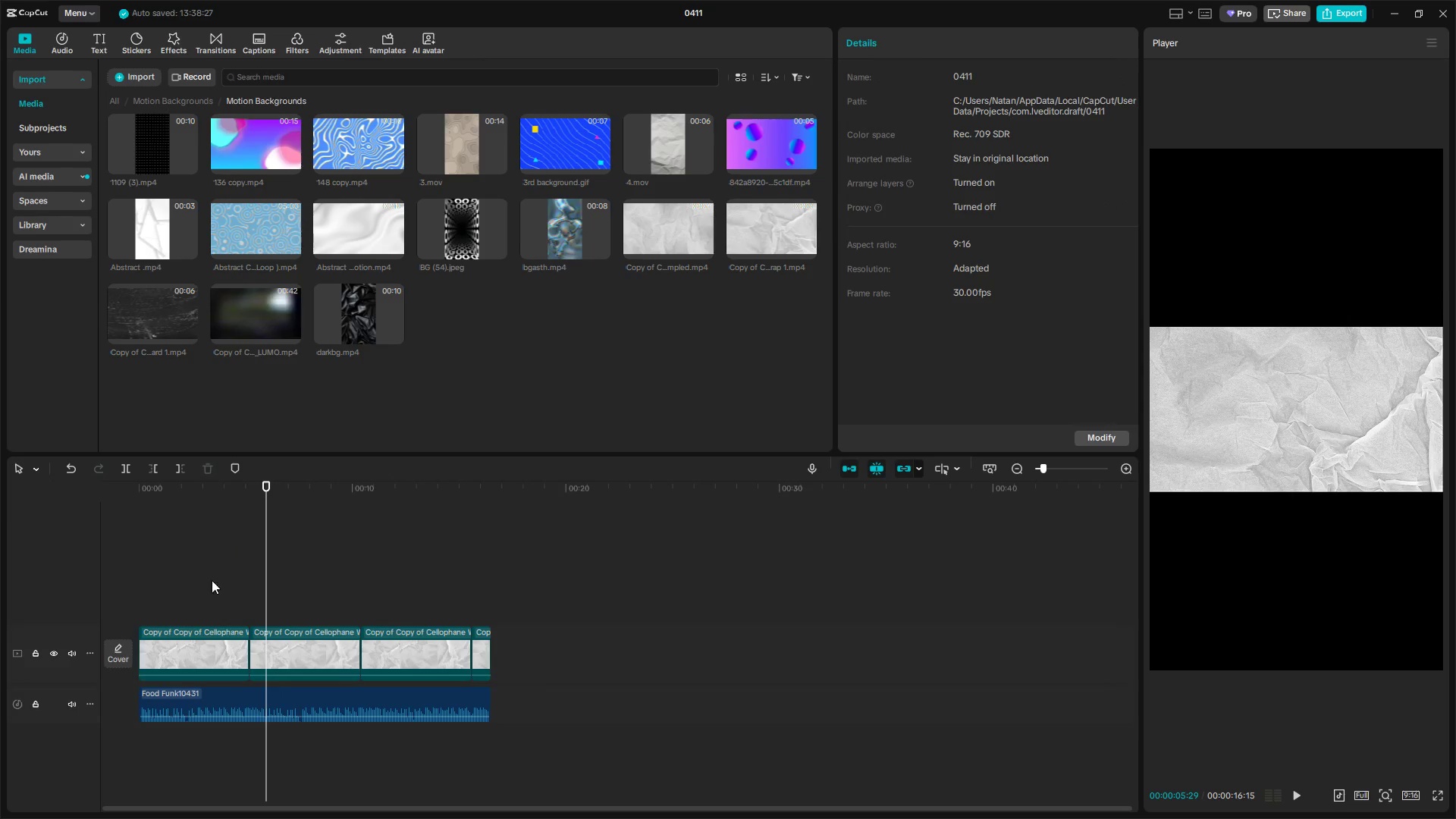 
left_click_drag(start_coordinate=[191, 590], to_coordinate=[610, 654])
 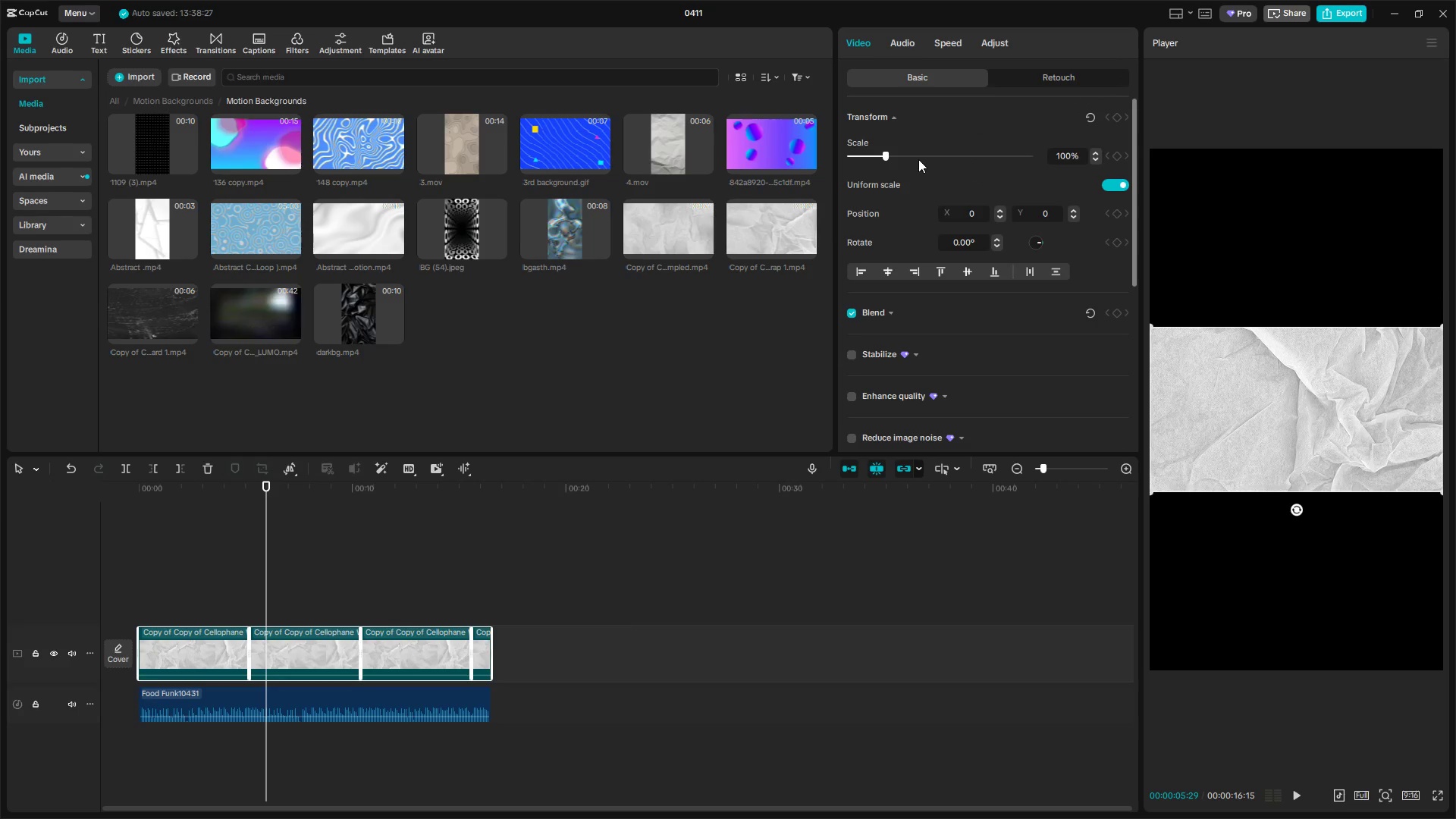 
left_click_drag(start_coordinate=[887, 153], to_coordinate=[964, 151])
 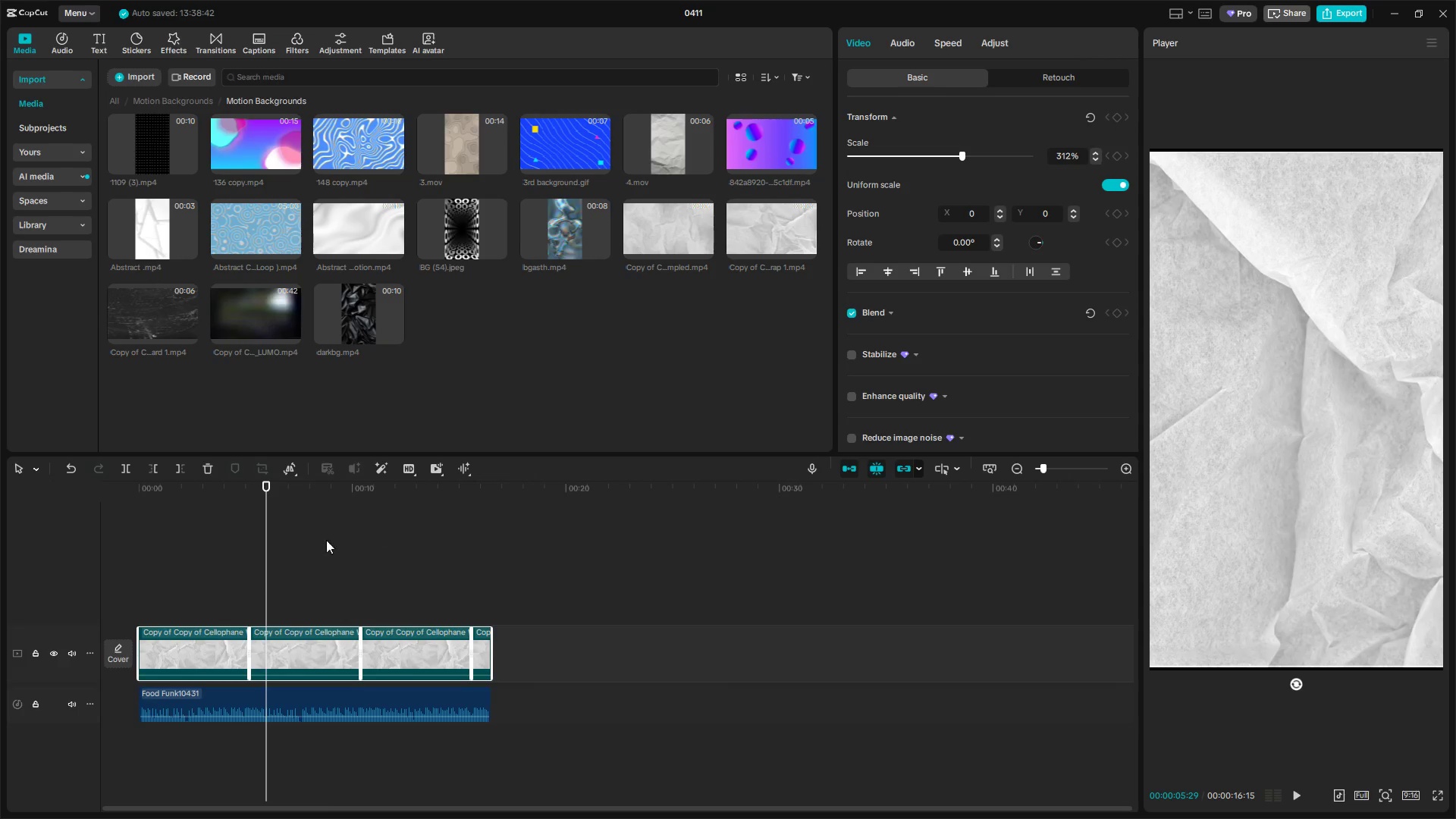 
left_click_drag(start_coordinate=[224, 598], to_coordinate=[228, 598])
 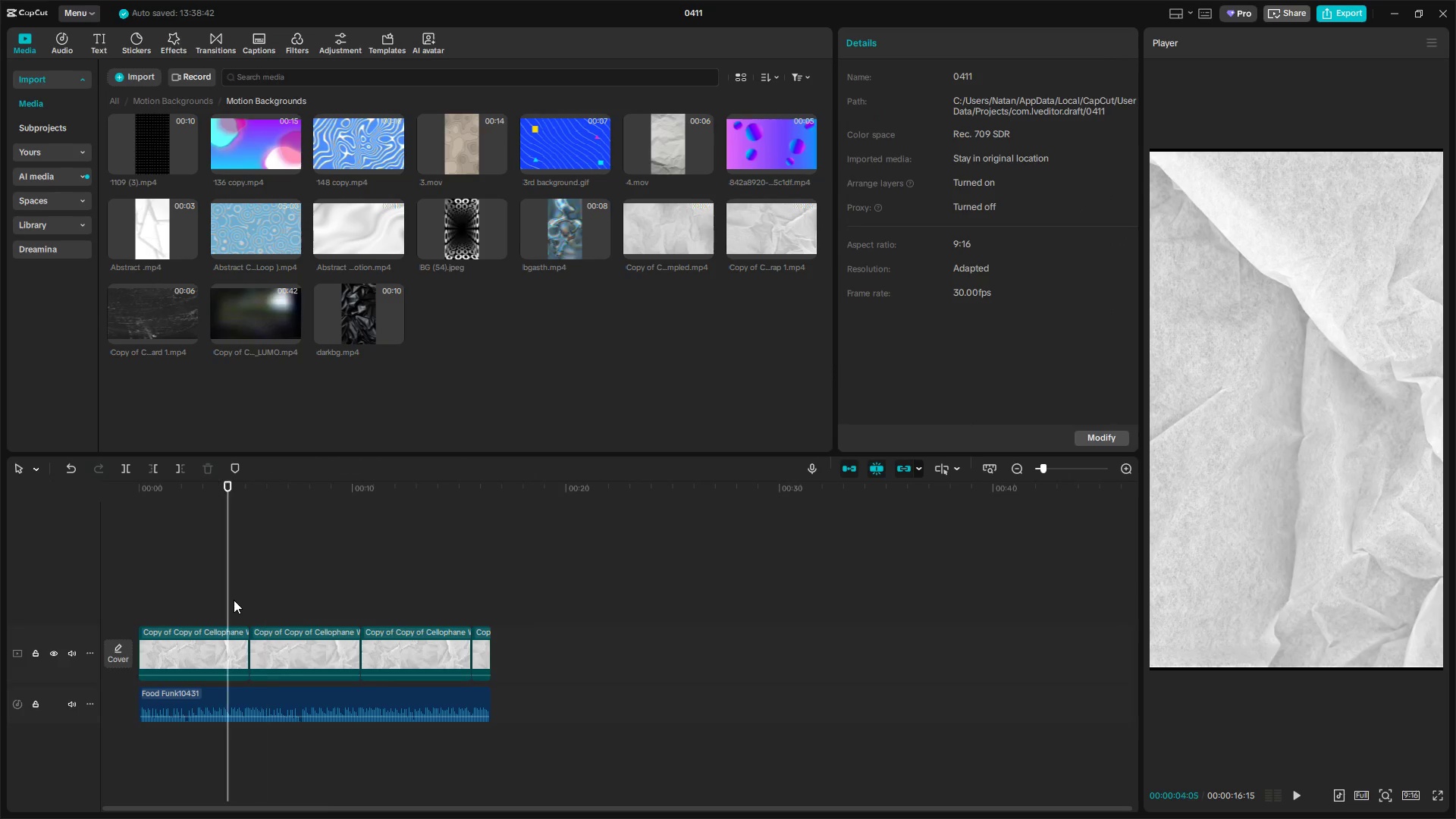 
key(Space)
 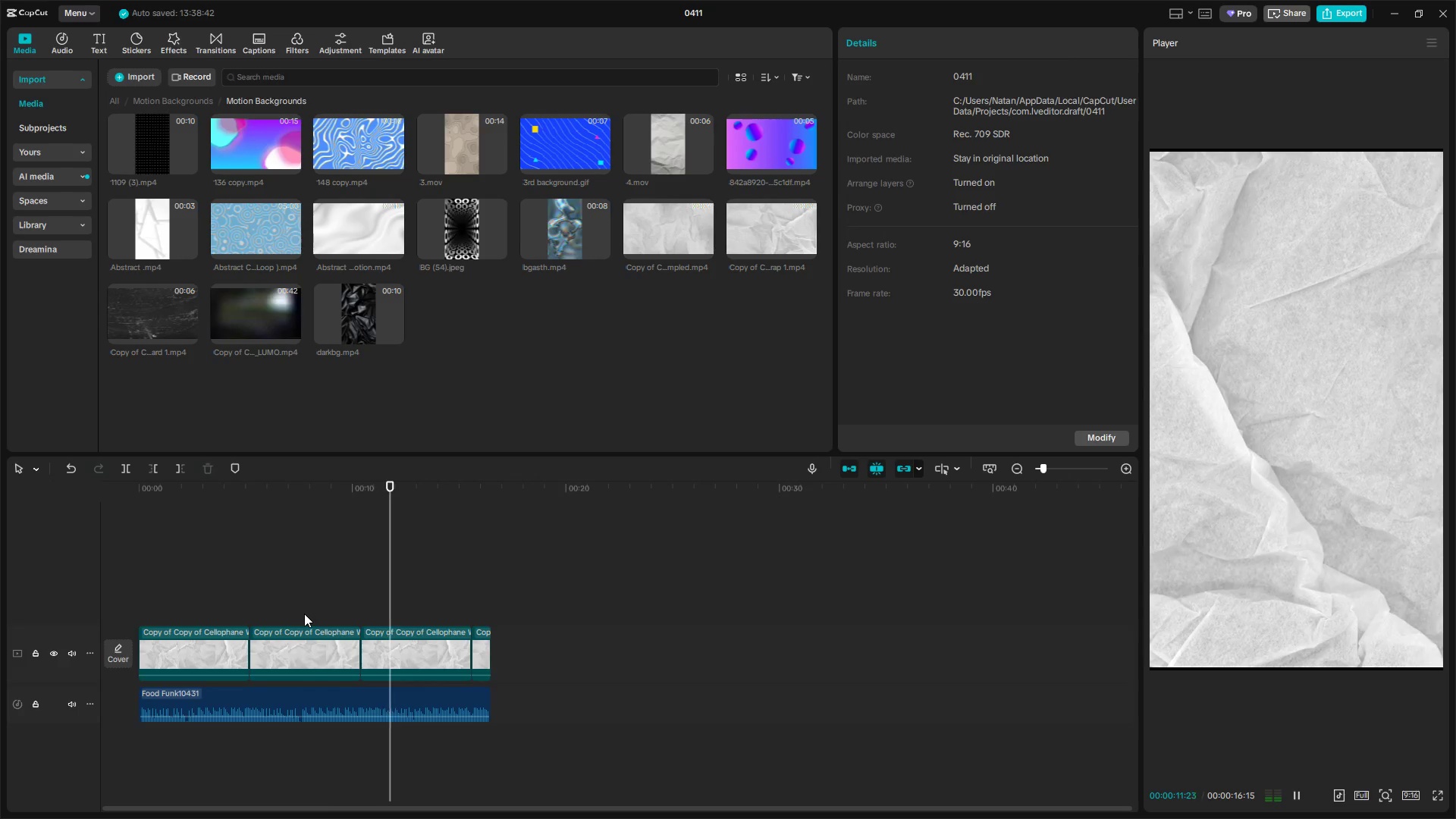 
wait(12.73)
 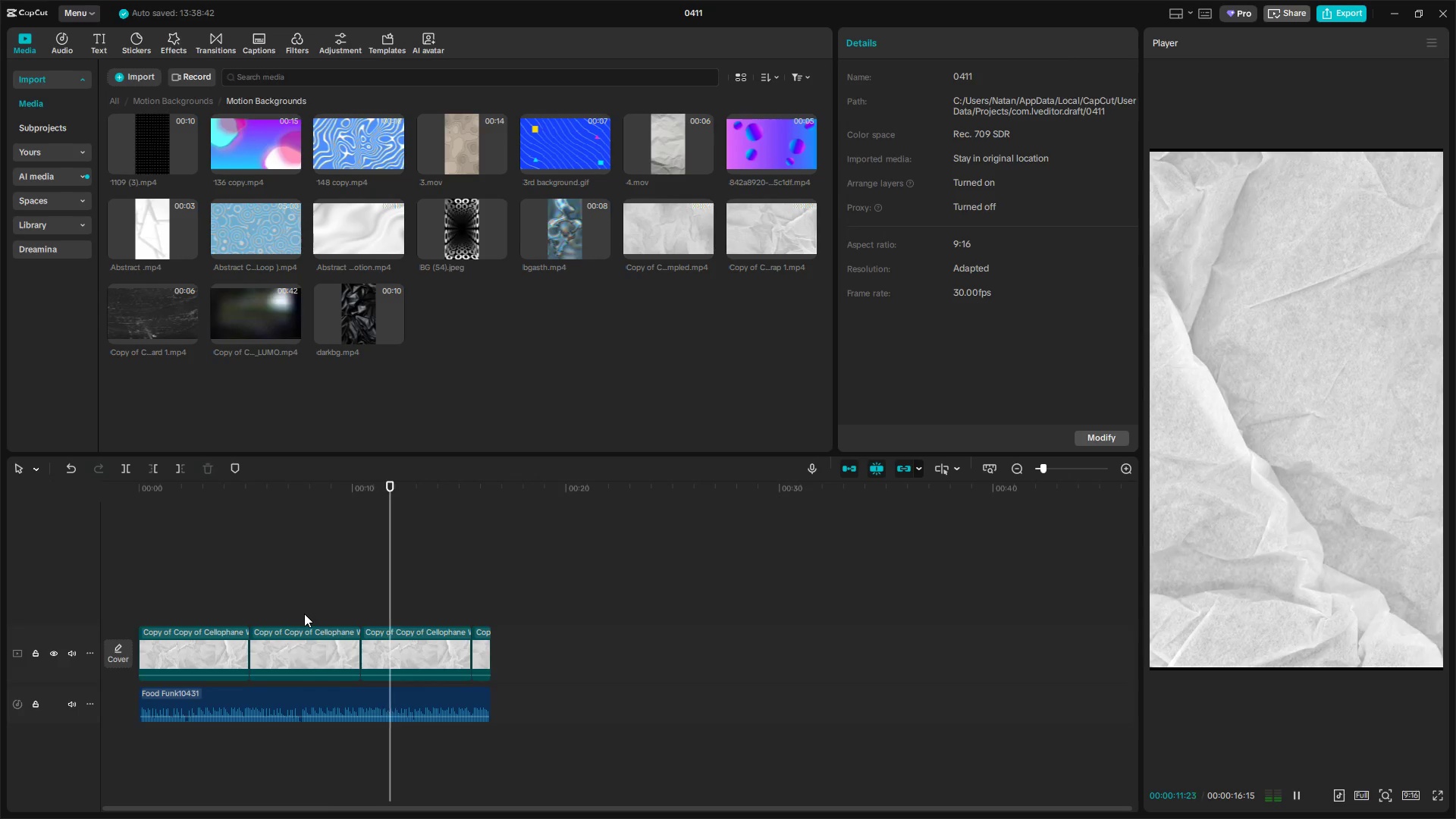 
key(Space)
 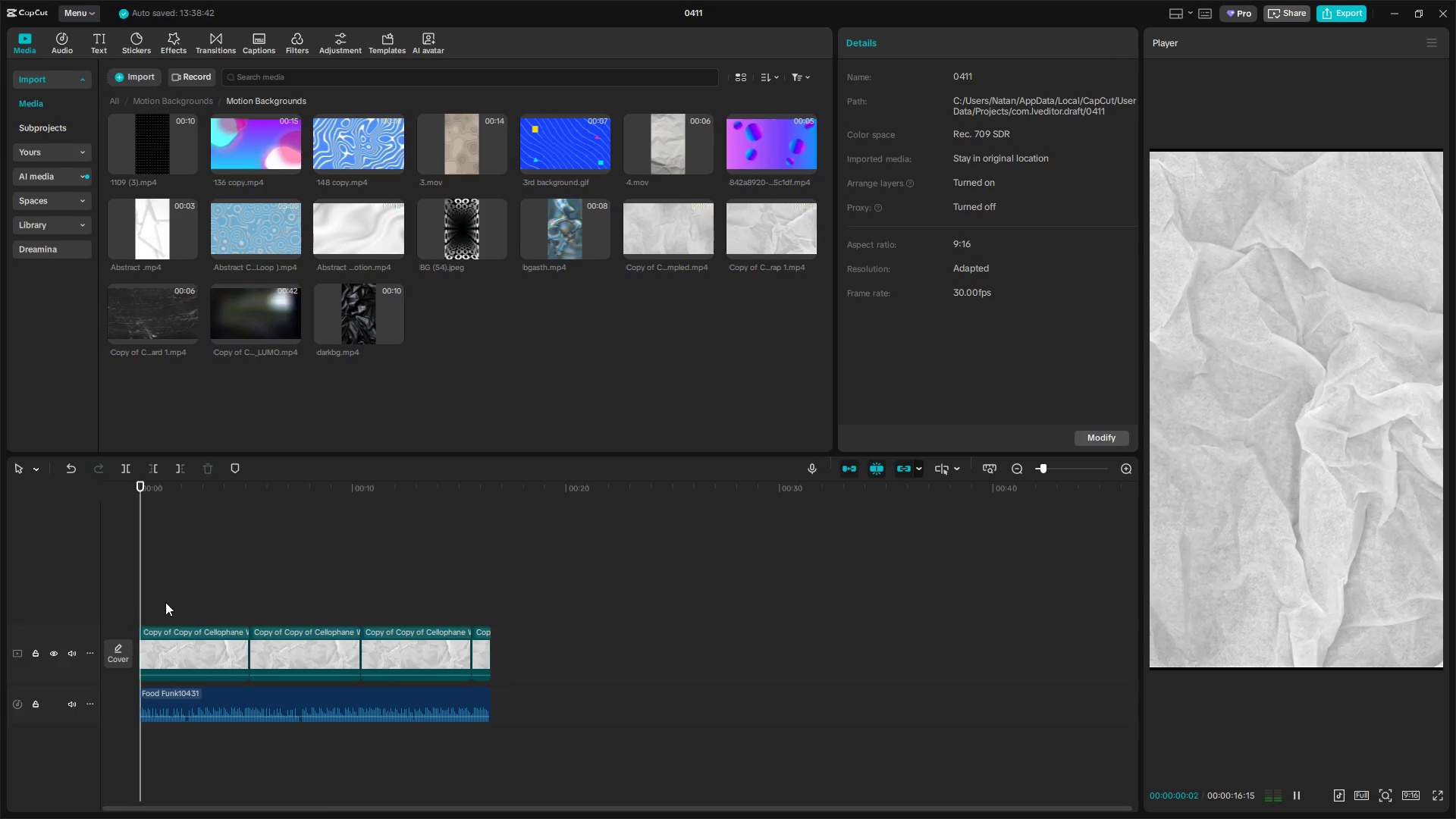 
left_click([165, 602])
 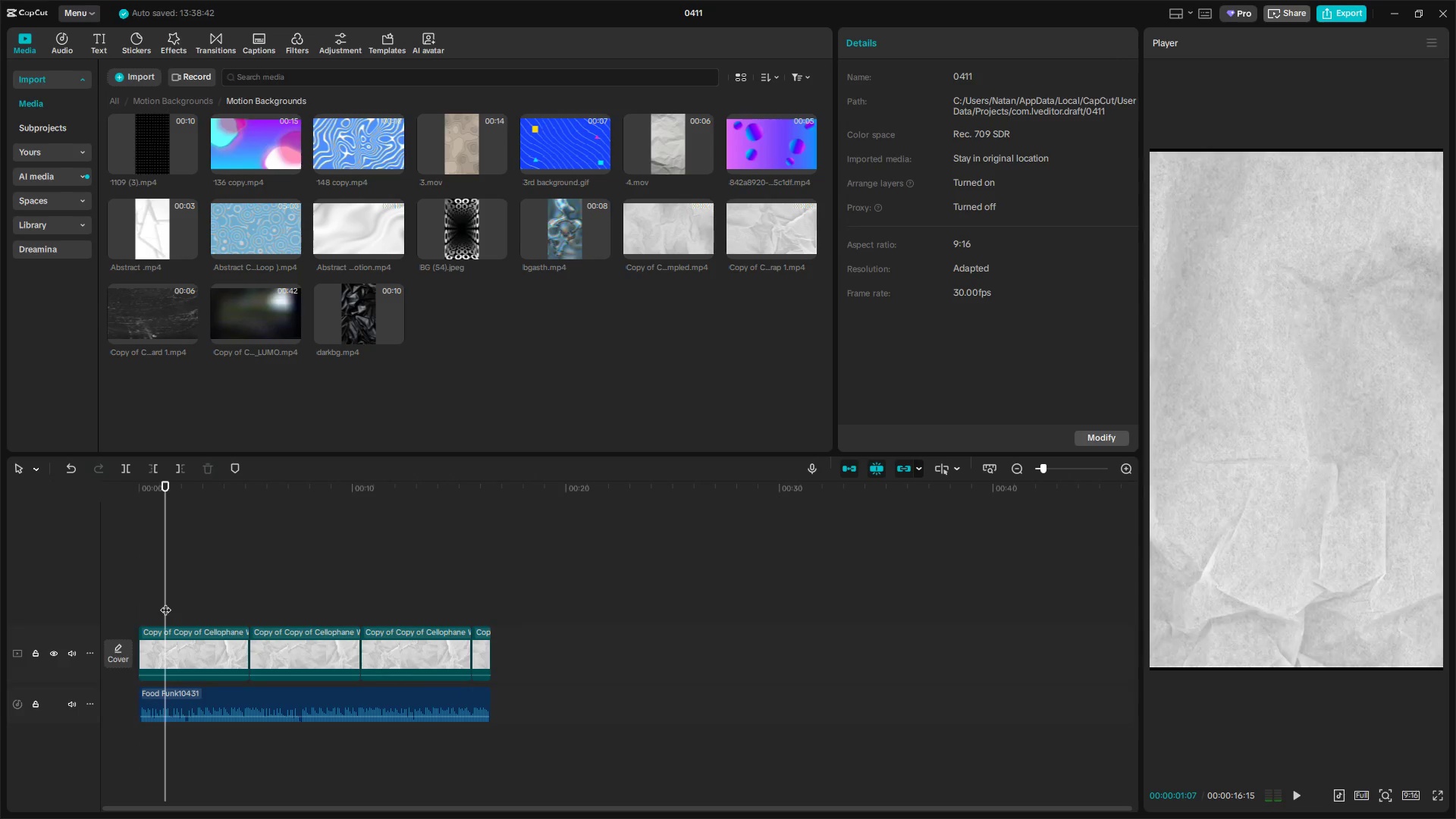 
left_click_drag(start_coordinate=[165, 602], to_coordinate=[61, 585])
 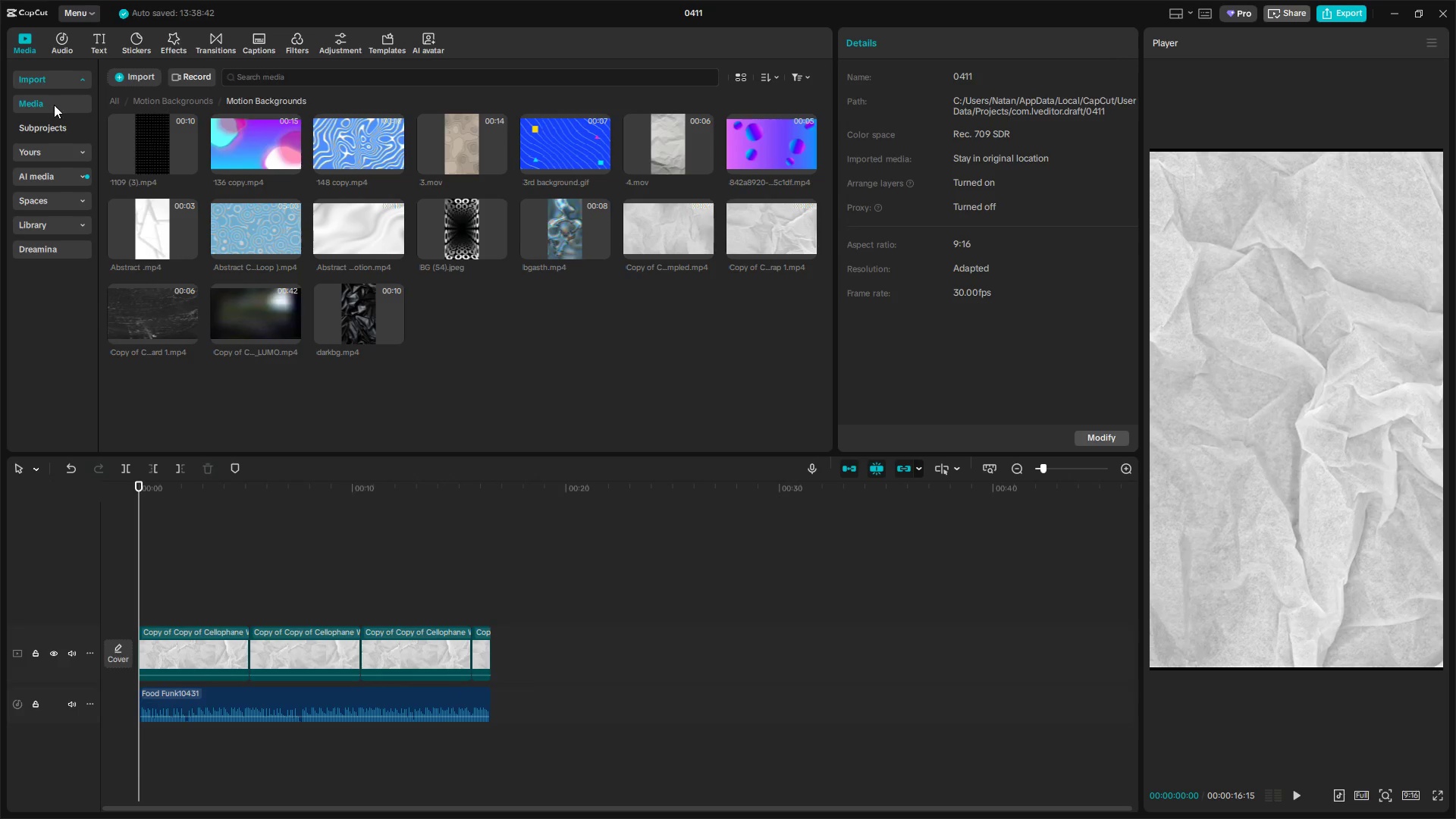 
left_click([159, 93])
 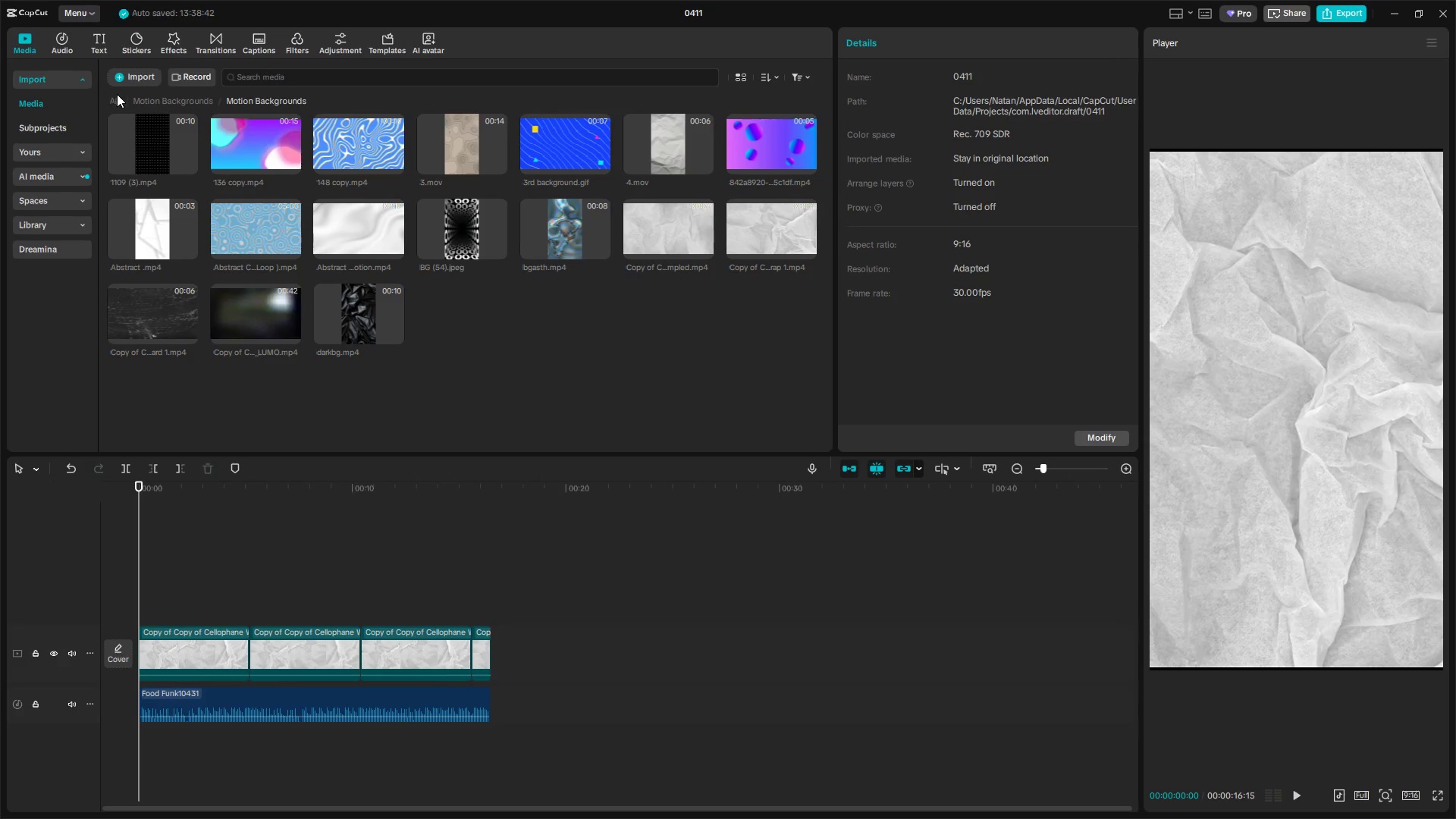 
triple_click([117, 96])
 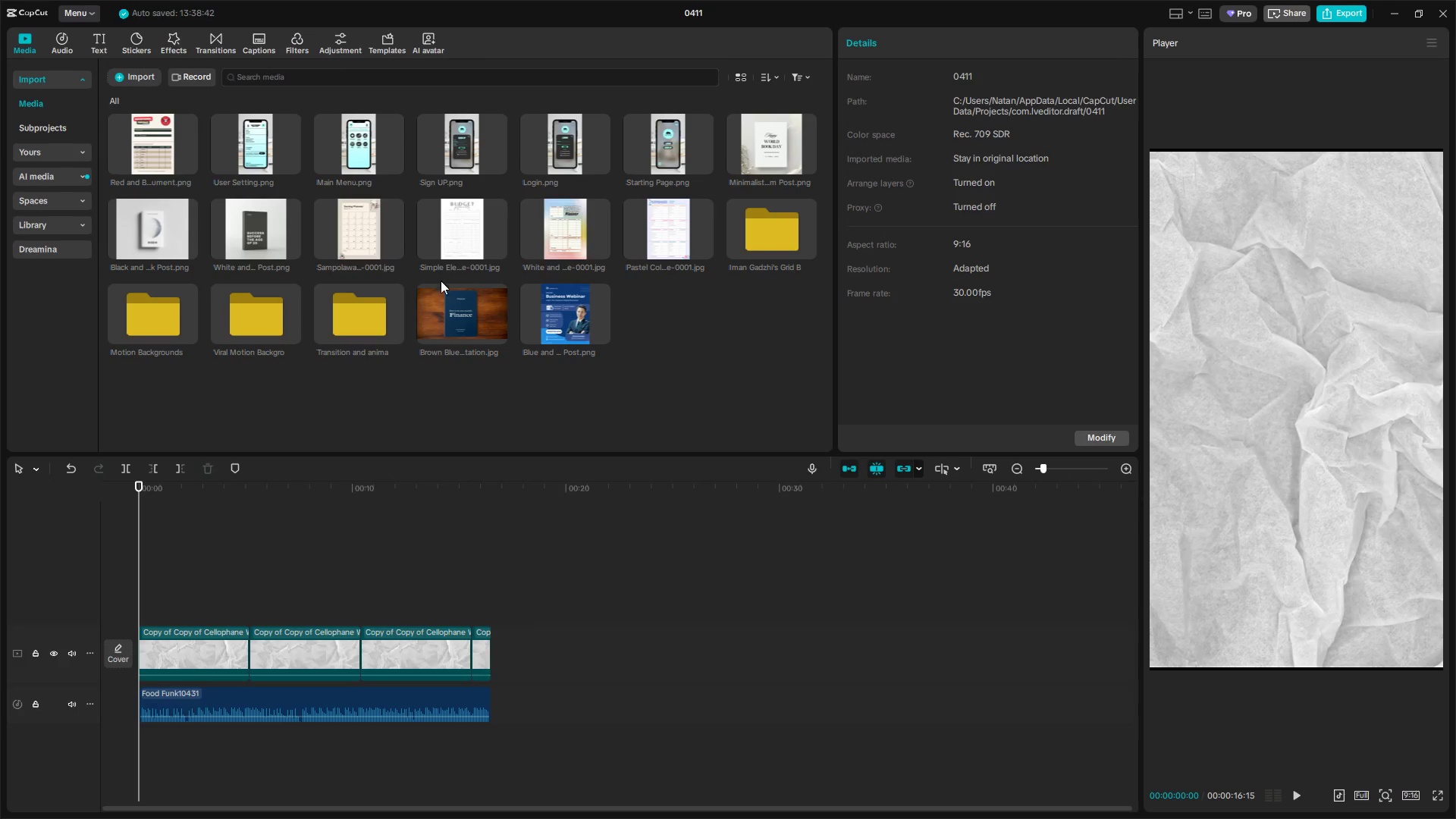 
left_click_drag(start_coordinate=[353, 227], to_coordinate=[180, 534])
 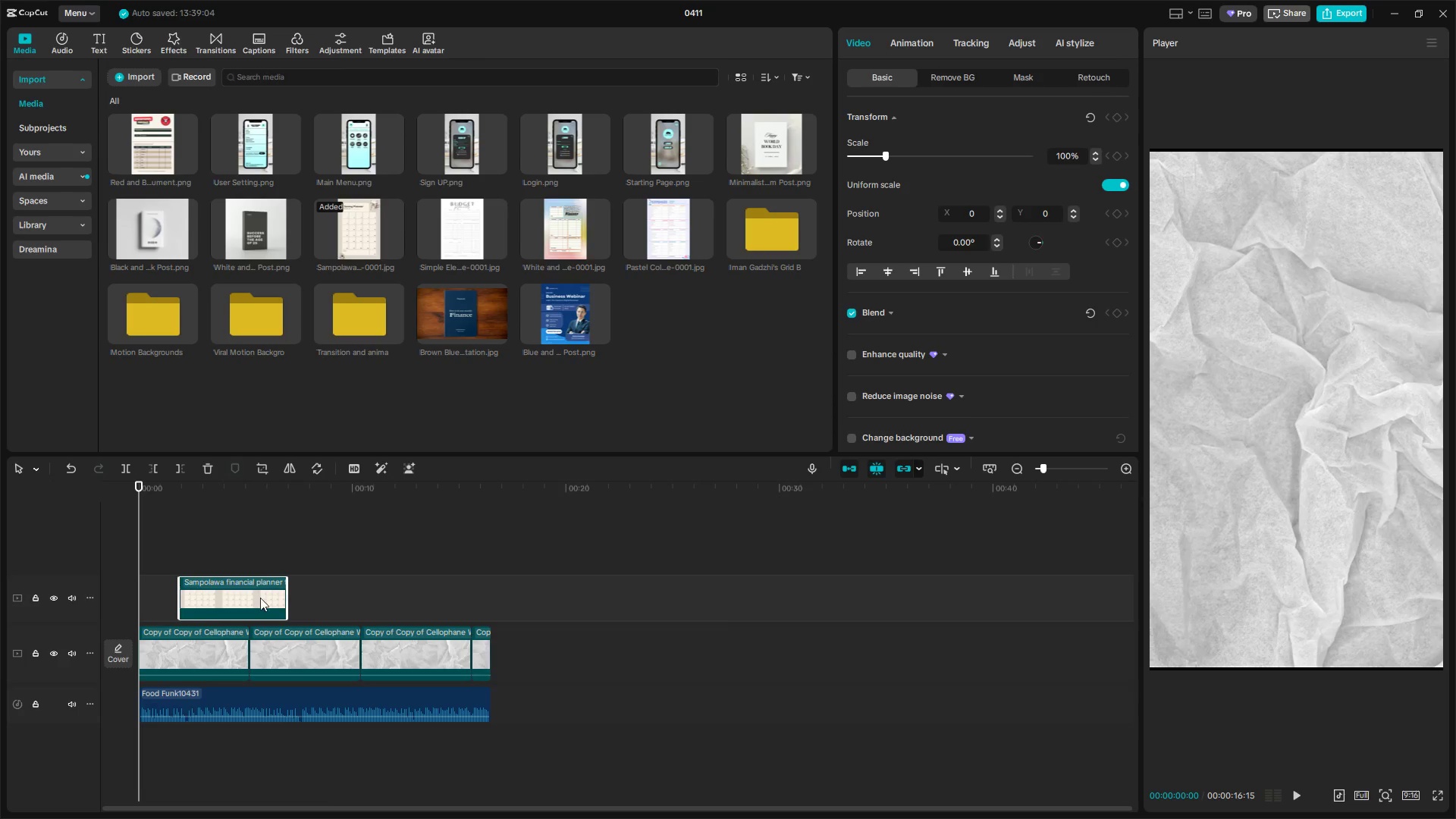 
left_click_drag(start_coordinate=[249, 604], to_coordinate=[226, 608])
 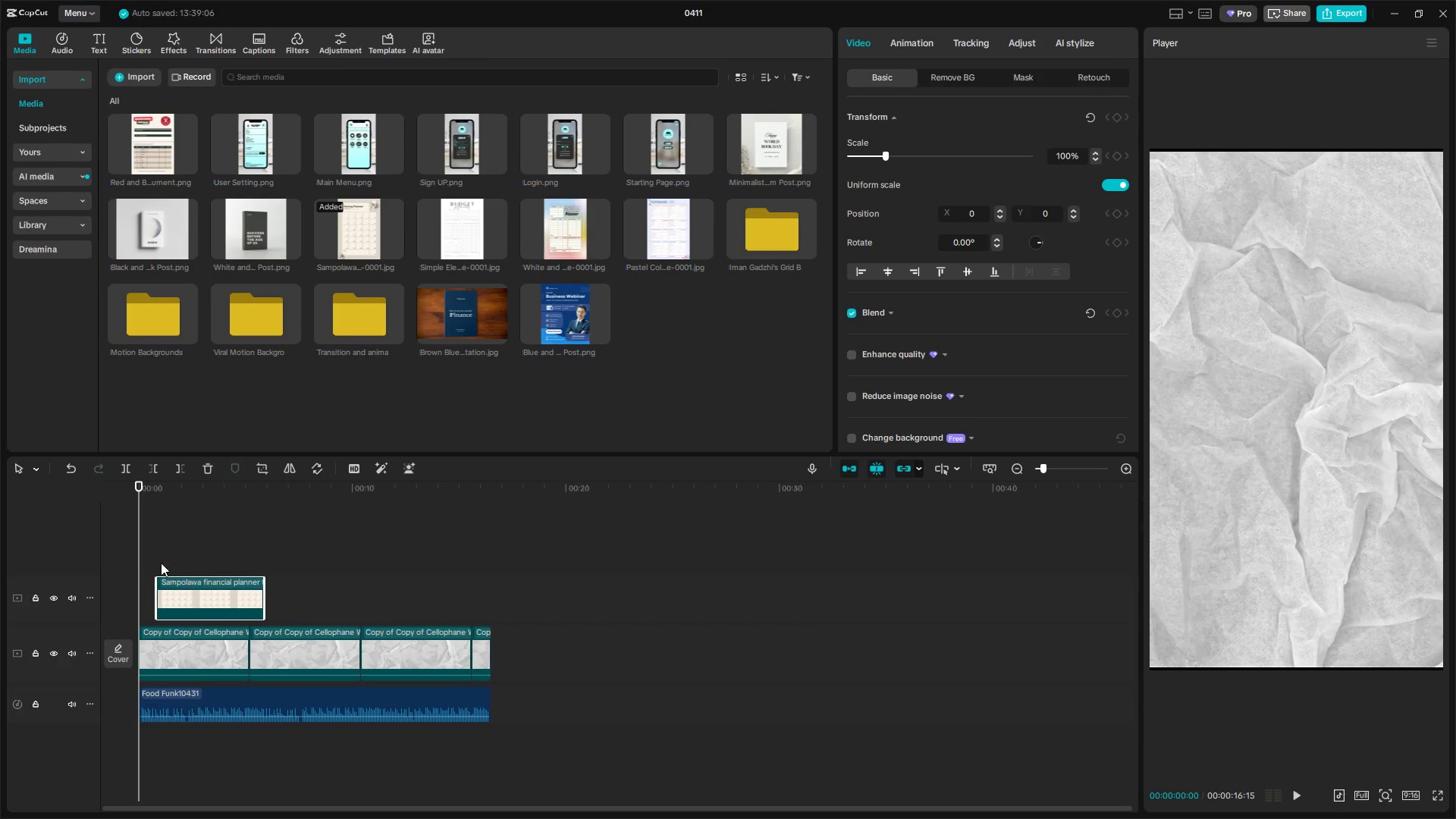 
left_click([155, 560])
 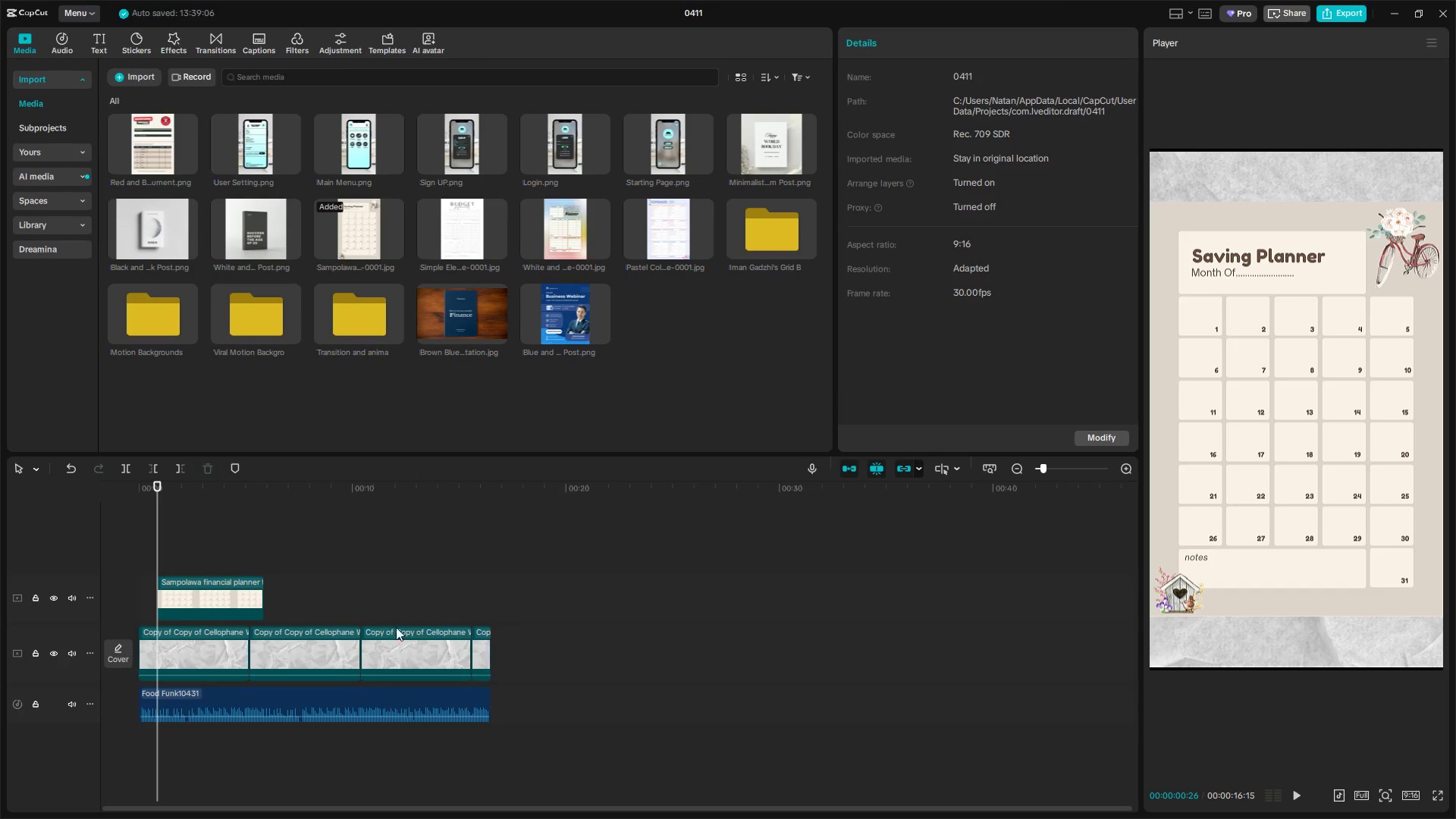 
left_click([241, 584])
 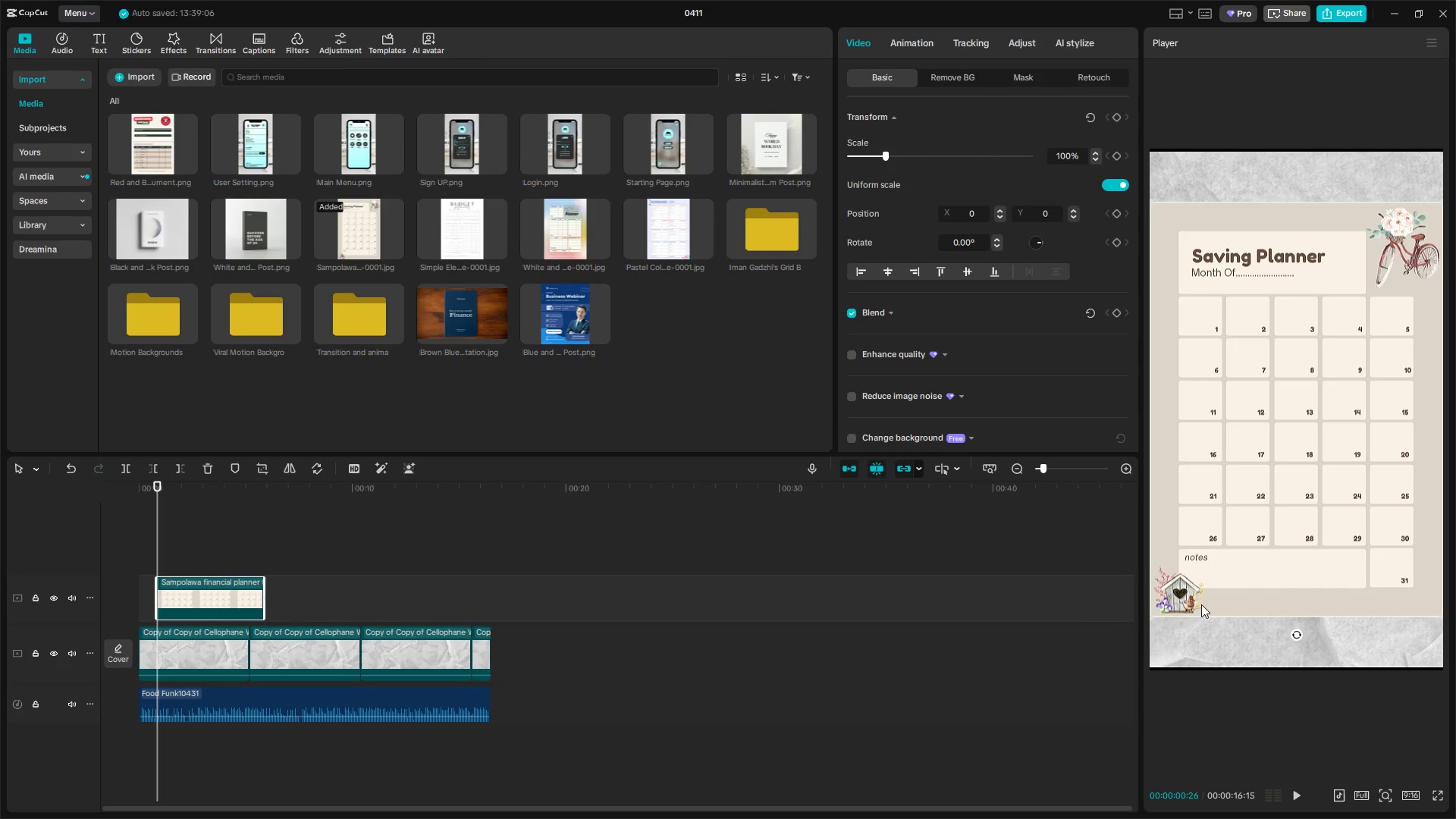 
left_click_drag(start_coordinate=[1305, 564], to_coordinate=[1268, 558])
 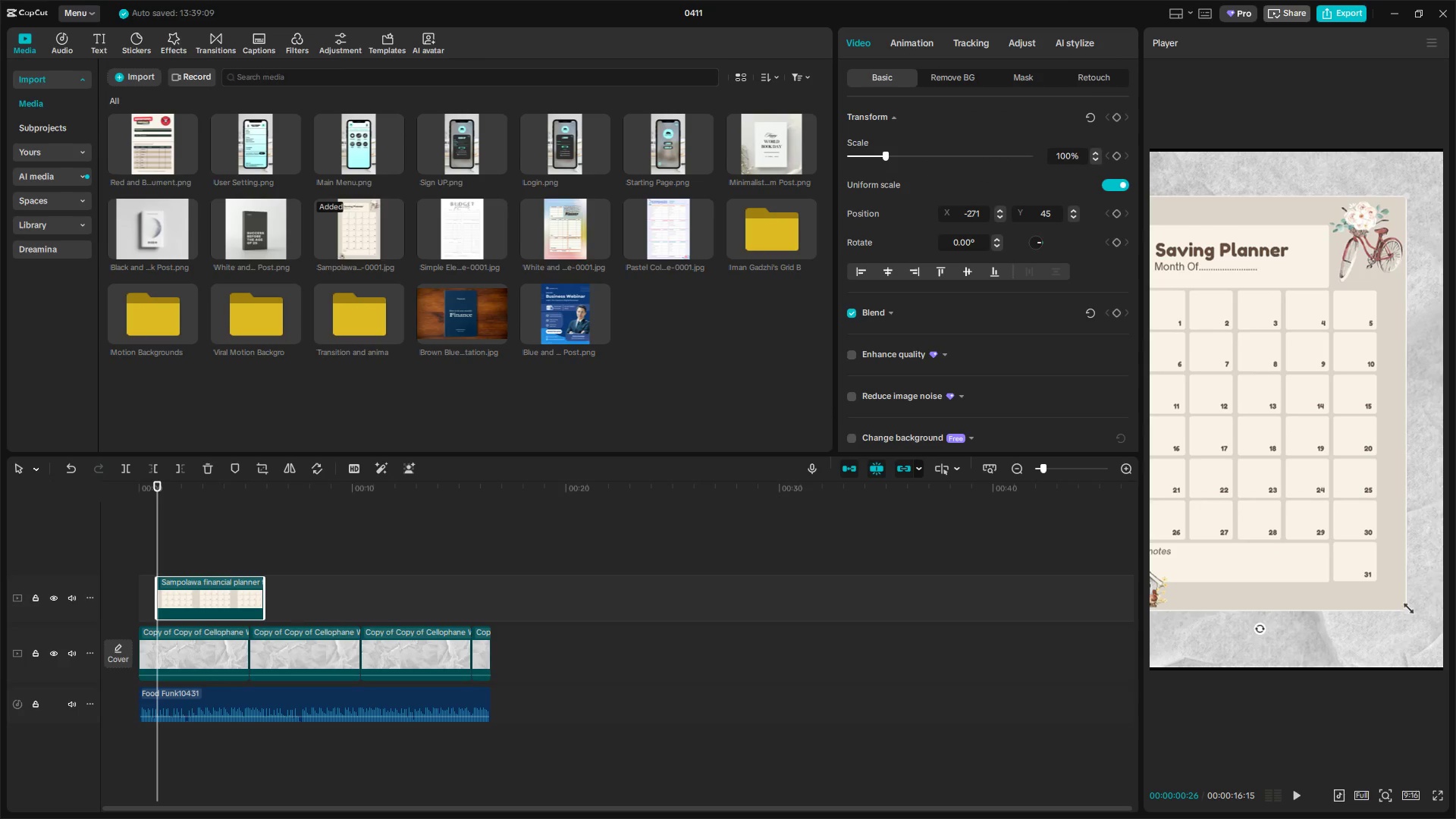 
left_click_drag(start_coordinate=[1407, 609], to_coordinate=[1338, 516])
 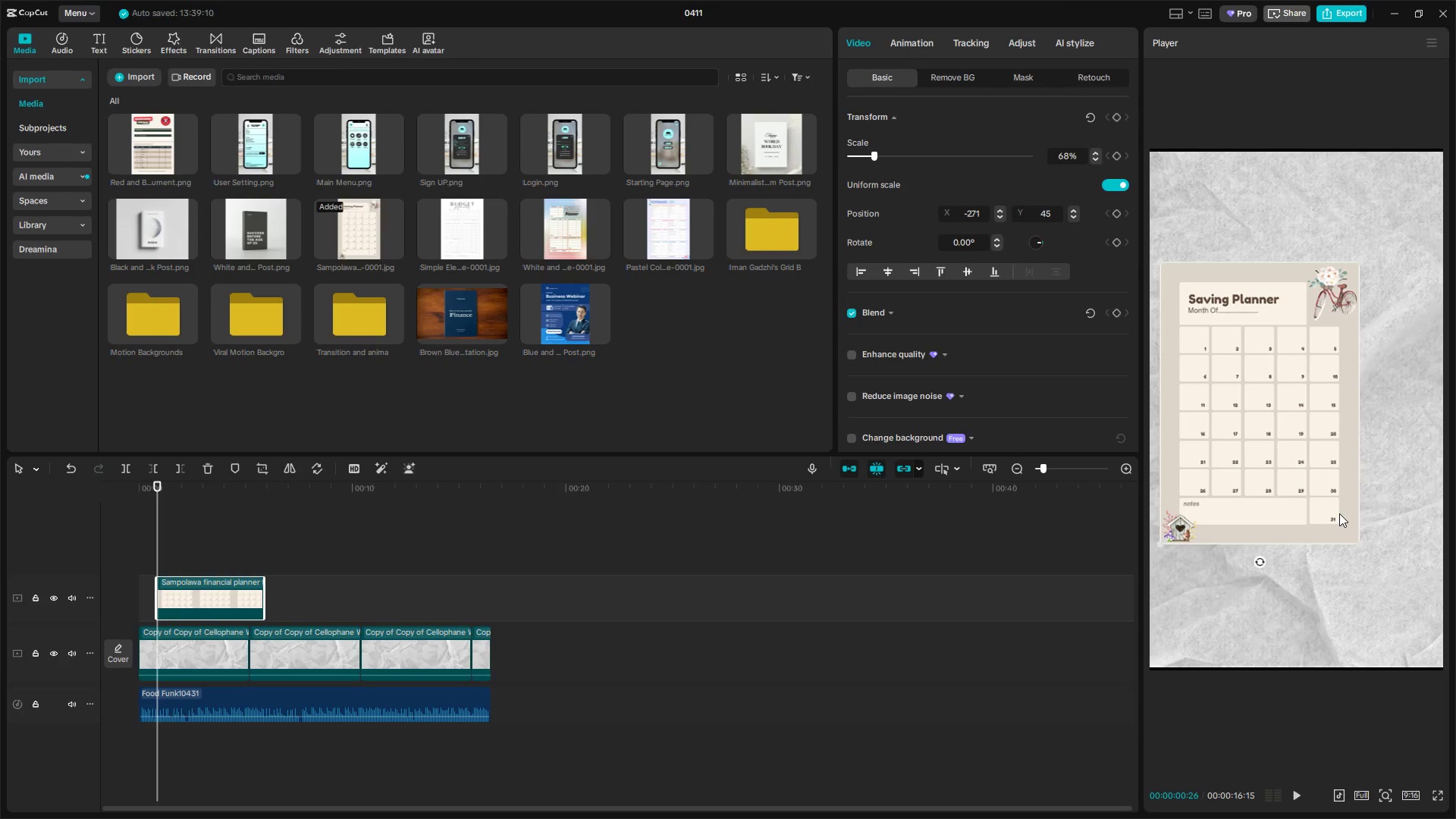 
key(Backspace)
 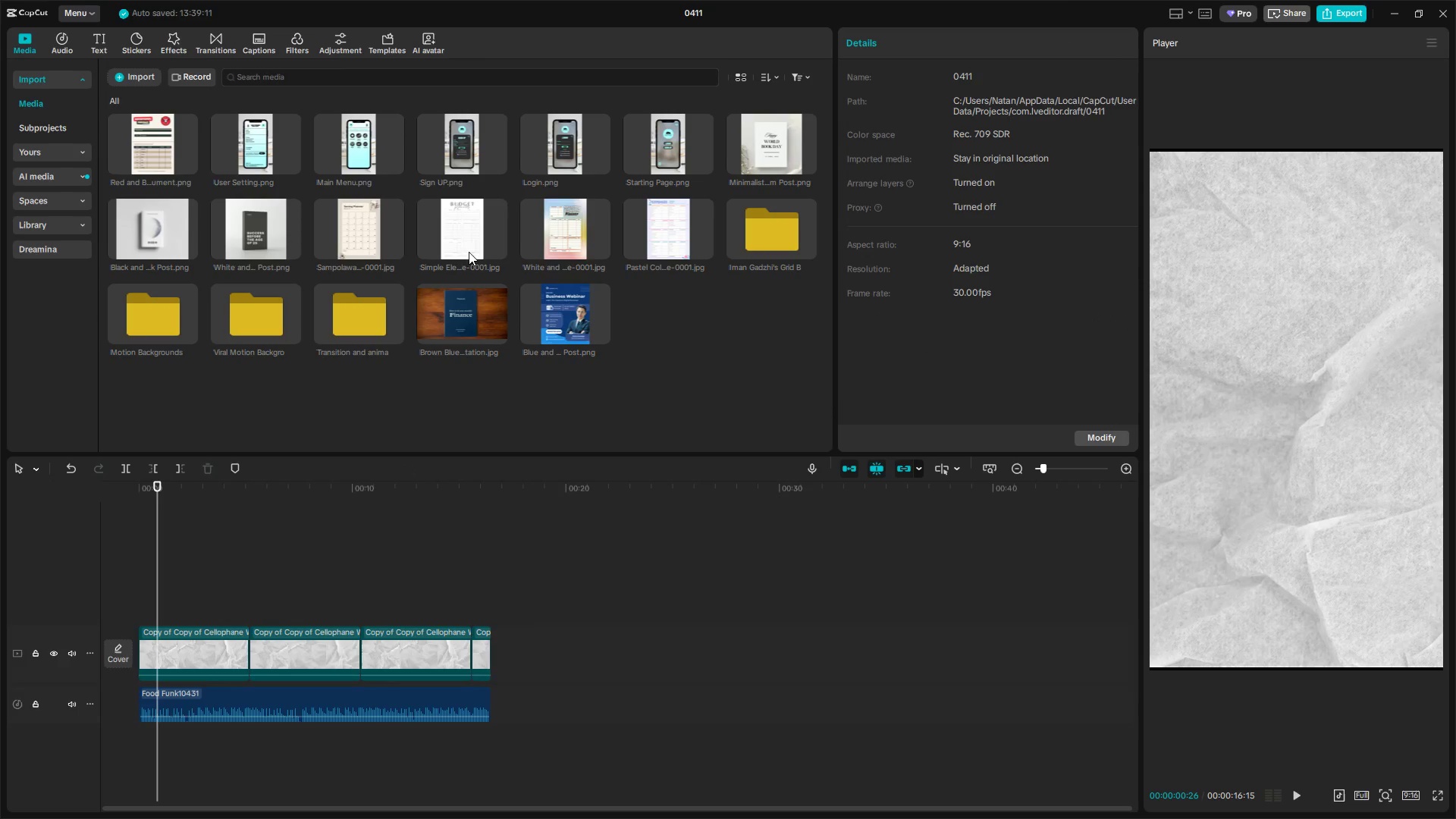 
left_click_drag(start_coordinate=[260, 221], to_coordinate=[158, 598])
 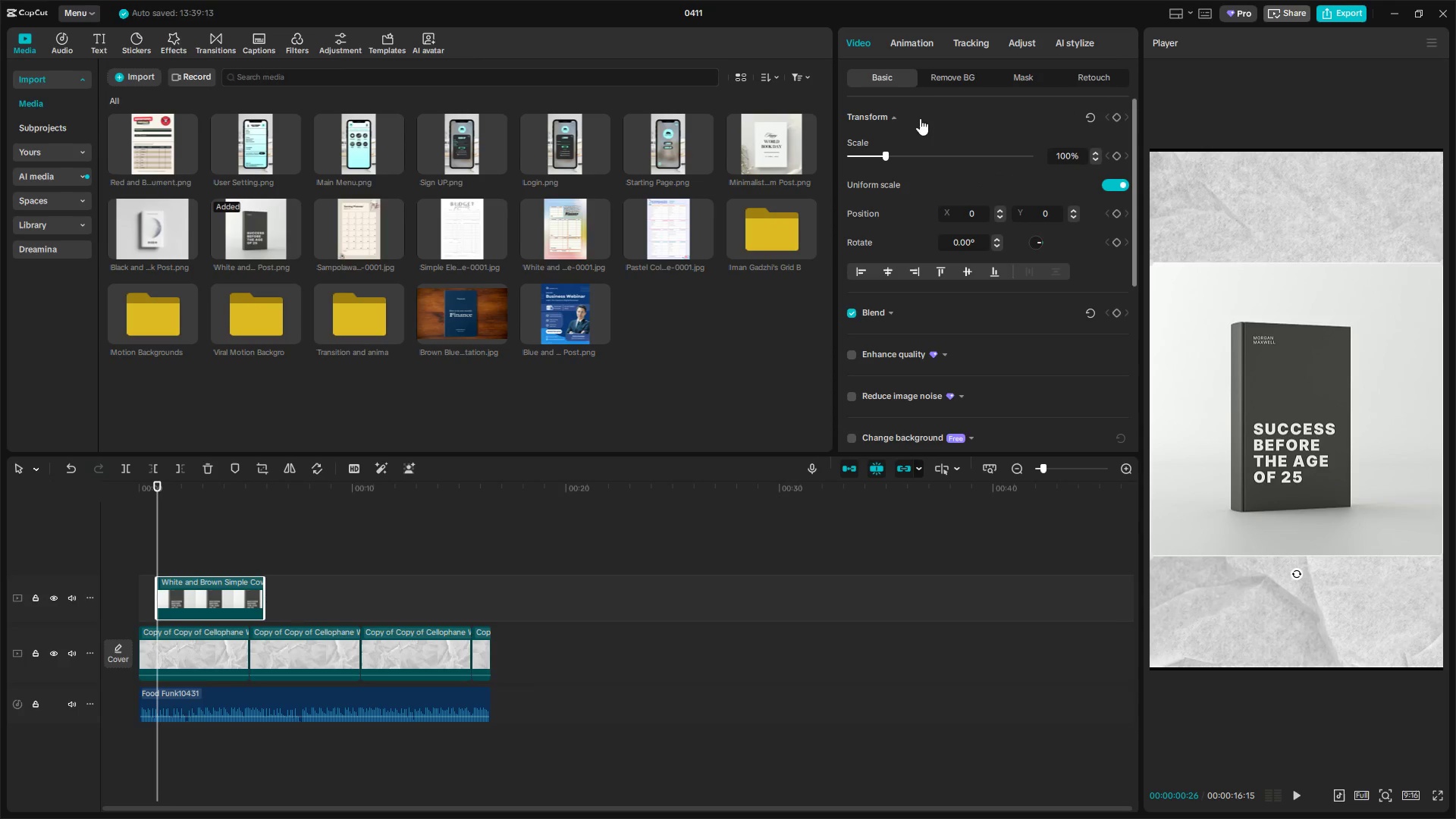 
left_click([956, 76])
 